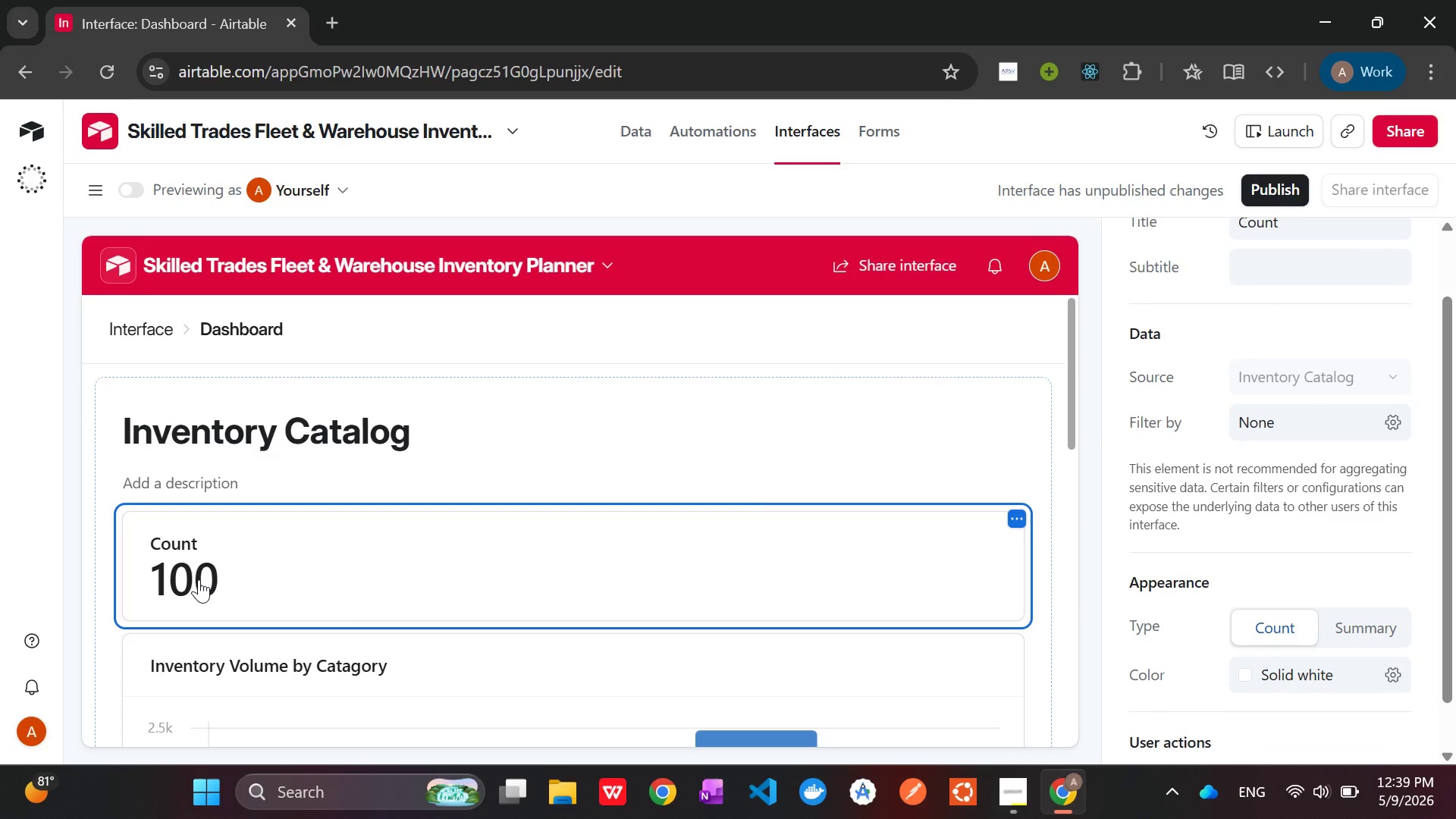 
double_click([199, 579])
 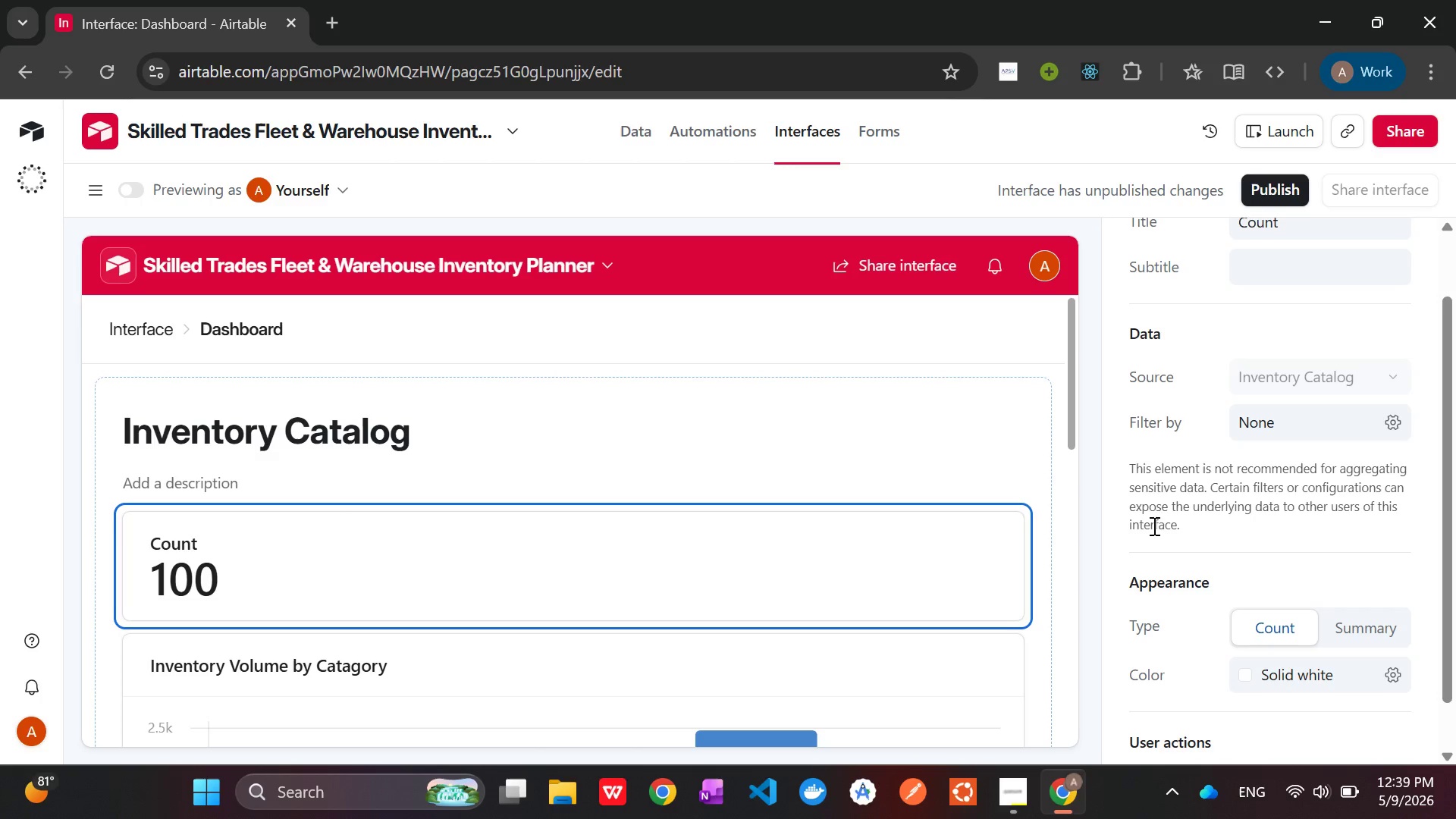 
scroll: coordinate [1176, 508], scroll_direction: down, amount: 6.0
 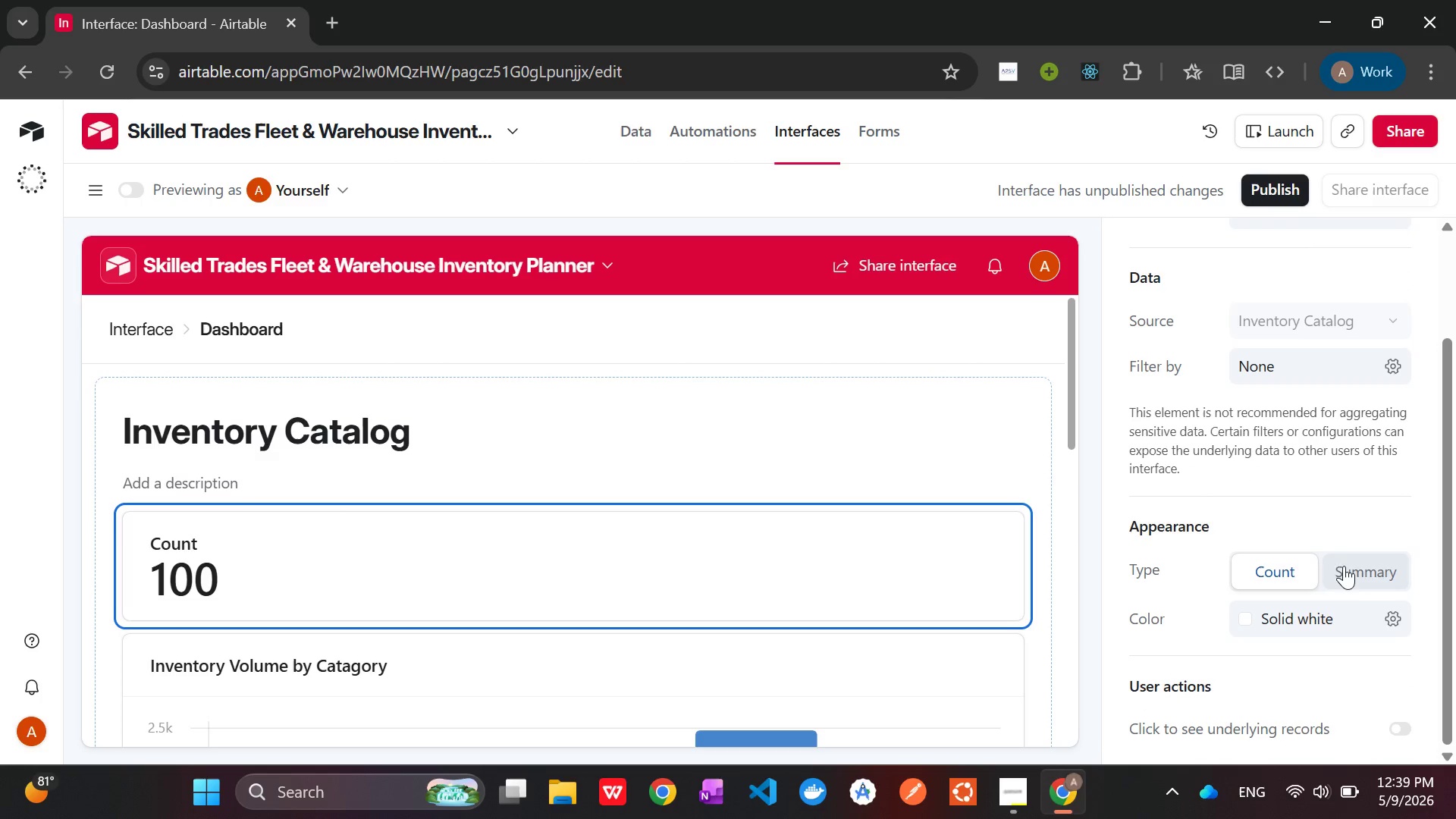 
left_click([1362, 568])
 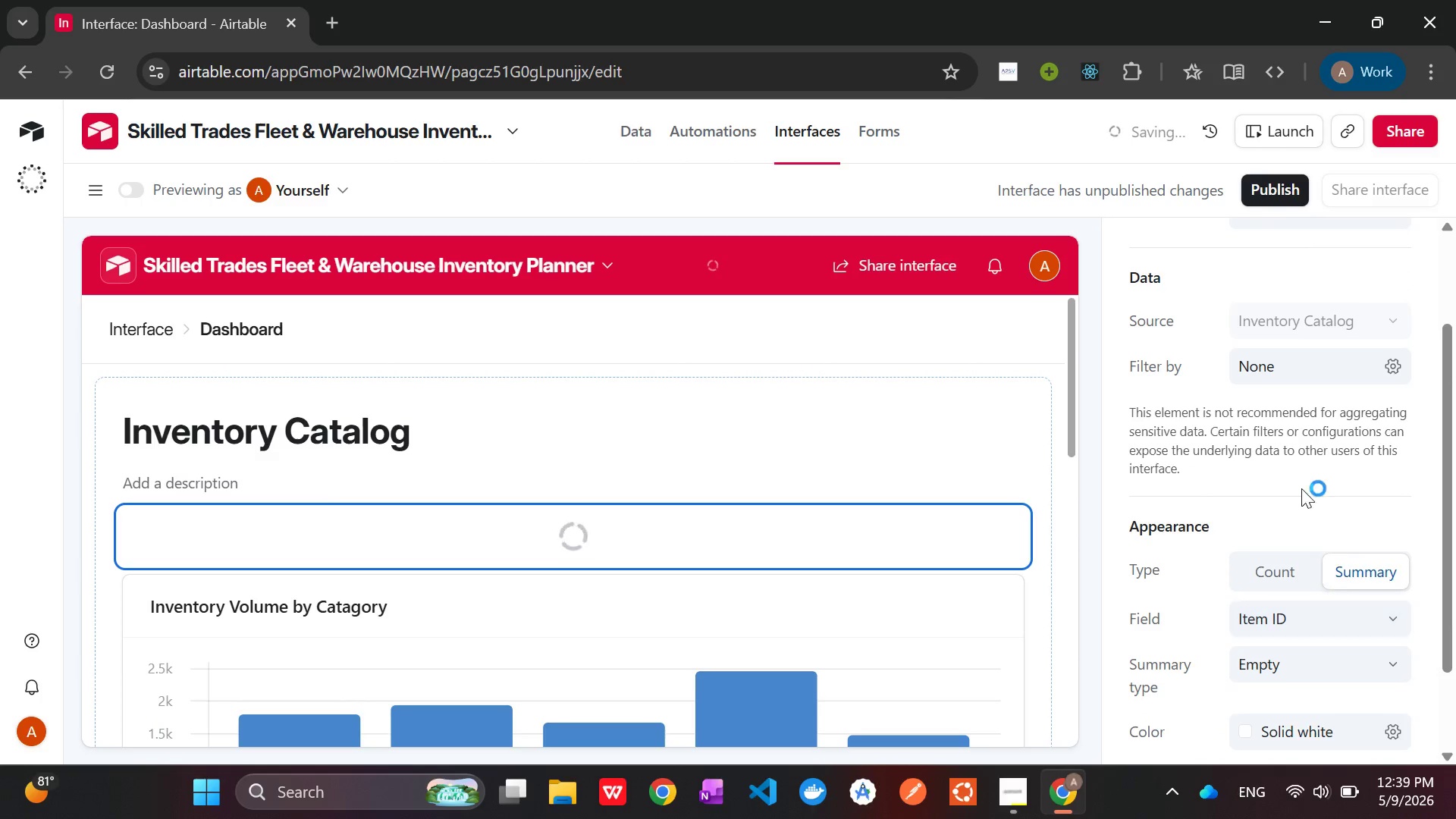 
scroll: coordinate [1293, 473], scroll_direction: down, amount: 1.0
 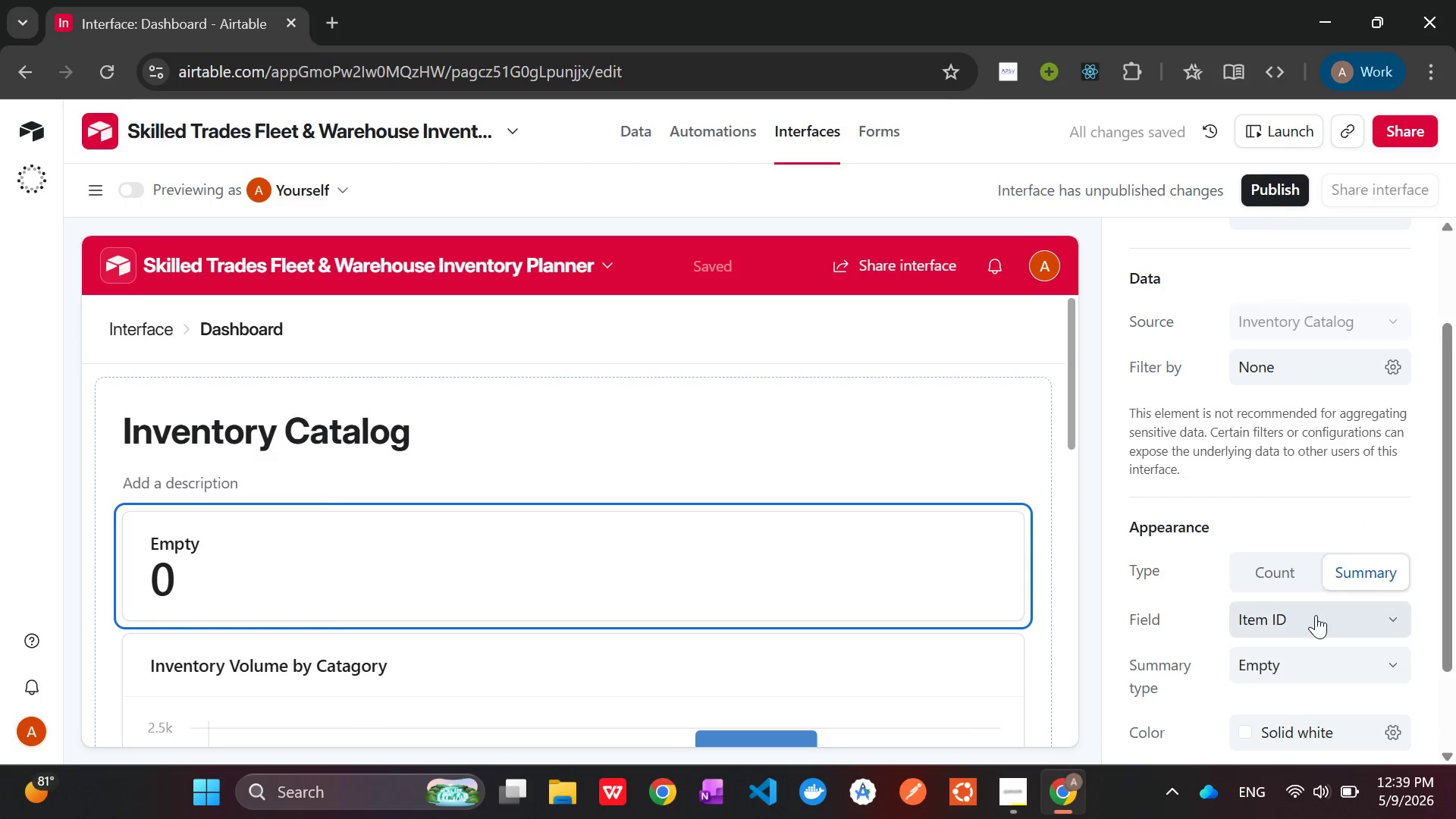 
left_click([1316, 615])
 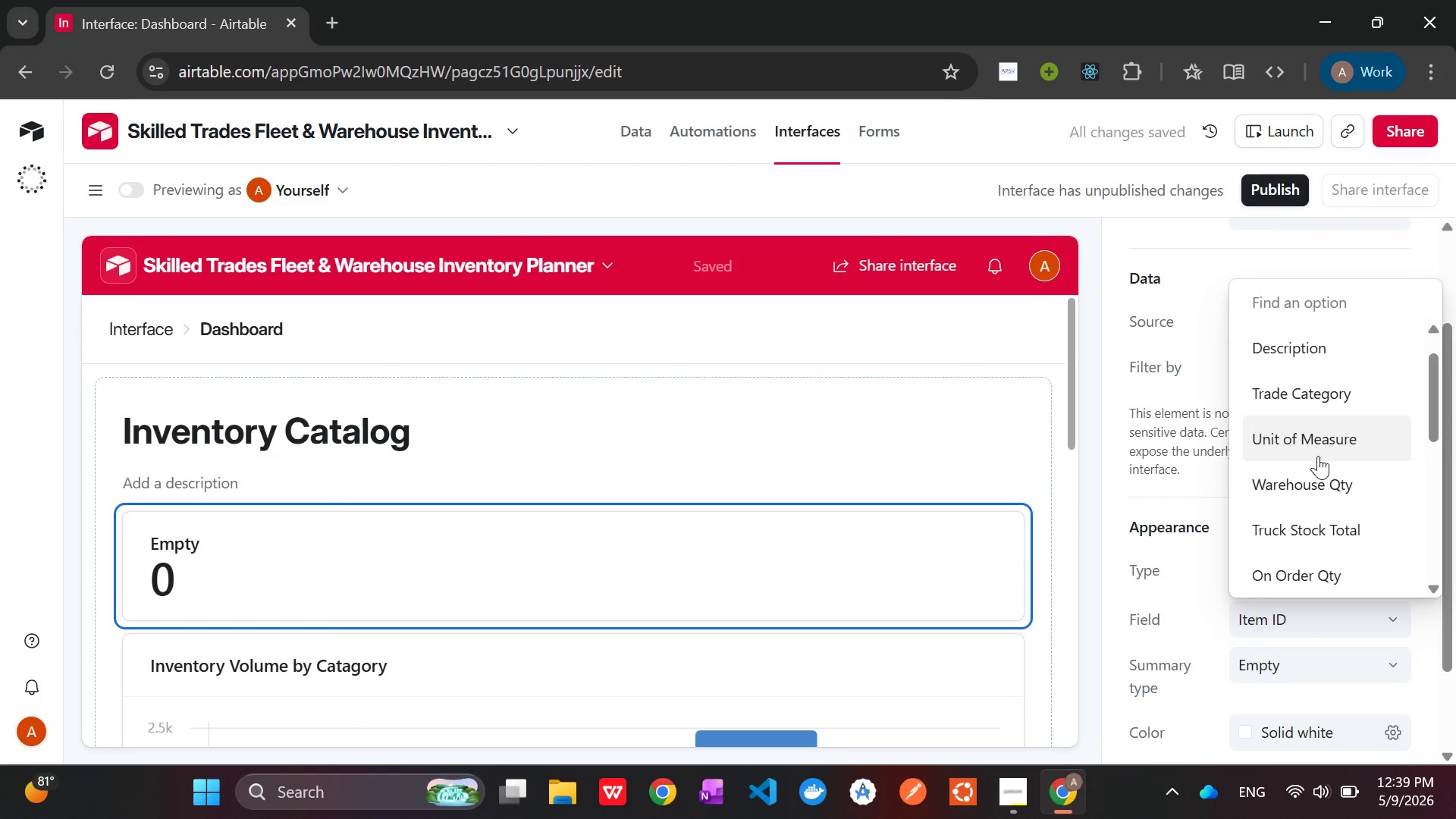 
left_click([1348, 565])
 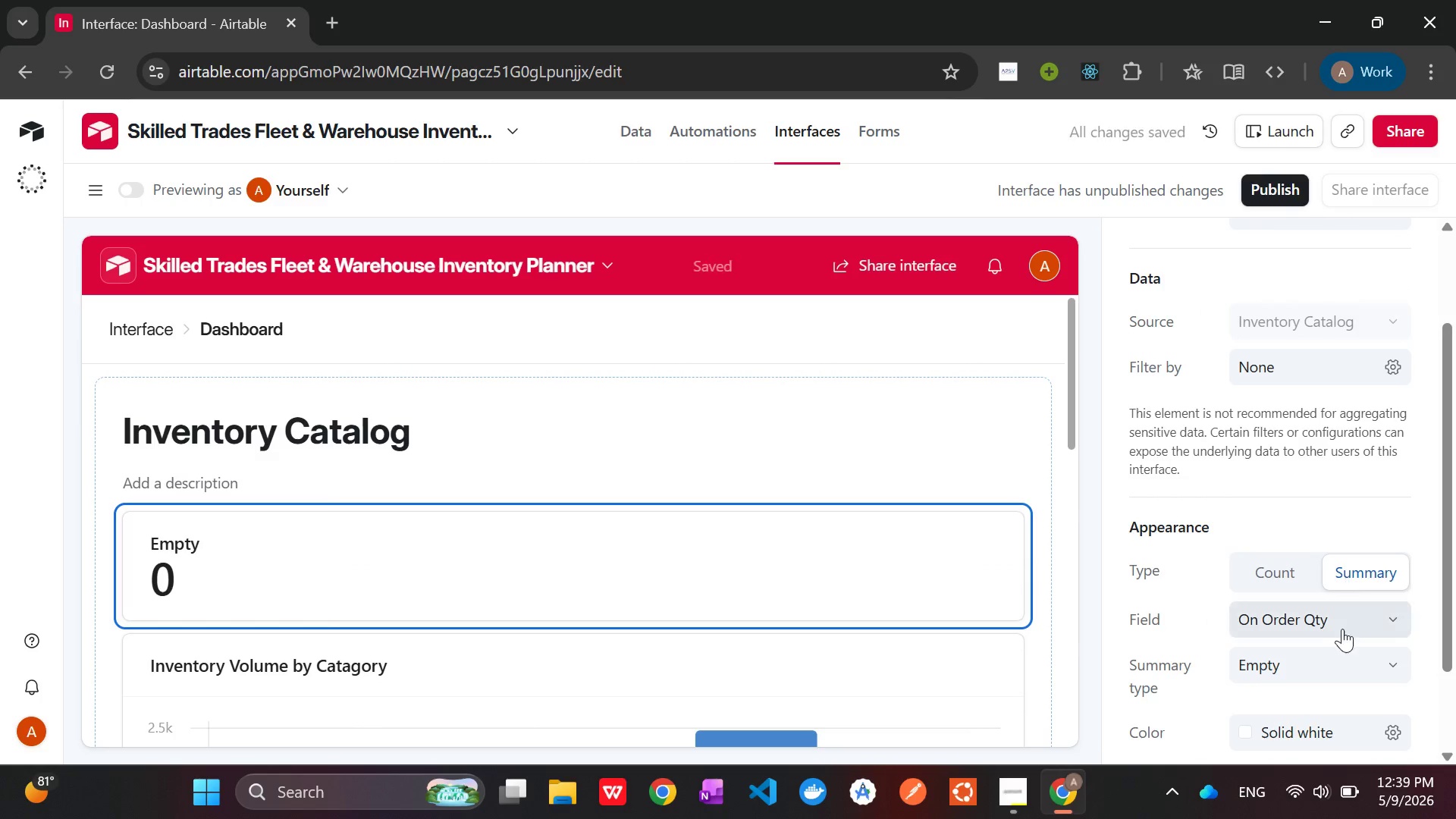 
left_click([1335, 667])
 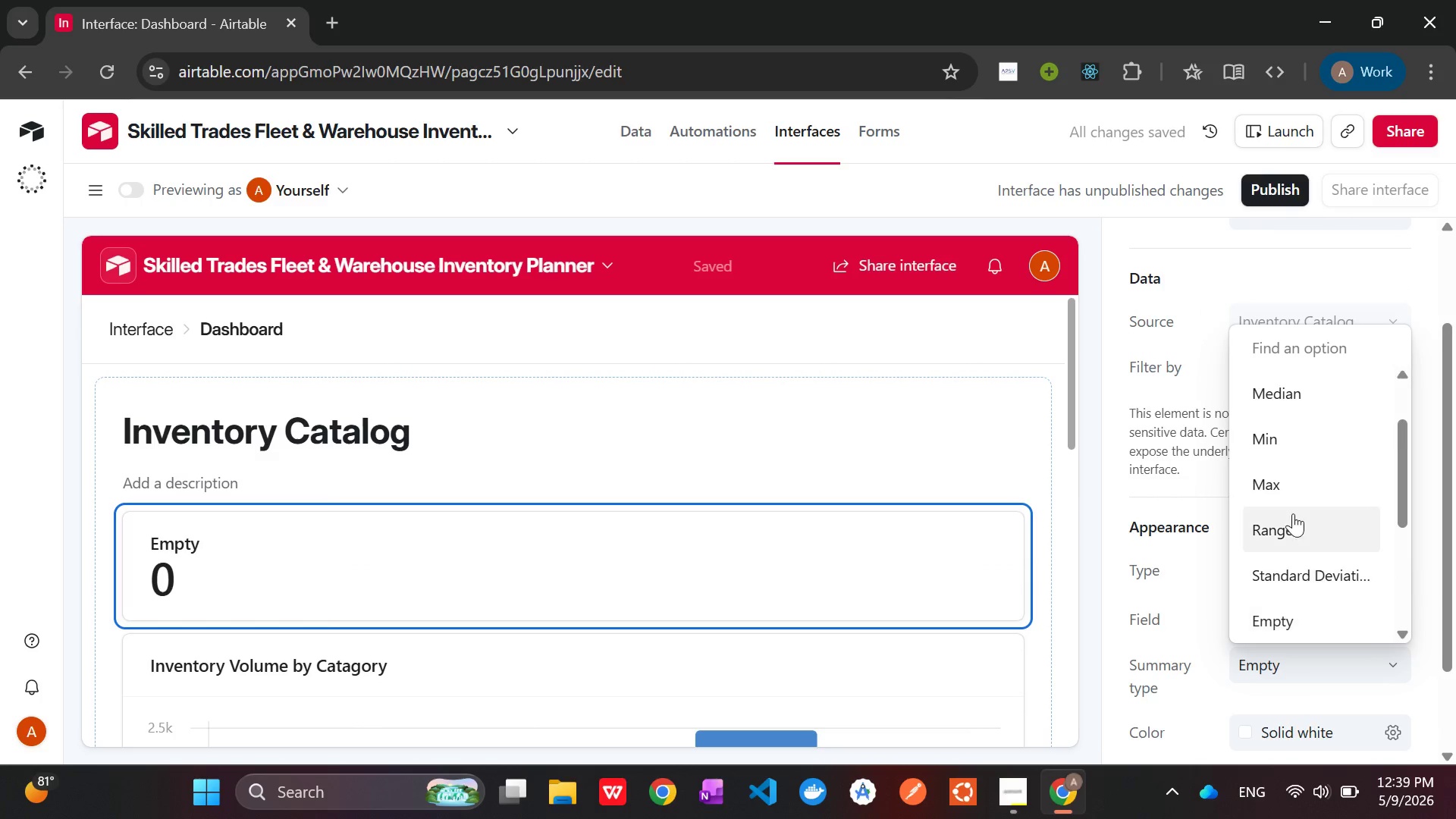 
scroll: coordinate [1274, 486], scroll_direction: up, amount: 5.0
 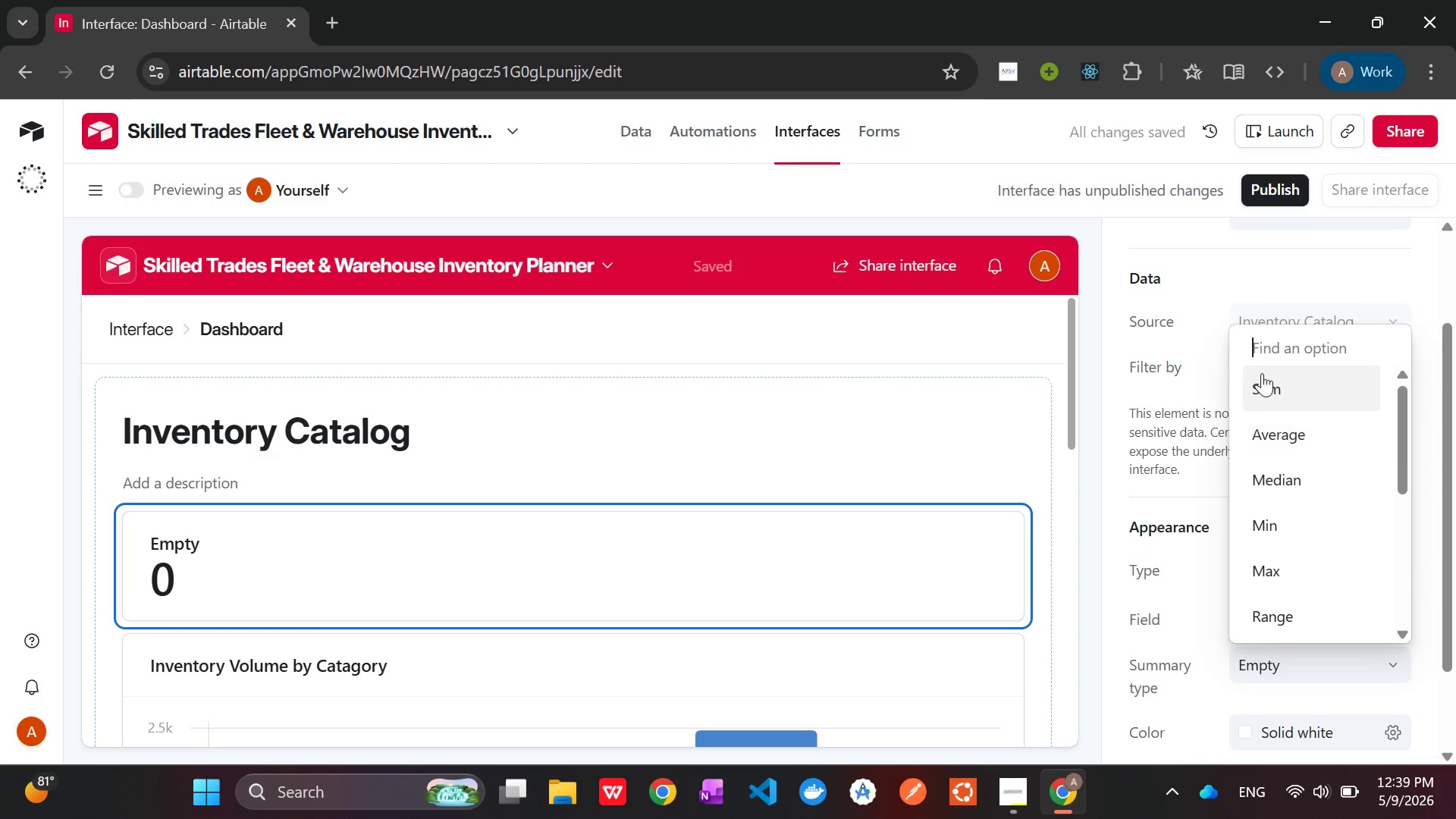 
left_click([1262, 370])
 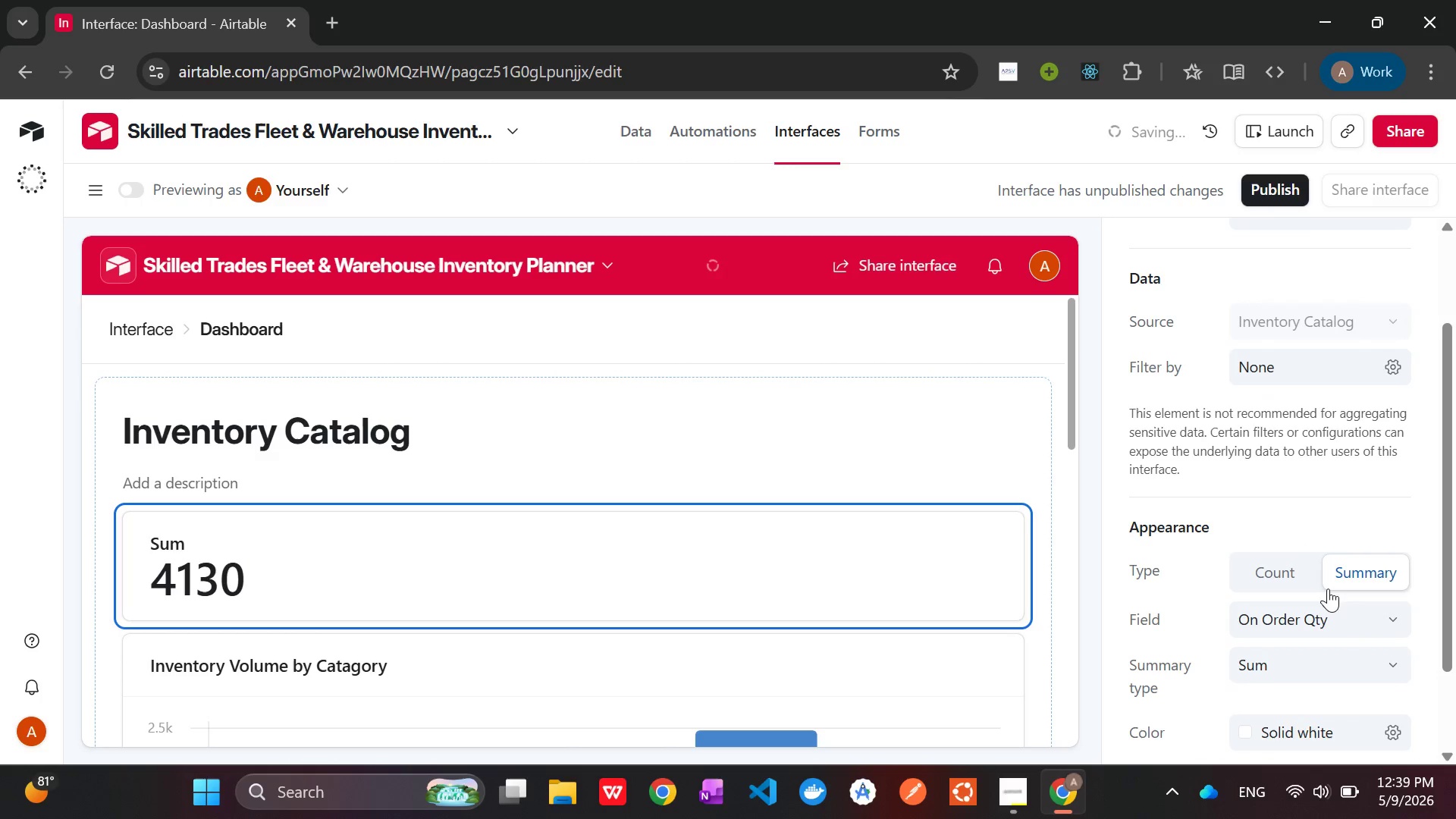 
wait(5.23)
 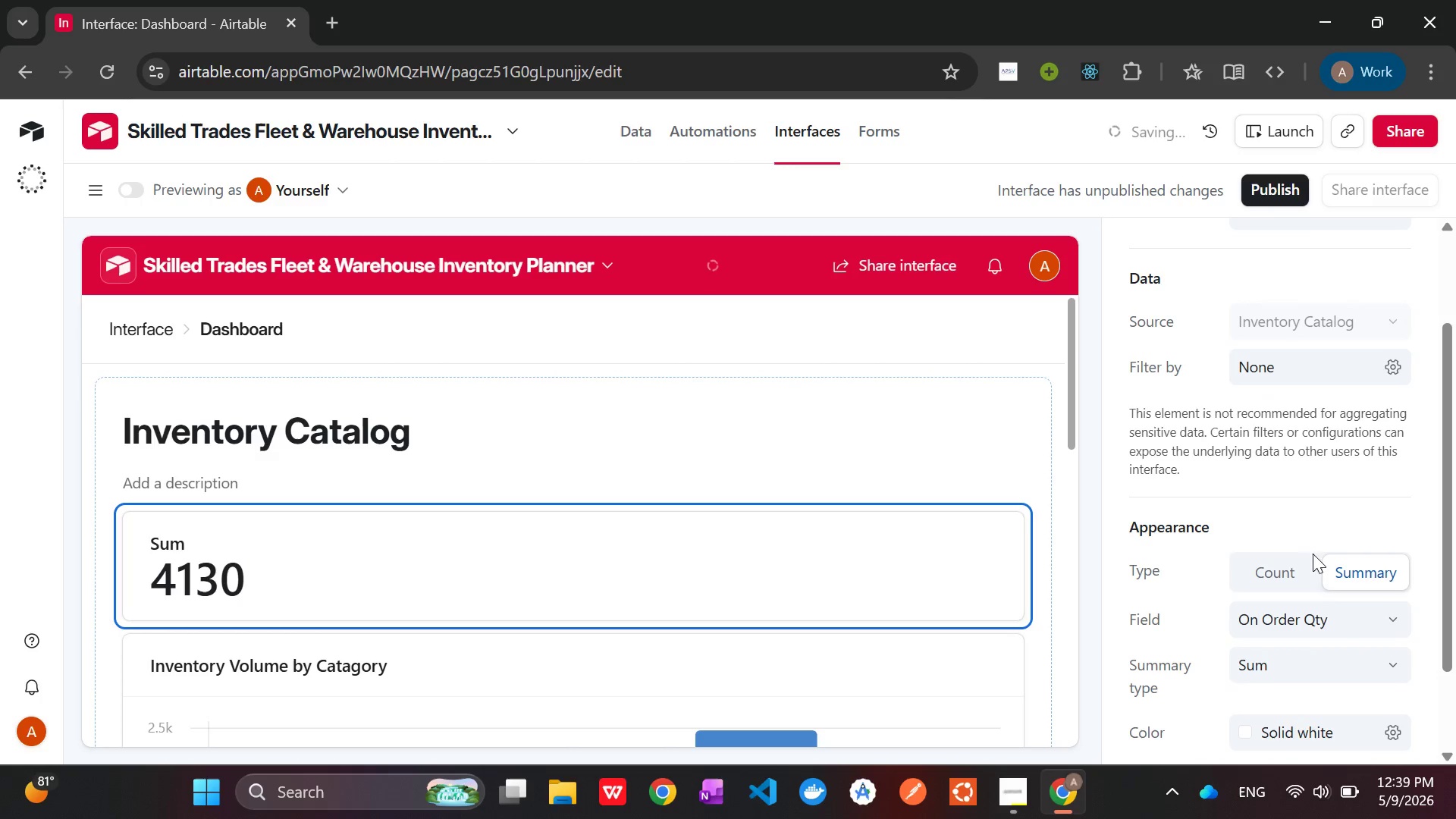 
scroll: coordinate [1328, 588], scroll_direction: down, amount: 5.0
 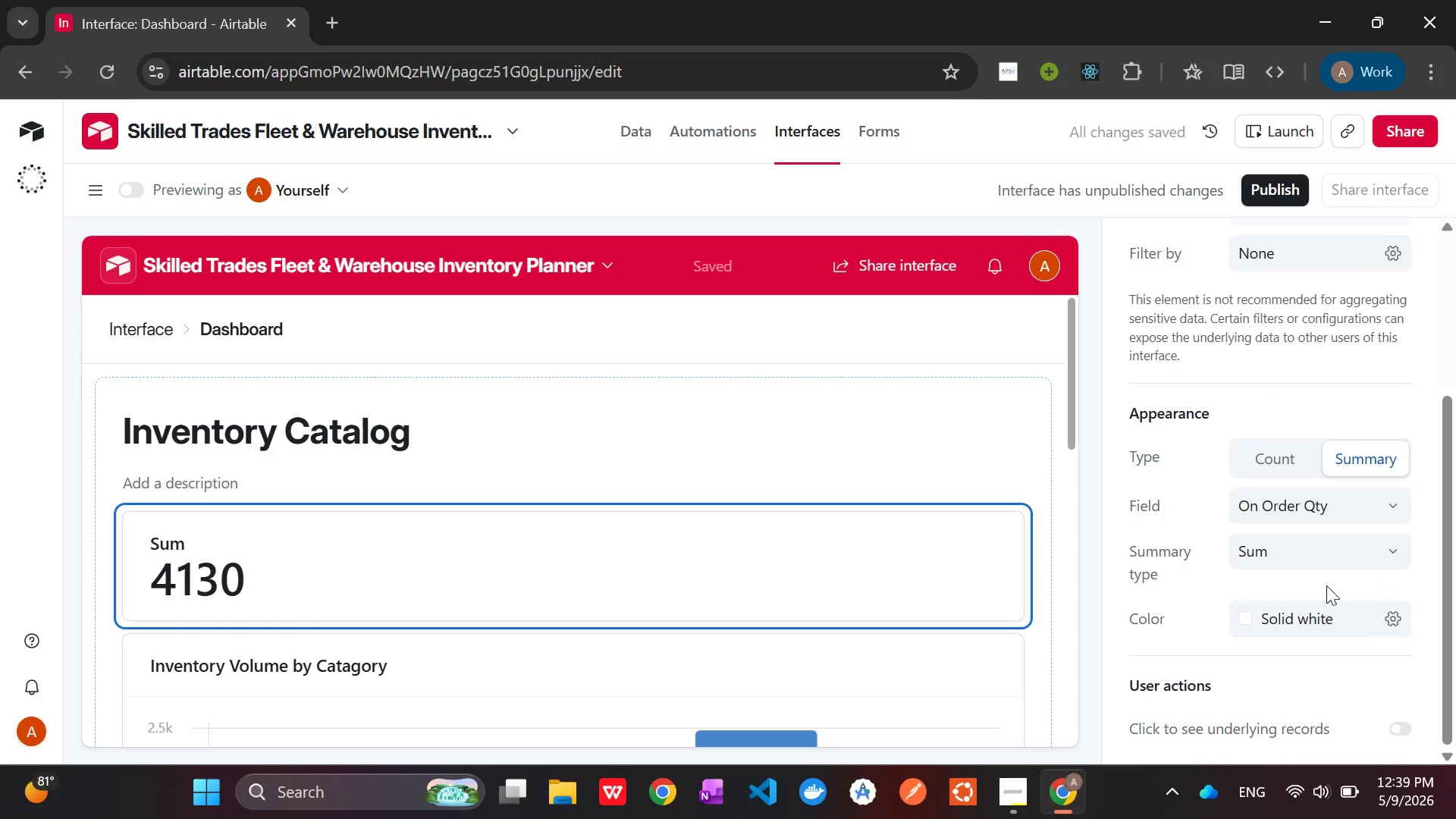 
scroll: coordinate [1319, 573], scroll_direction: up, amount: 10.0
 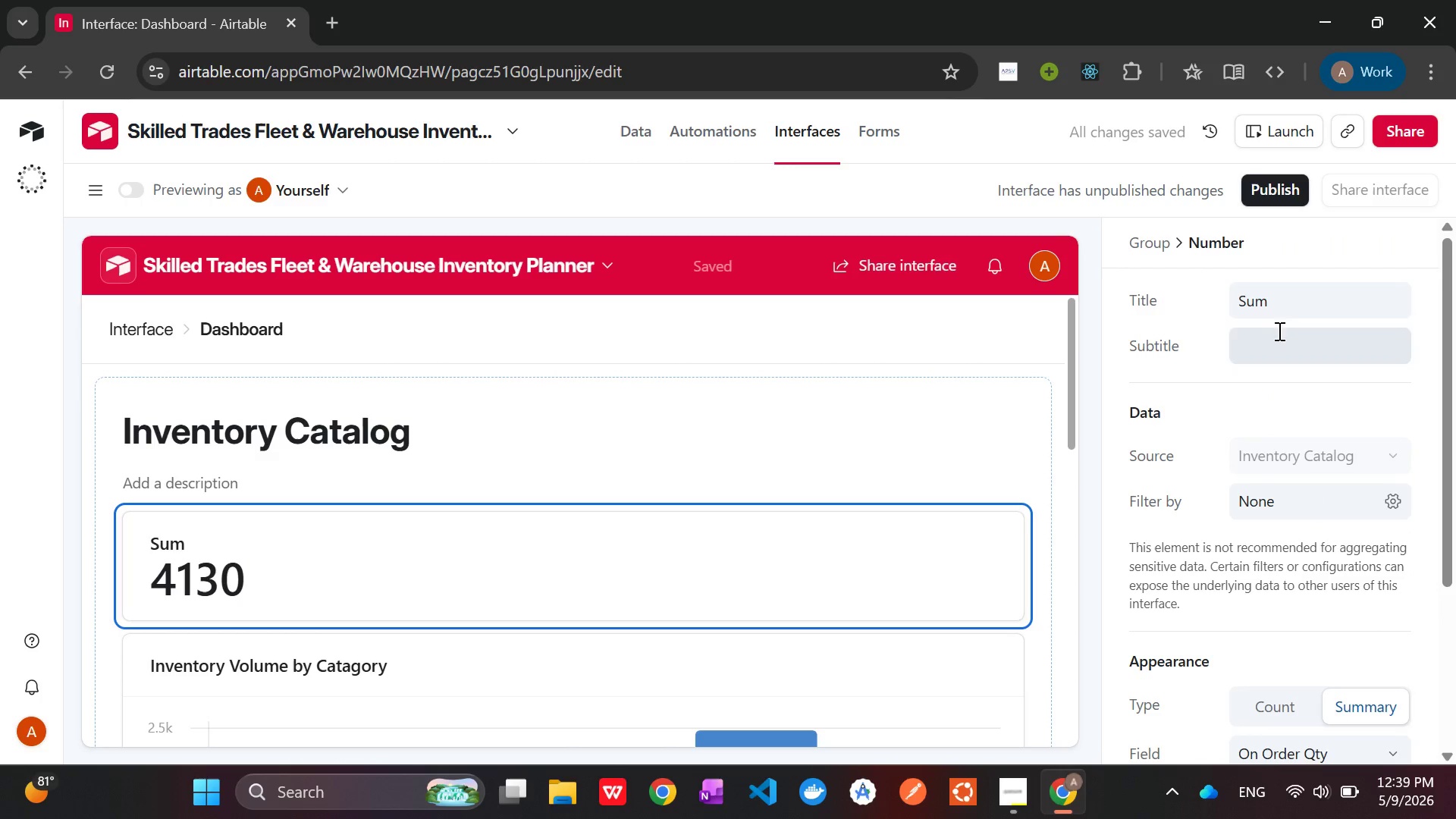 
left_click([1291, 294])
 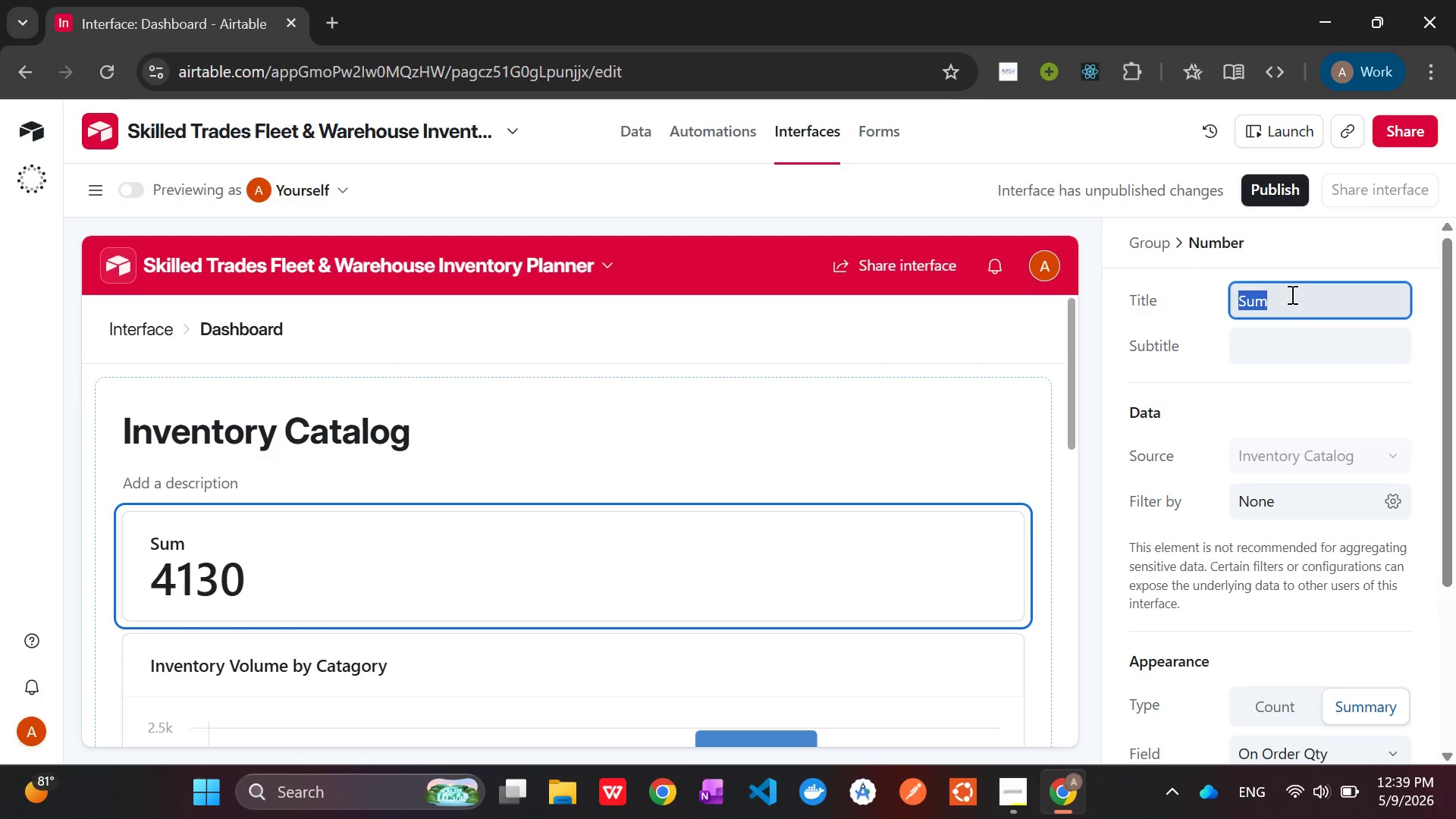 
key(Backspace)
type(Total )
 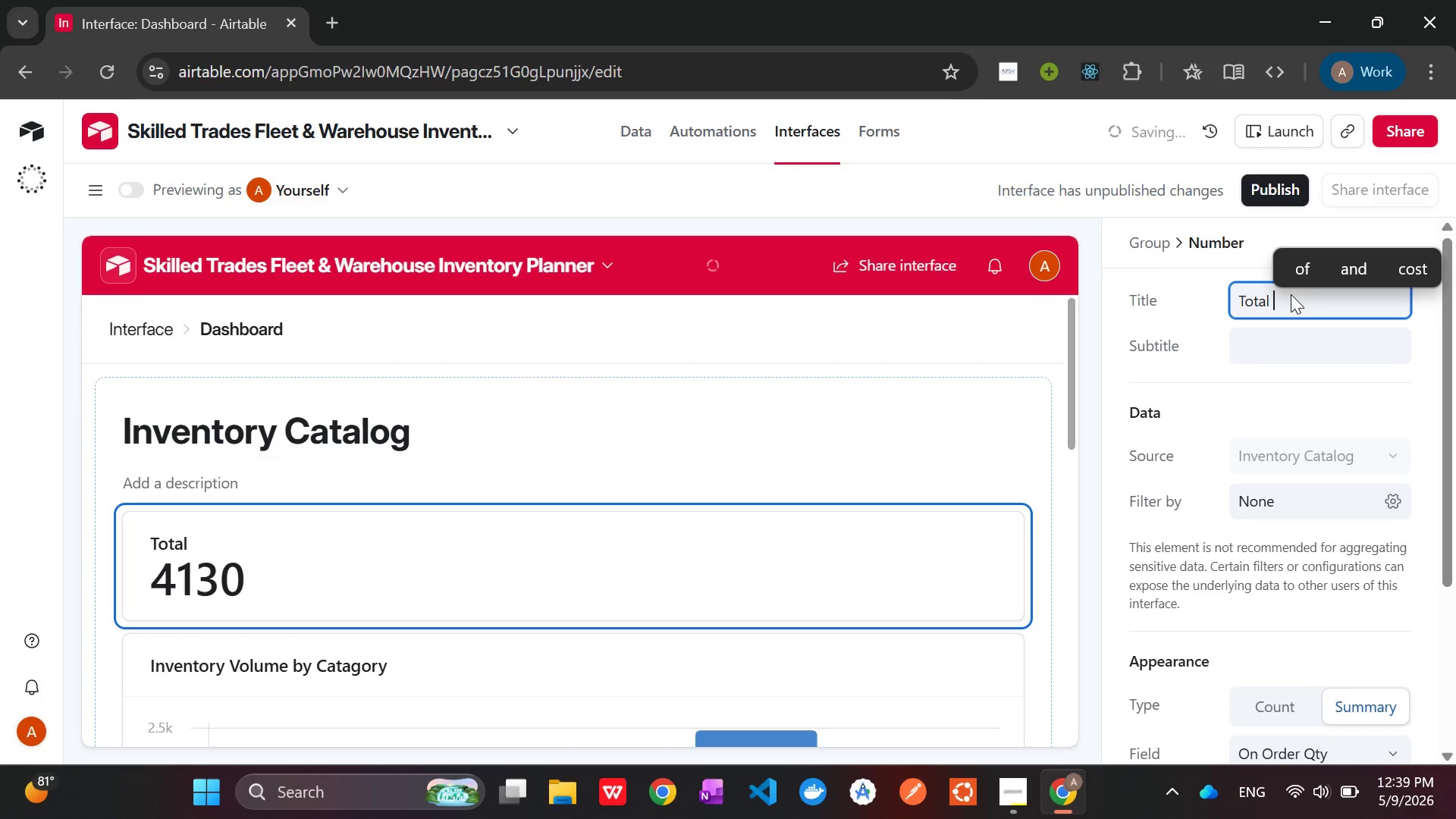 
type(Units Currently )
 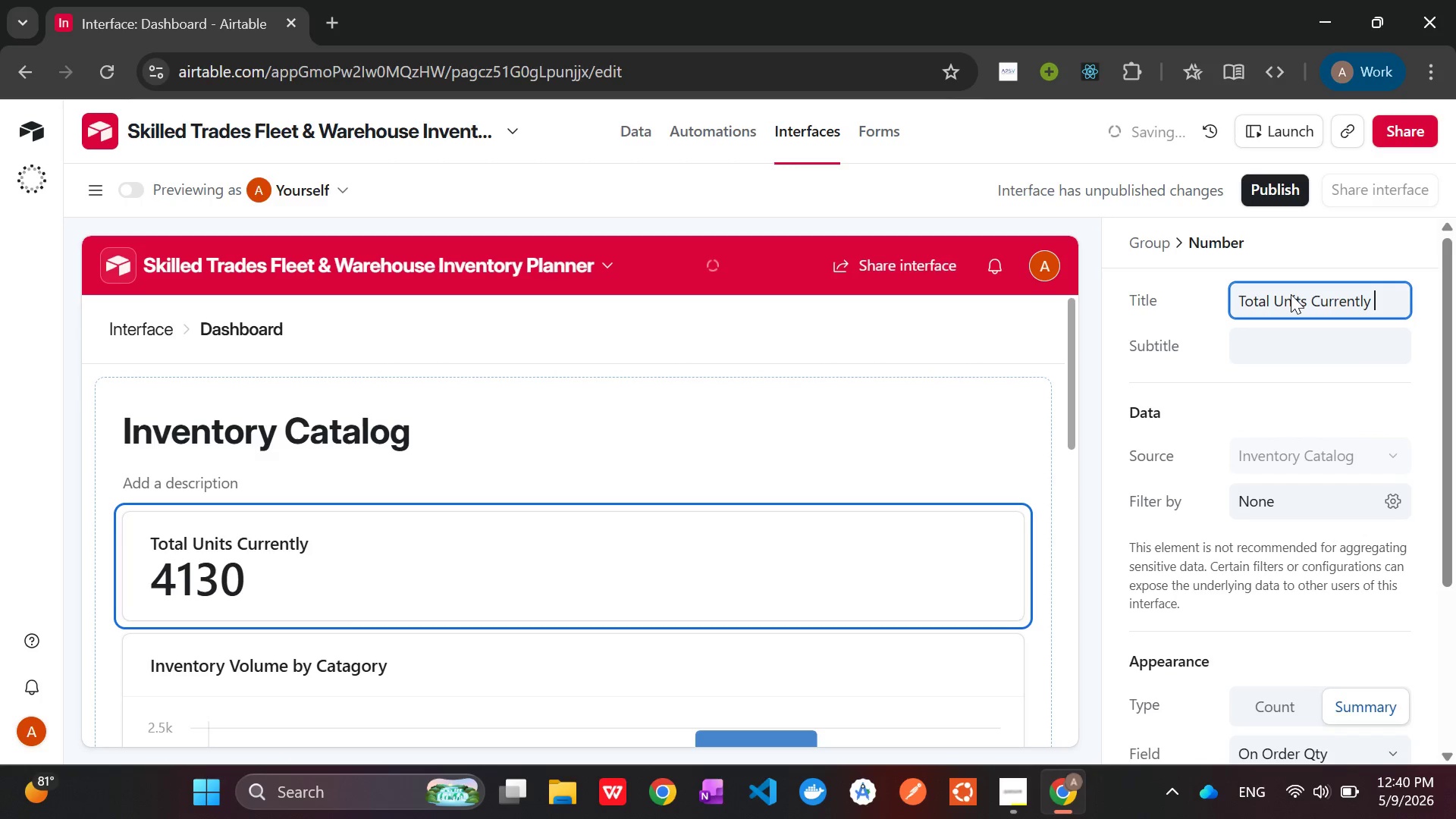 
type(on Backorder)
 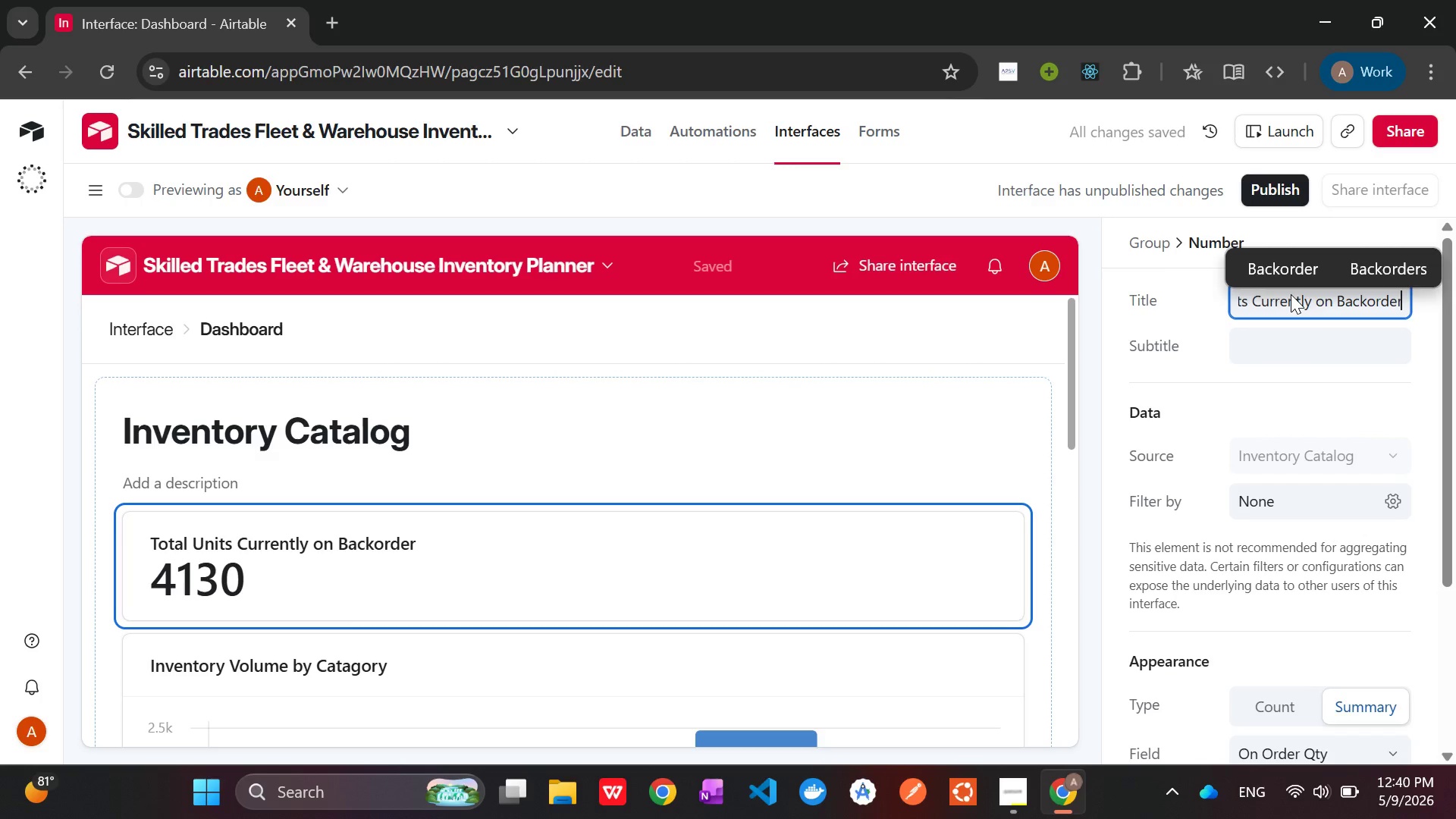 
key(Enter)
 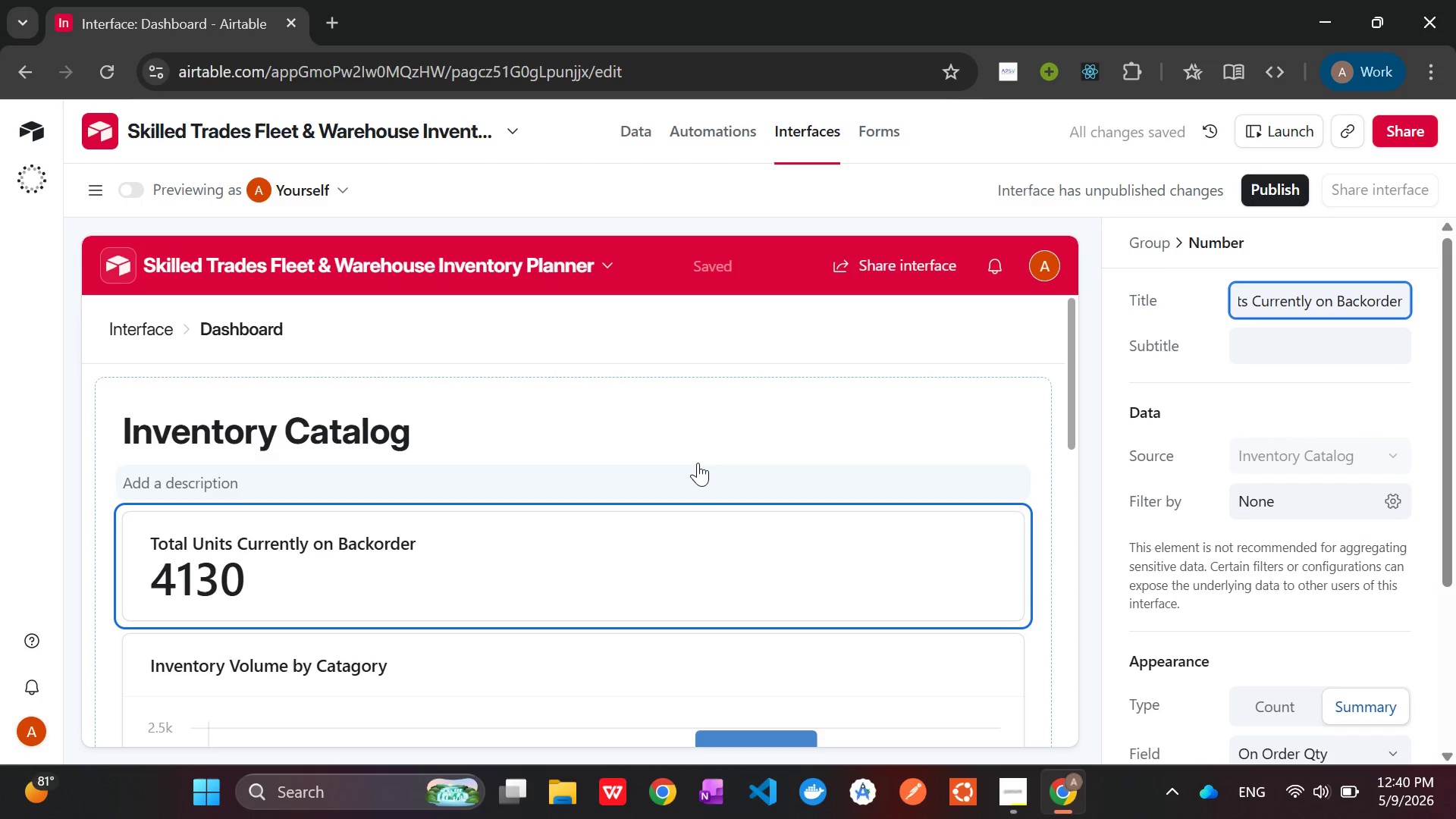 
scroll: coordinate [940, 486], scroll_direction: down, amount: 4.0
 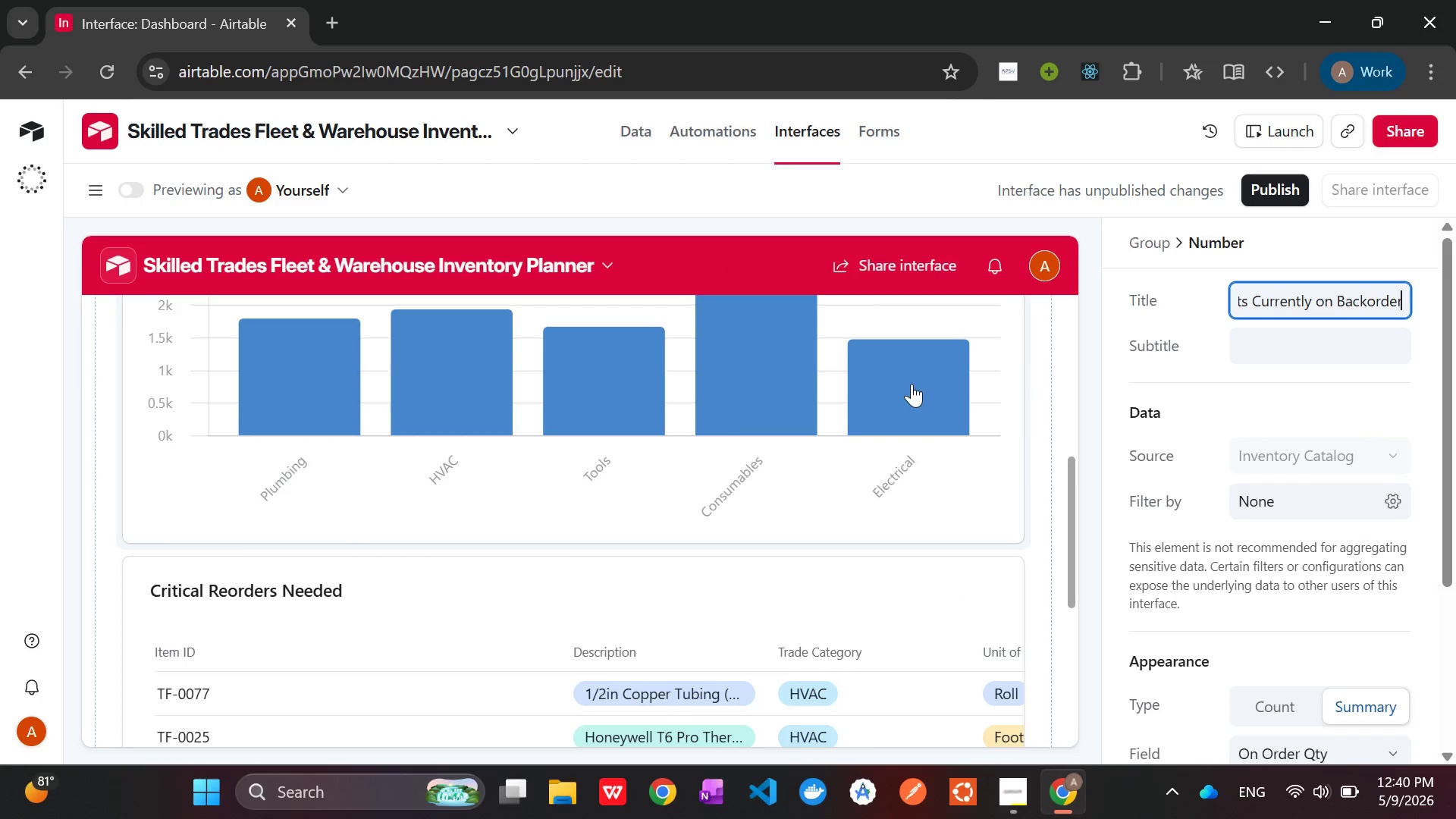 
scroll: coordinate [912, 394], scroll_direction: up, amount: 1.0
 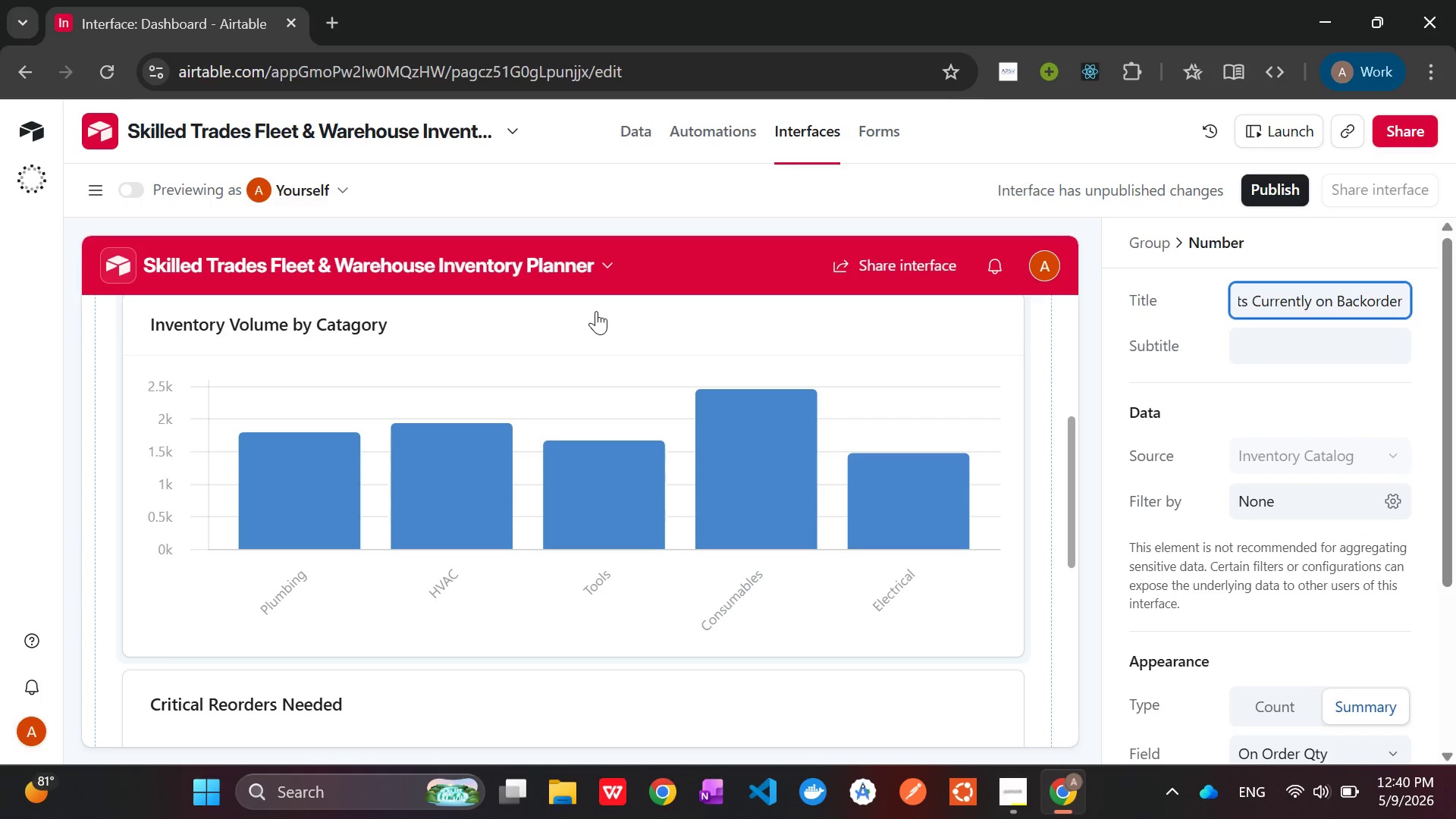 
wait(30.16)
 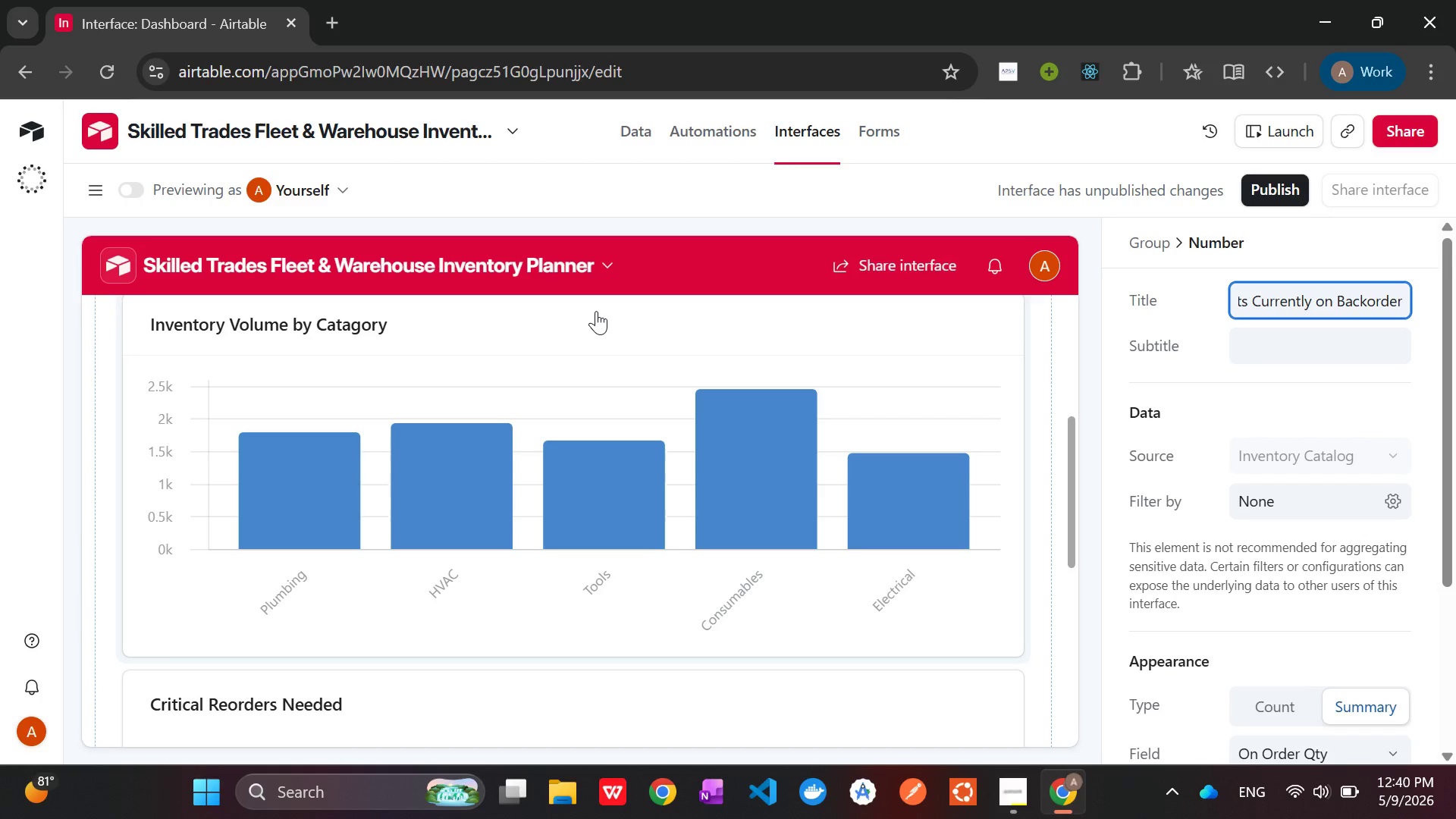 
left_click([1016, 811])
 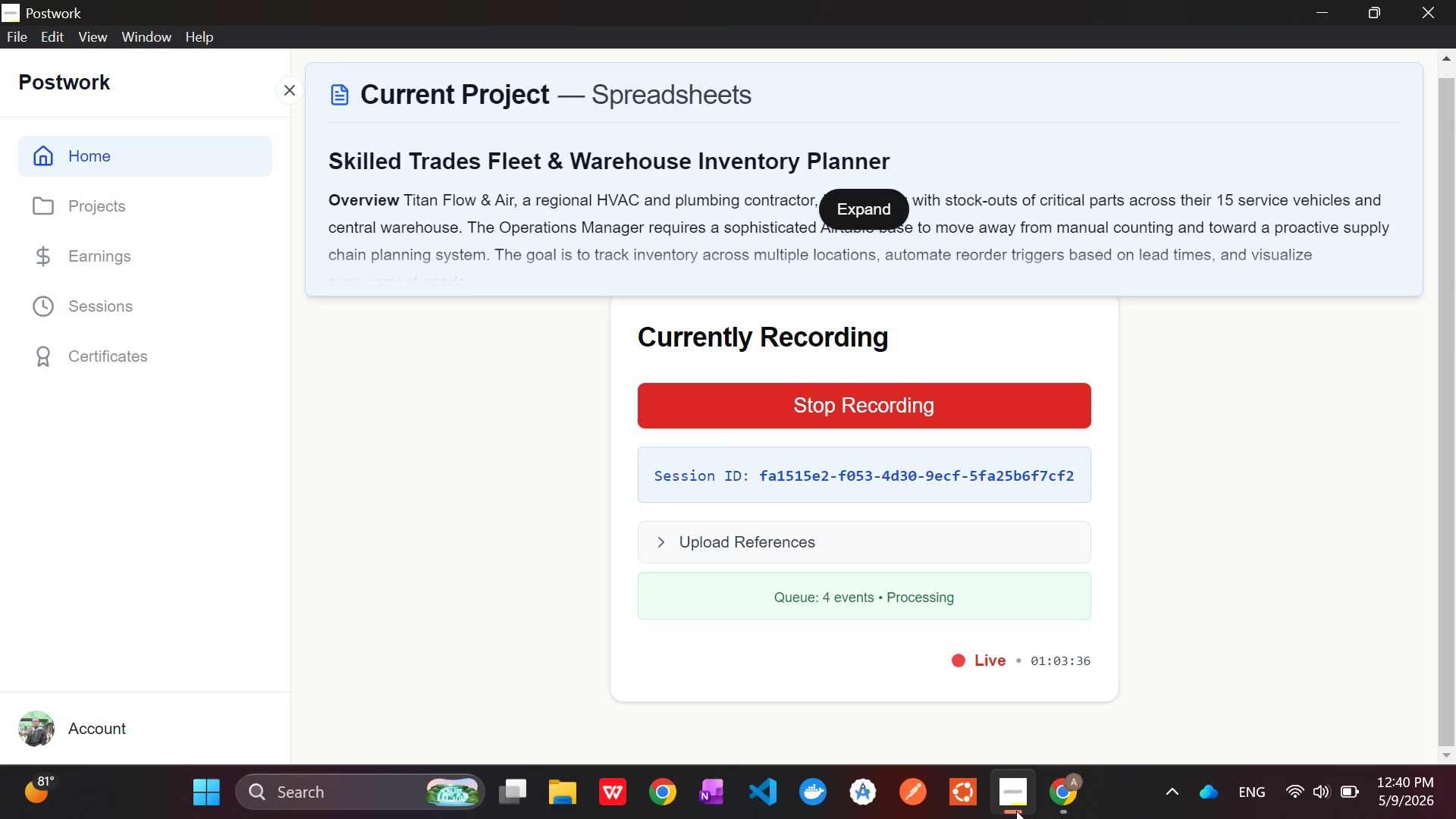 
left_click([1062, 796])
 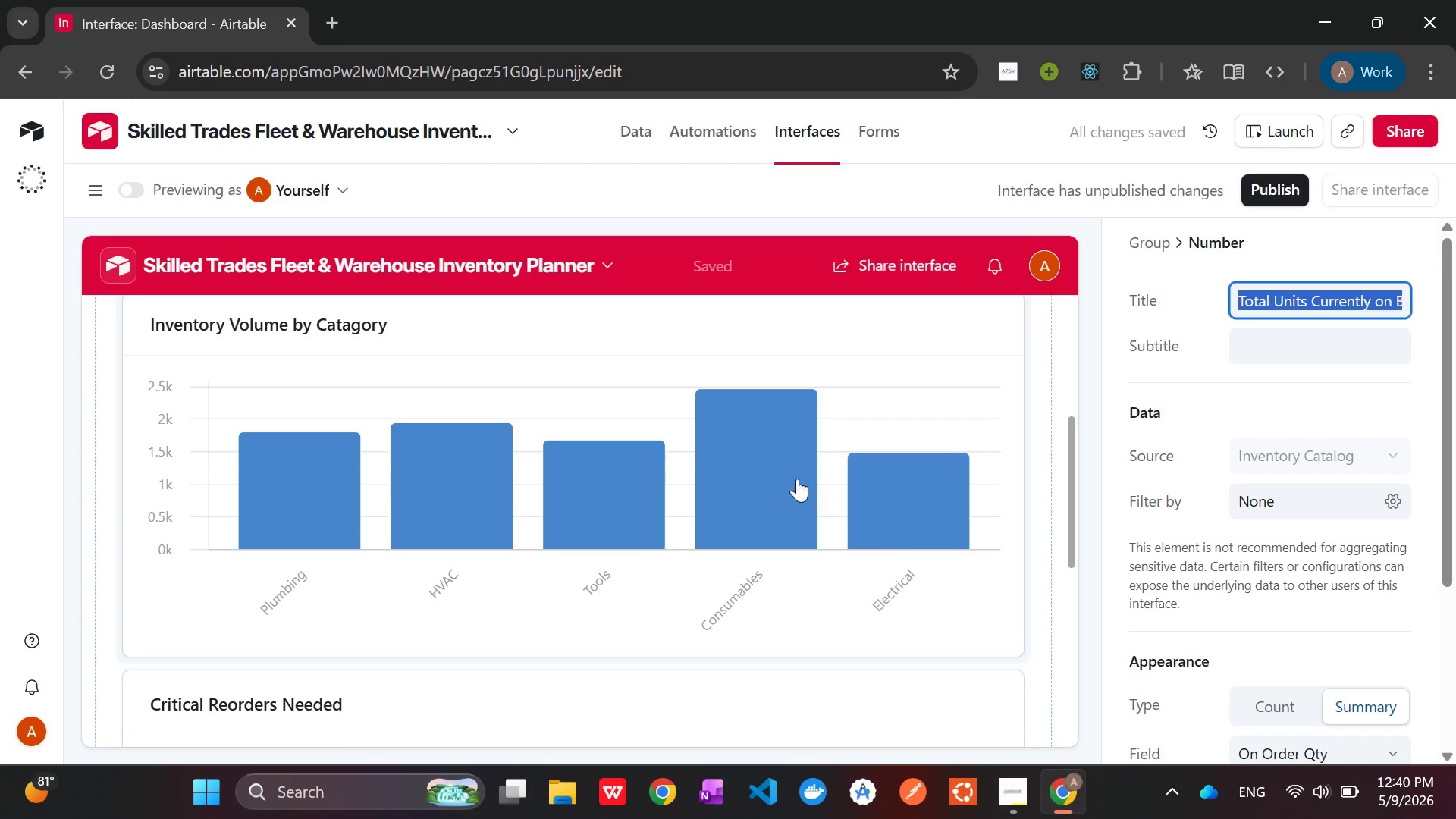 
scroll: coordinate [788, 475], scroll_direction: down, amount: 5.0
 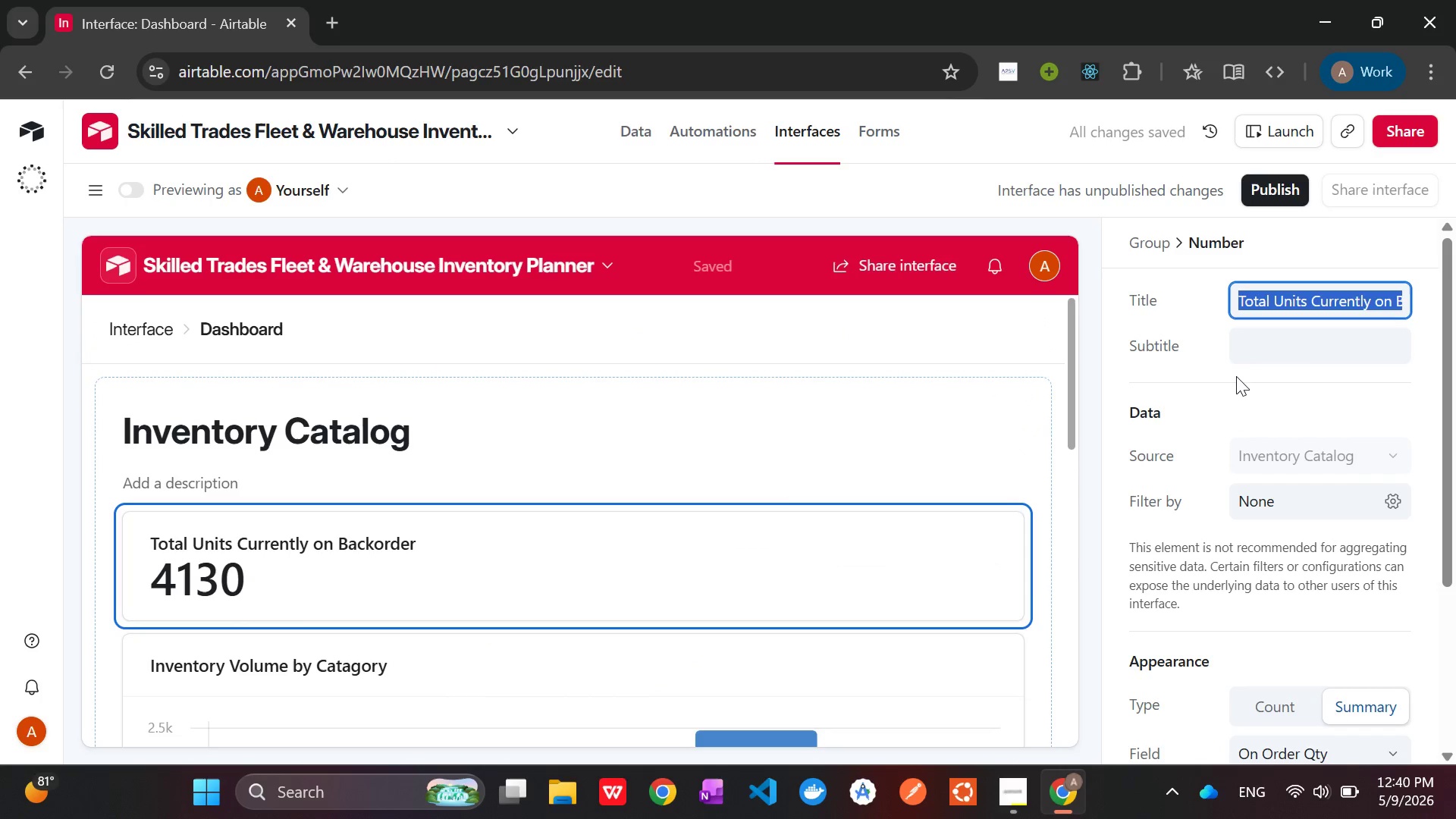 
left_click([1216, 401])
 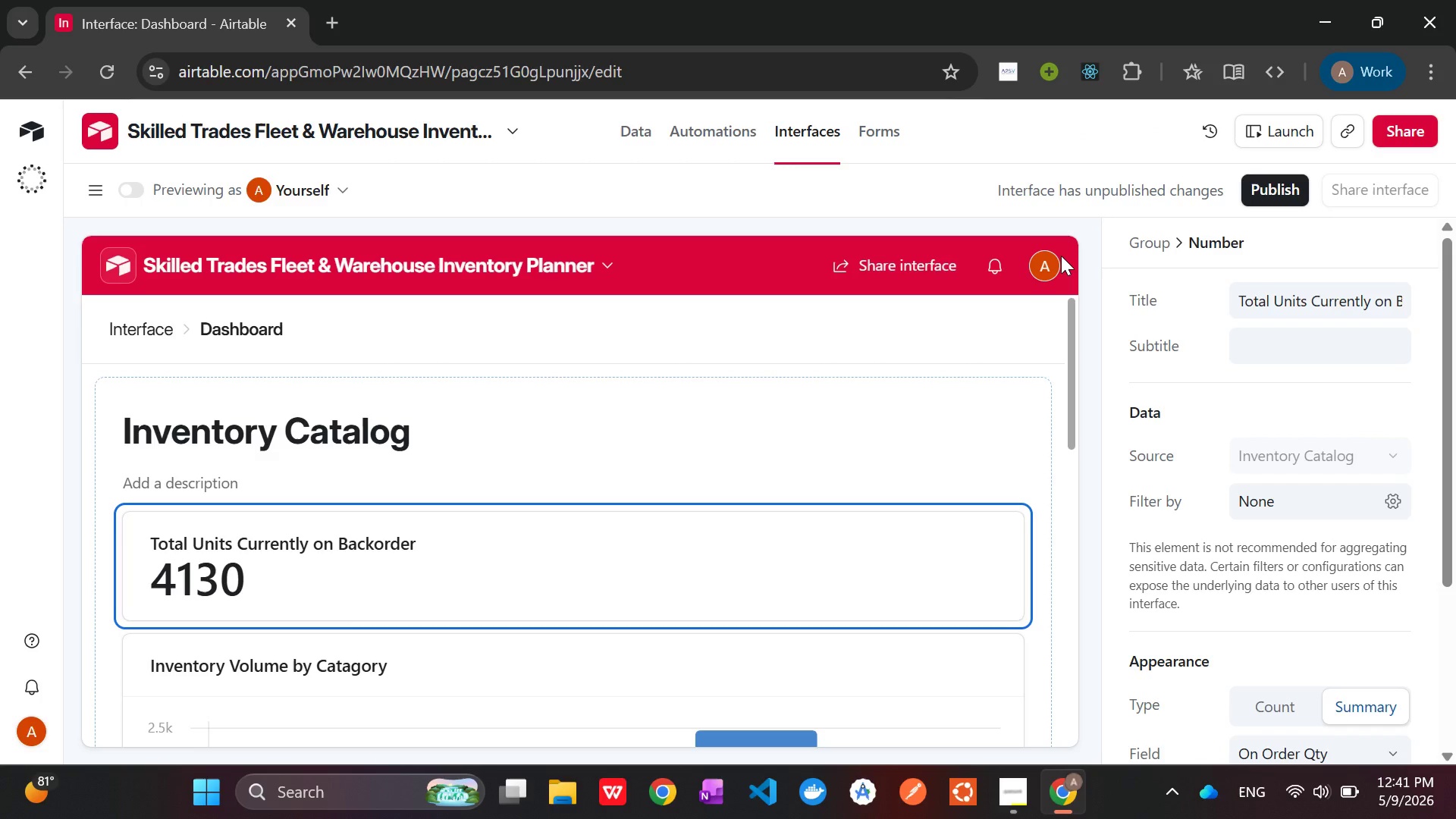 
wait(12.72)
 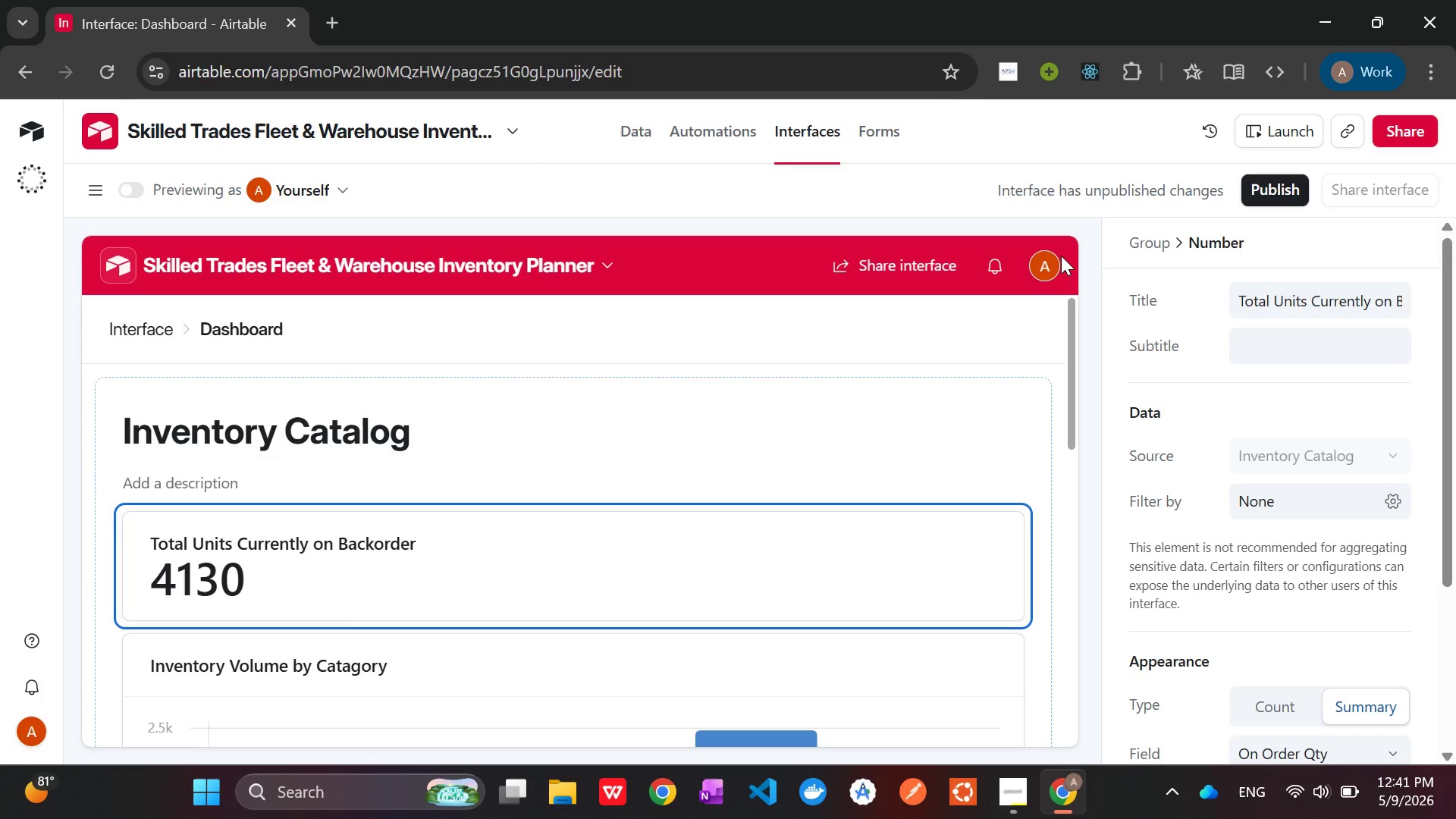 
scroll: coordinate [497, 437], scroll_direction: down, amount: 2.0
 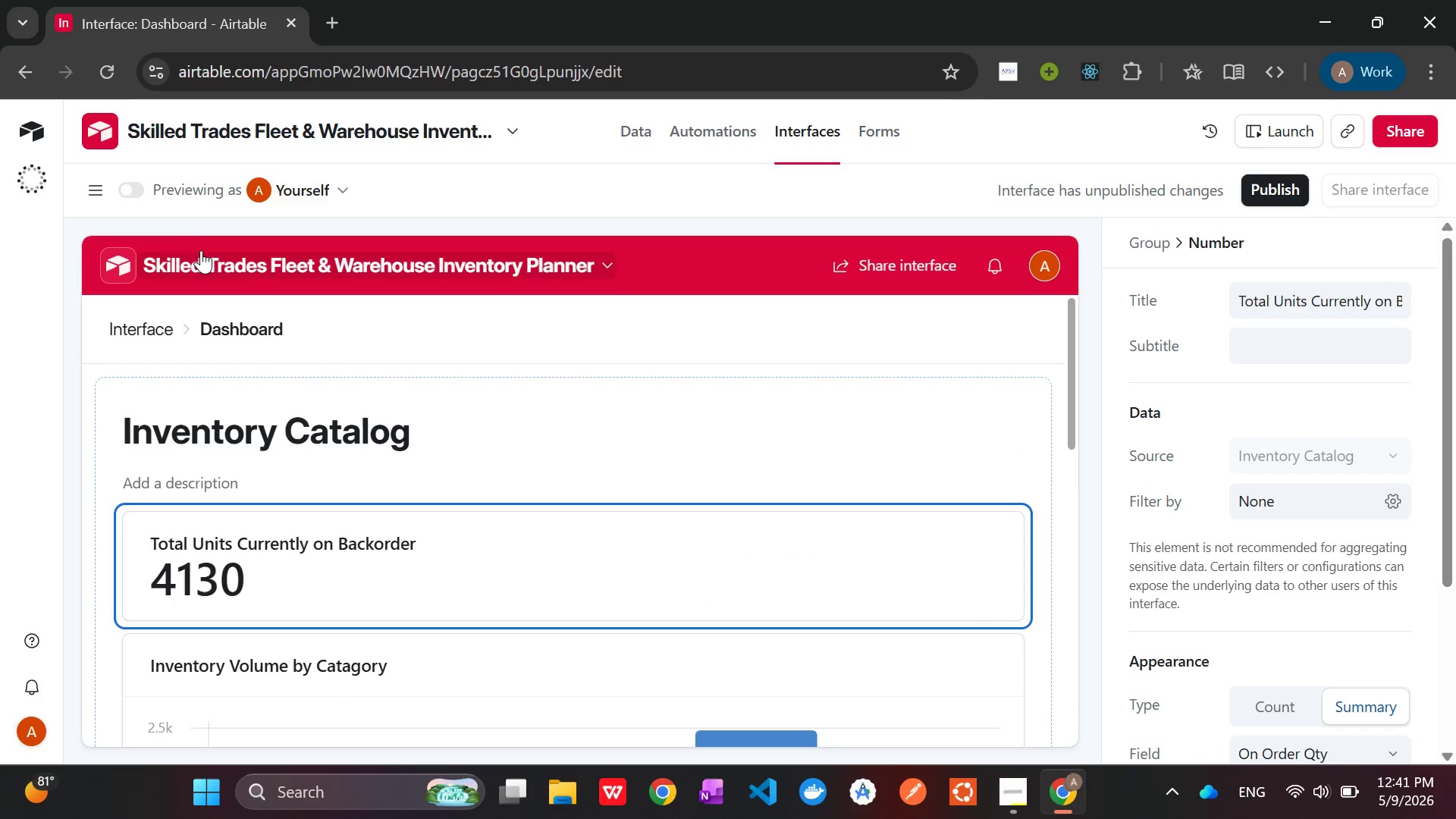 
left_click([119, 185])
 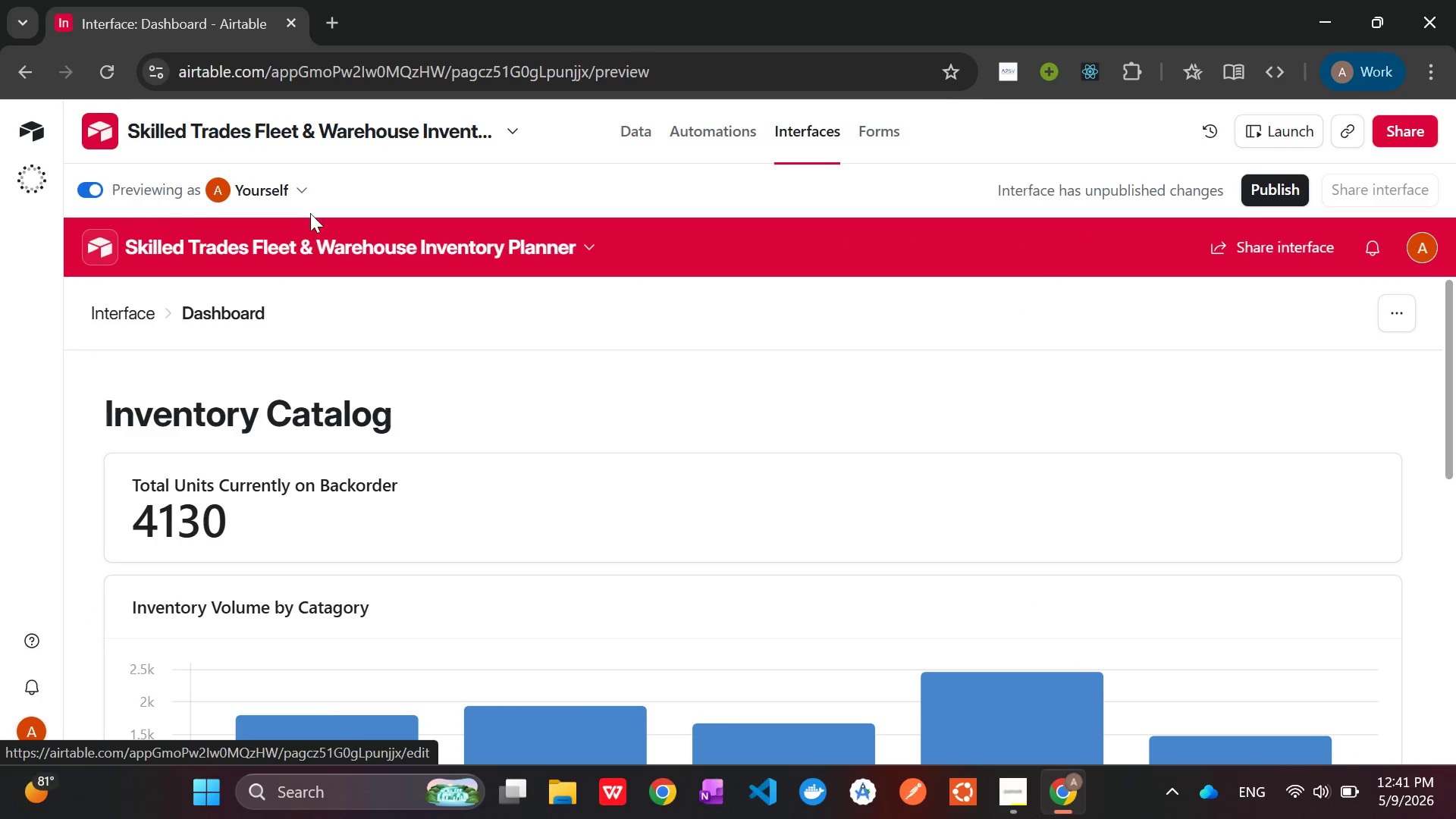 
scroll: coordinate [726, 516], scroll_direction: down, amount: 14.0
 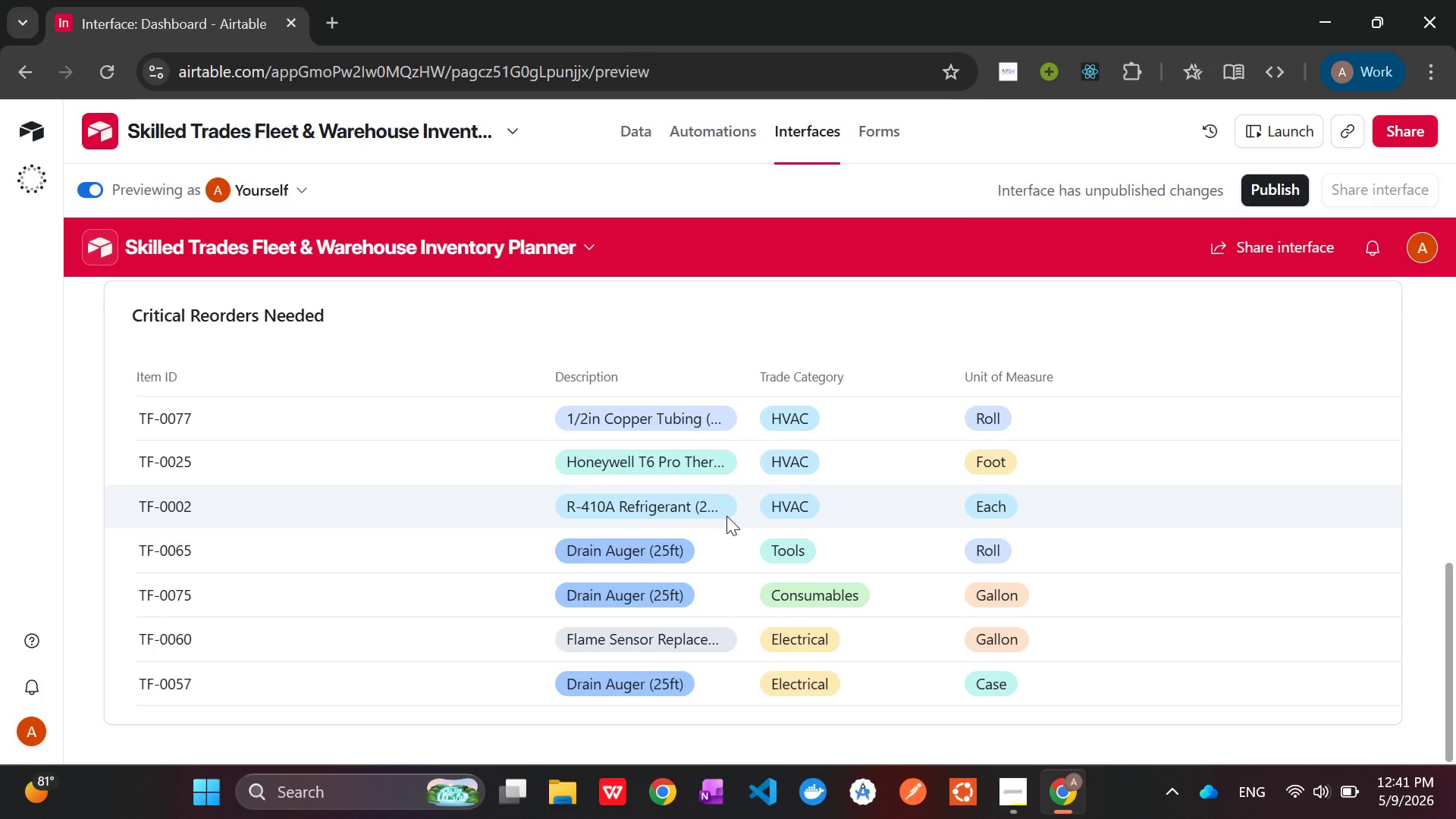 
scroll: coordinate [726, 516], scroll_direction: up, amount: 6.0
 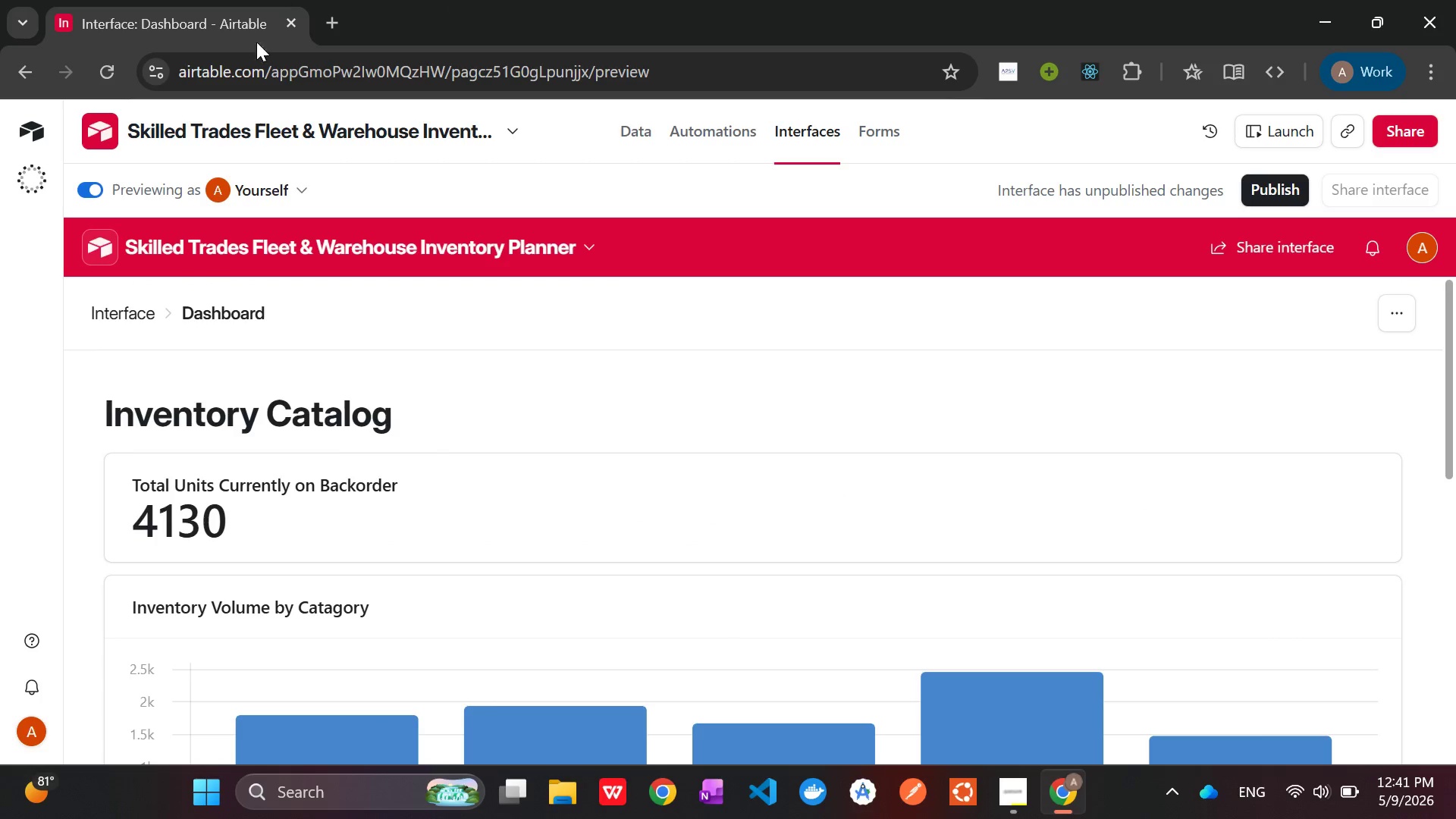 
left_click([326, 20])
 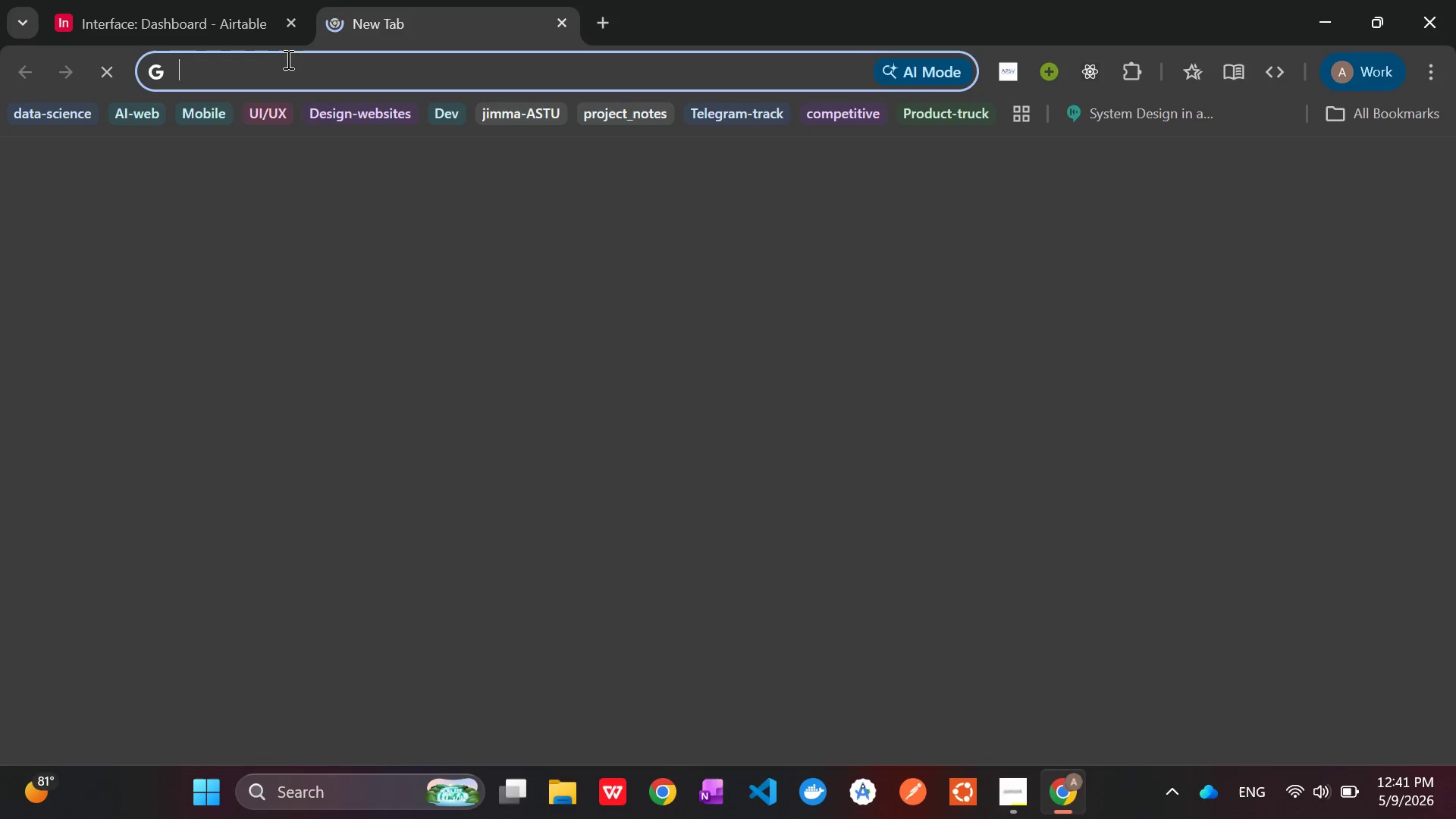 
left_click([275, 67])
 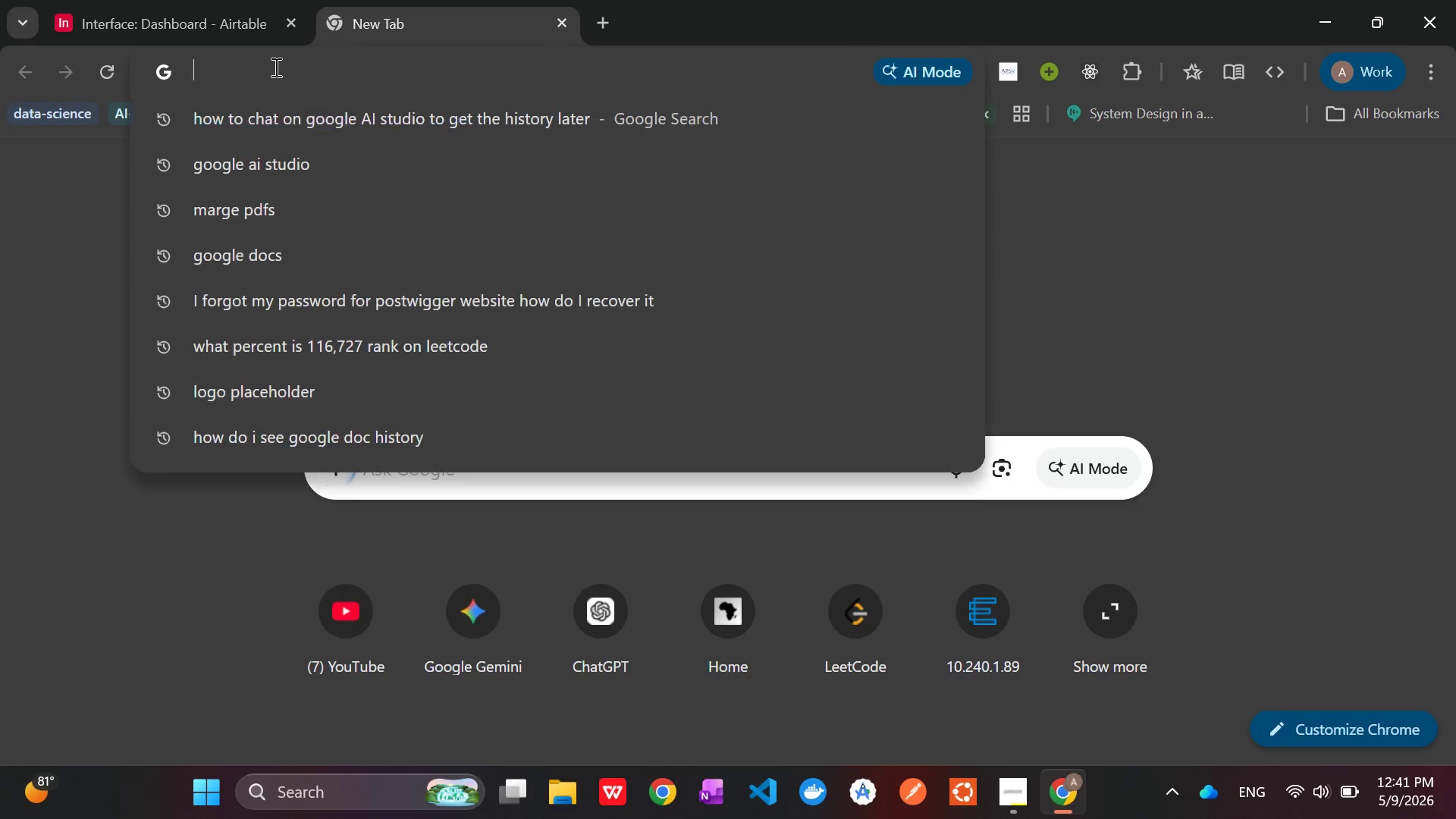 
type(doc)
 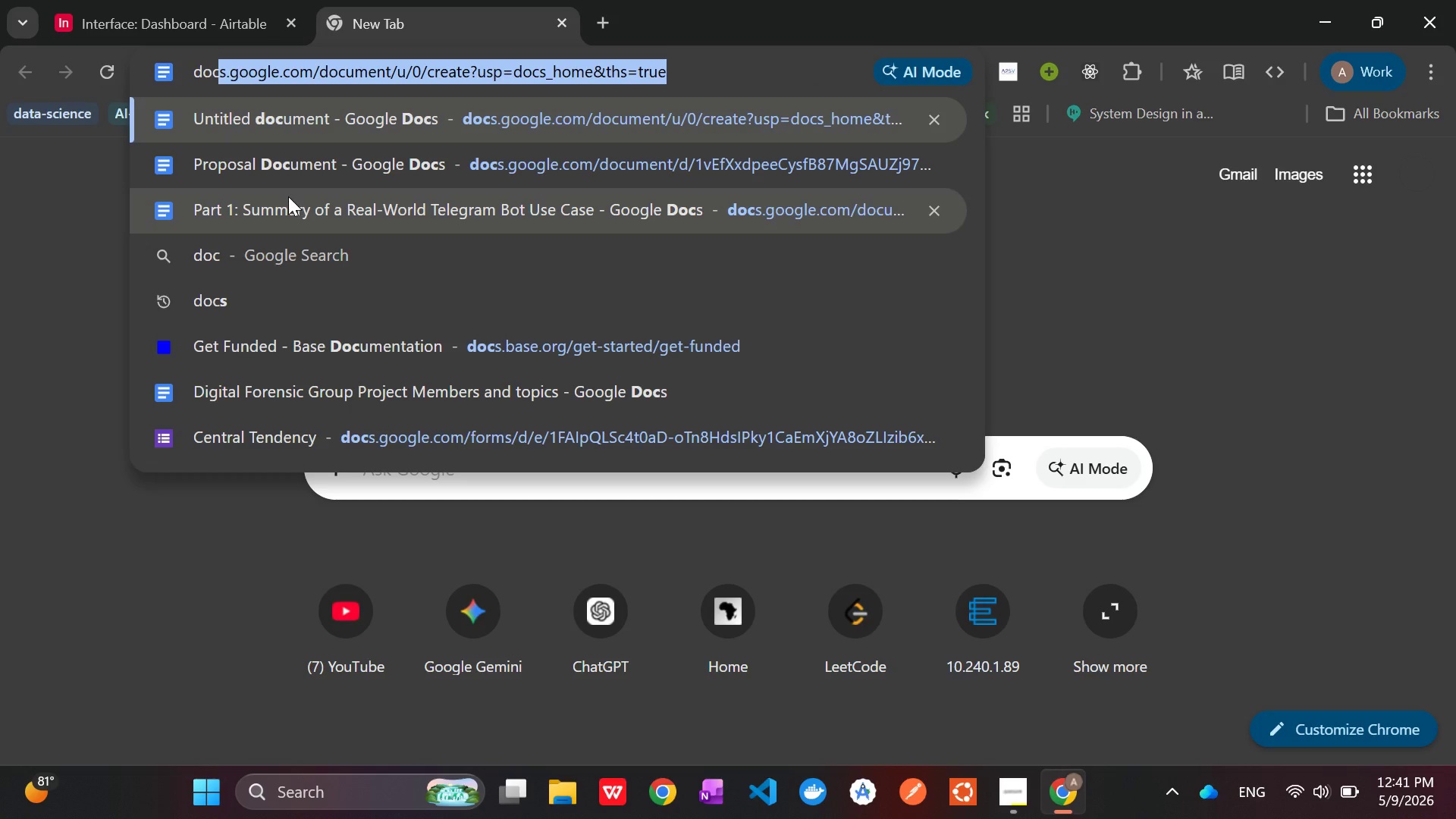 
left_click([314, 382])
 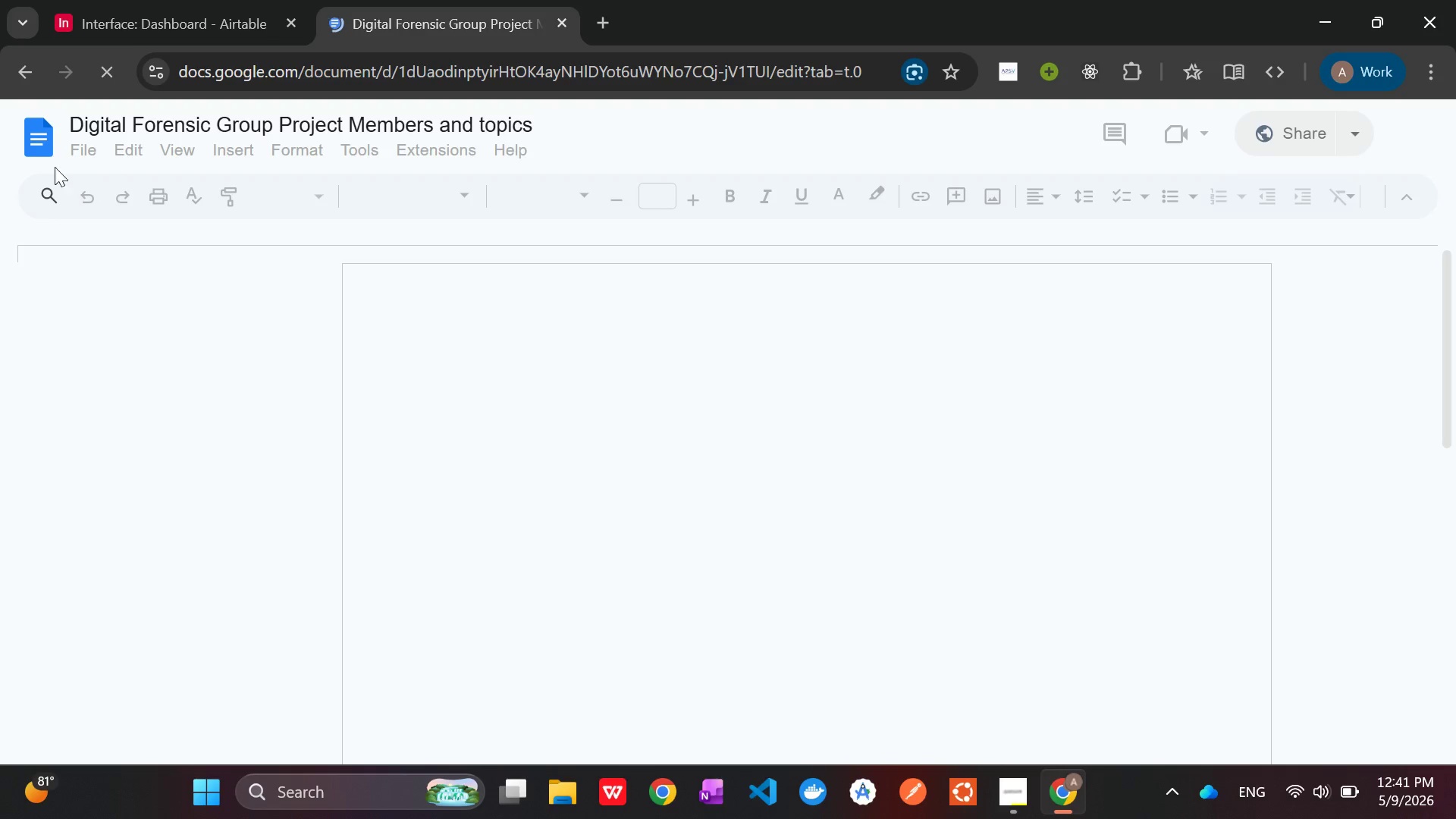 
wait(5.03)
 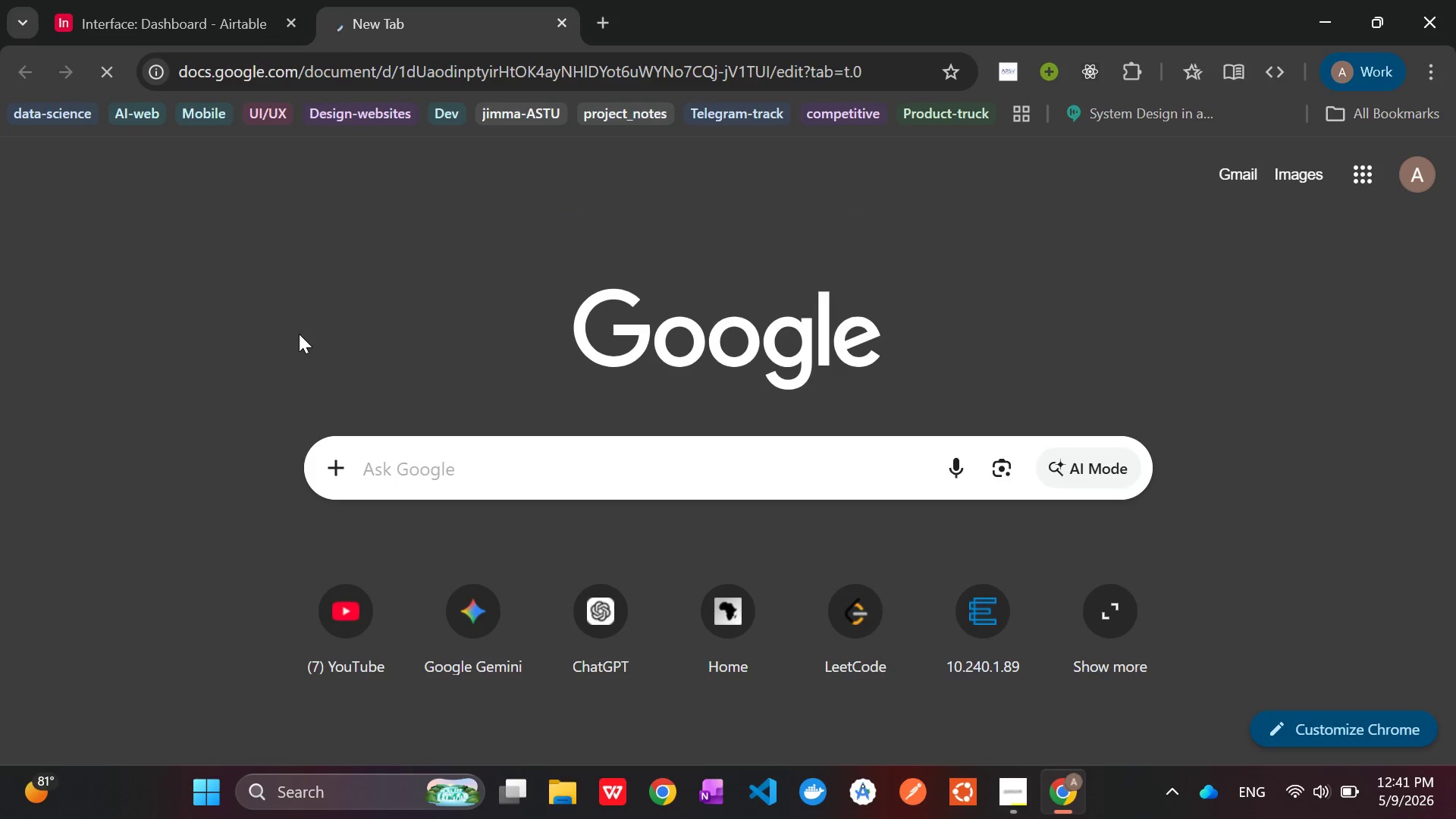 
left_click([32, 139])
 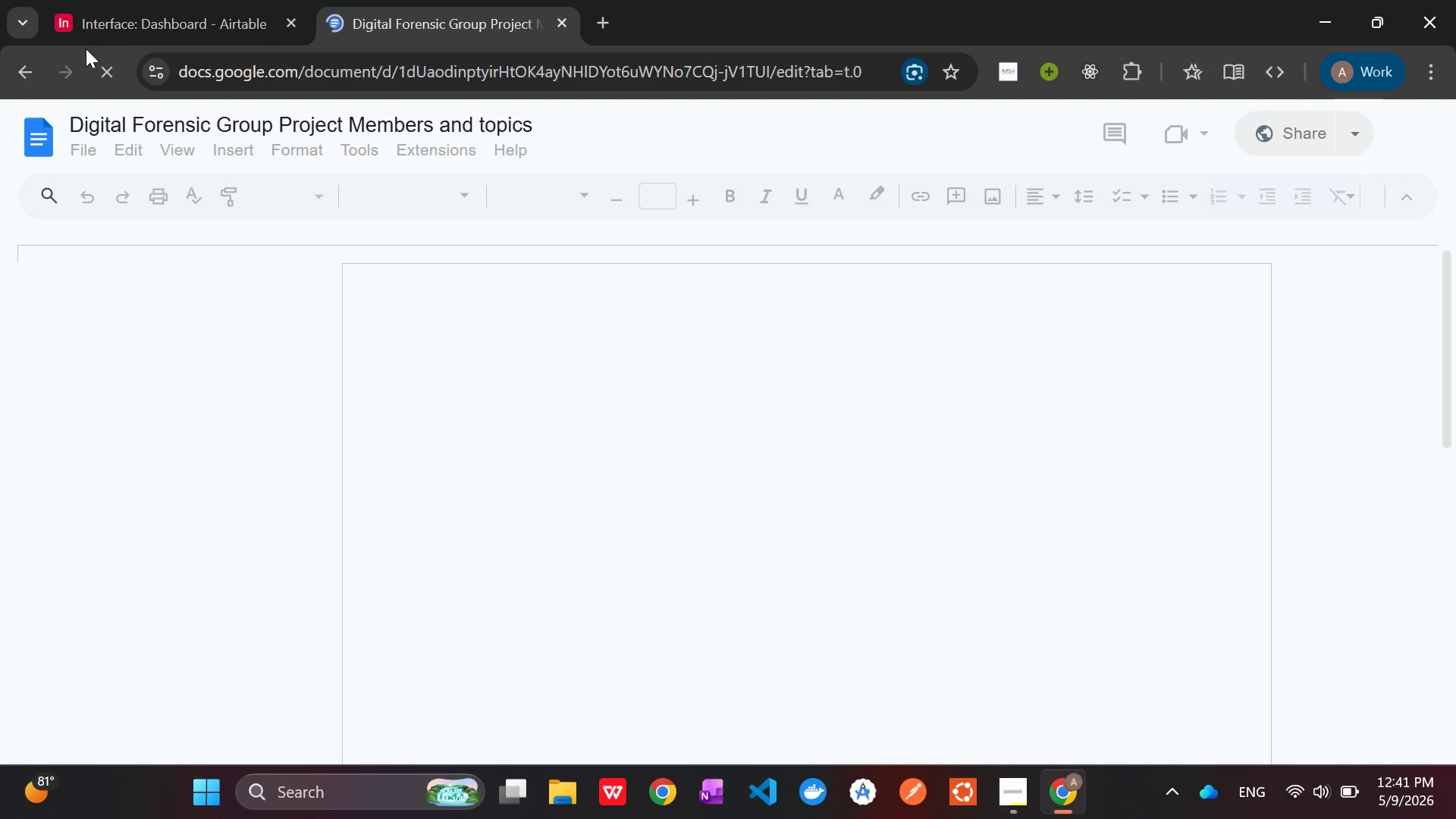 
left_click([133, 8])
 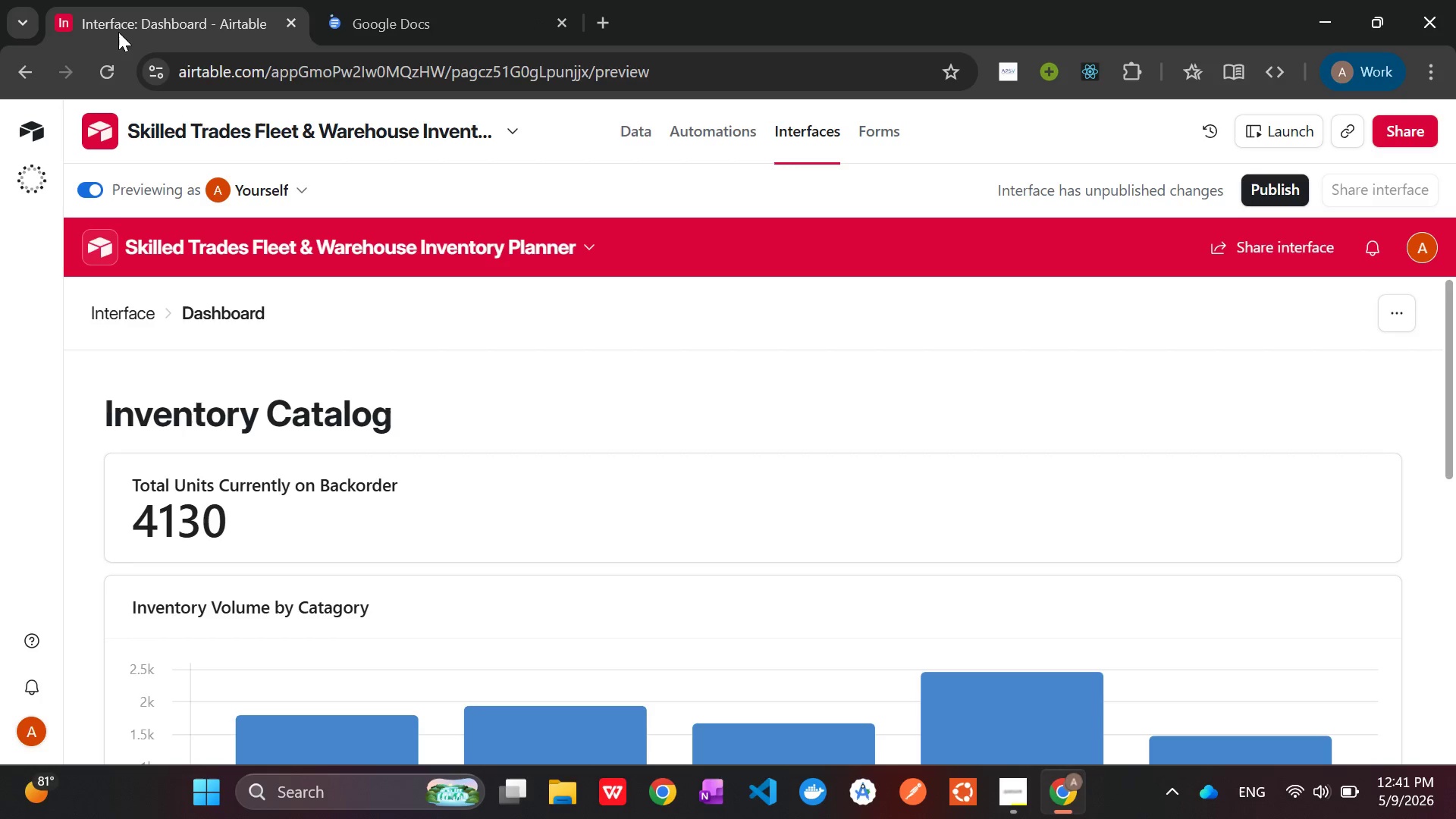 
wait(18.55)
 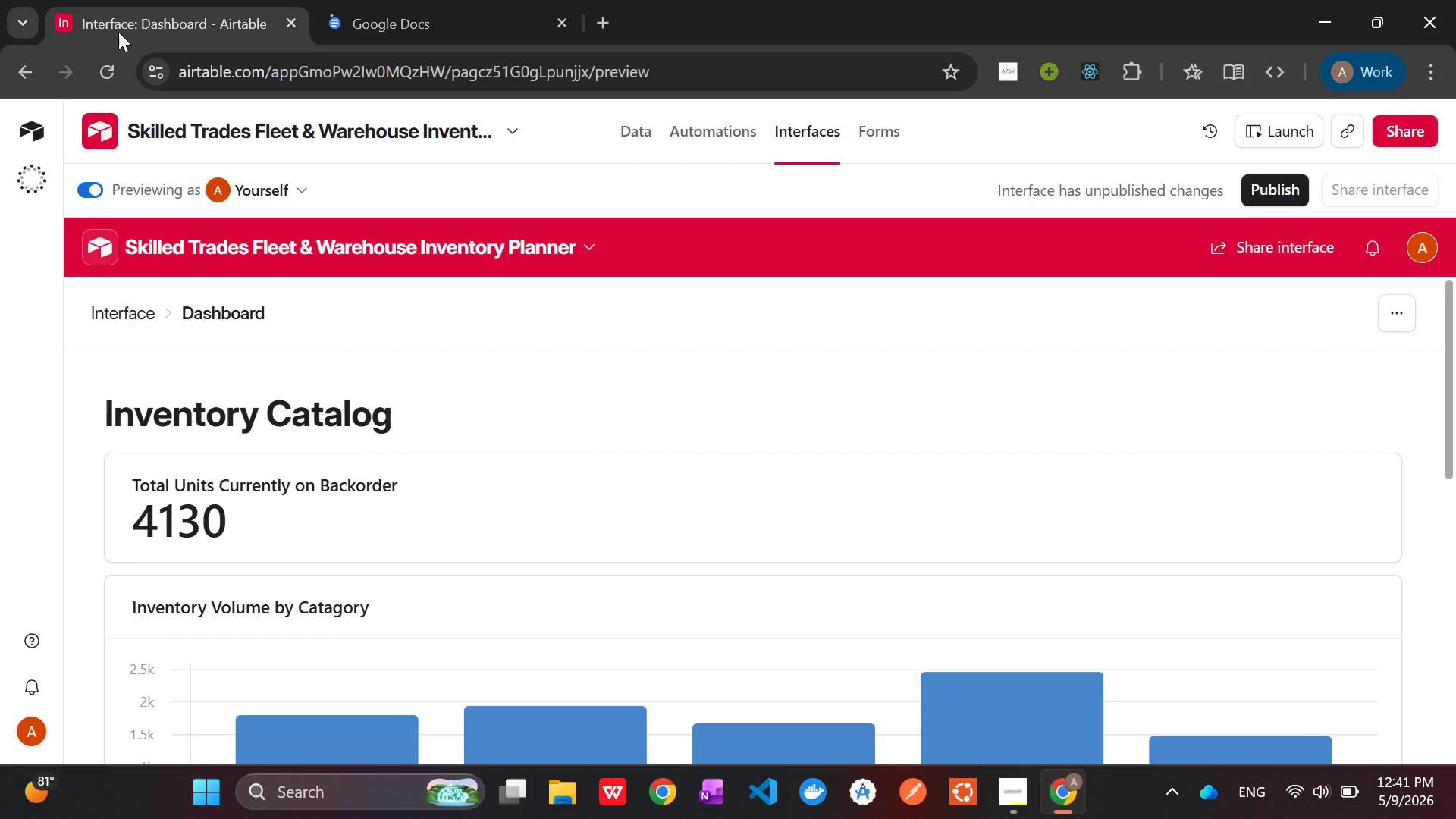 
left_click([343, 11])
 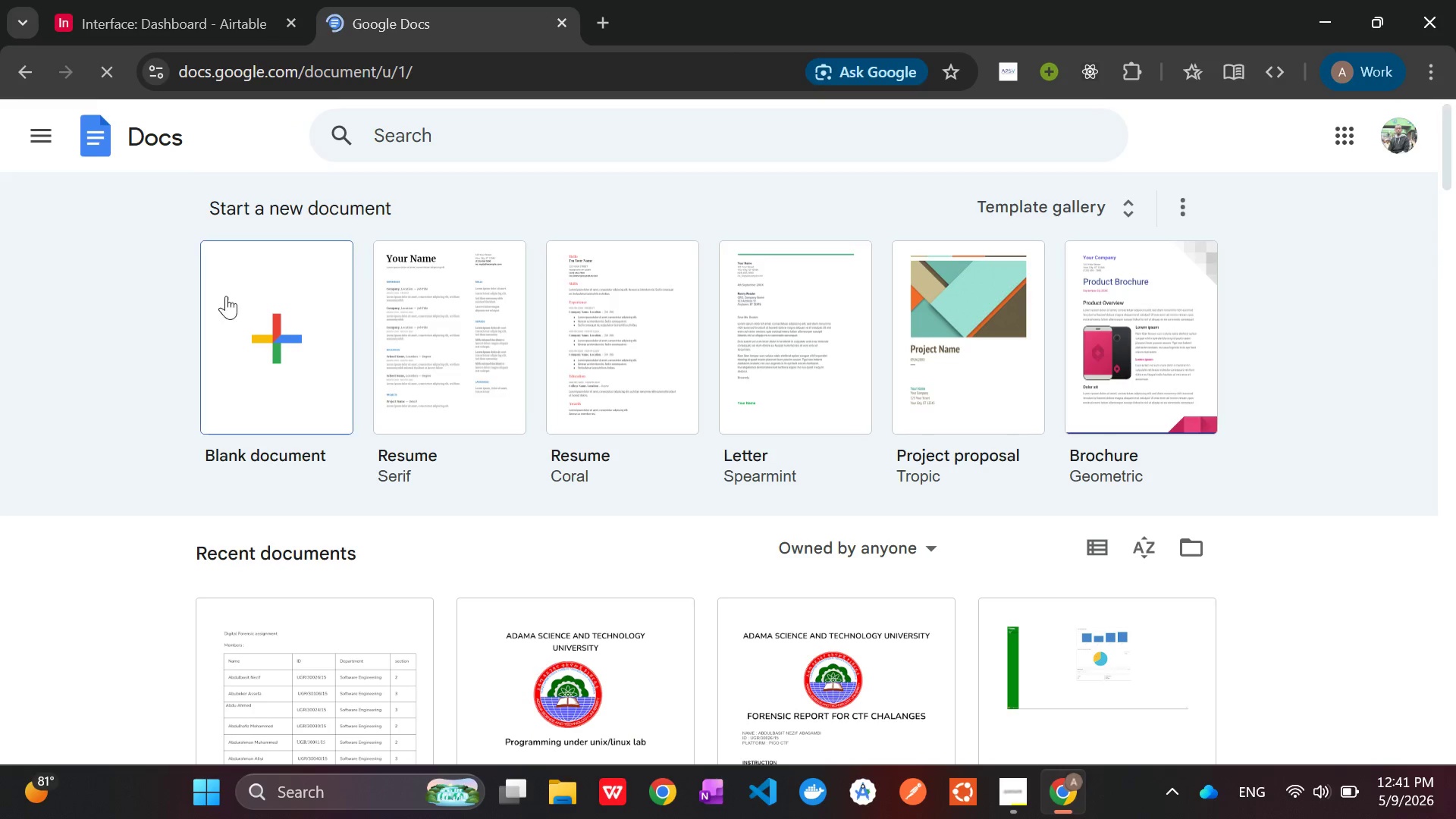 
left_click([283, 347])
 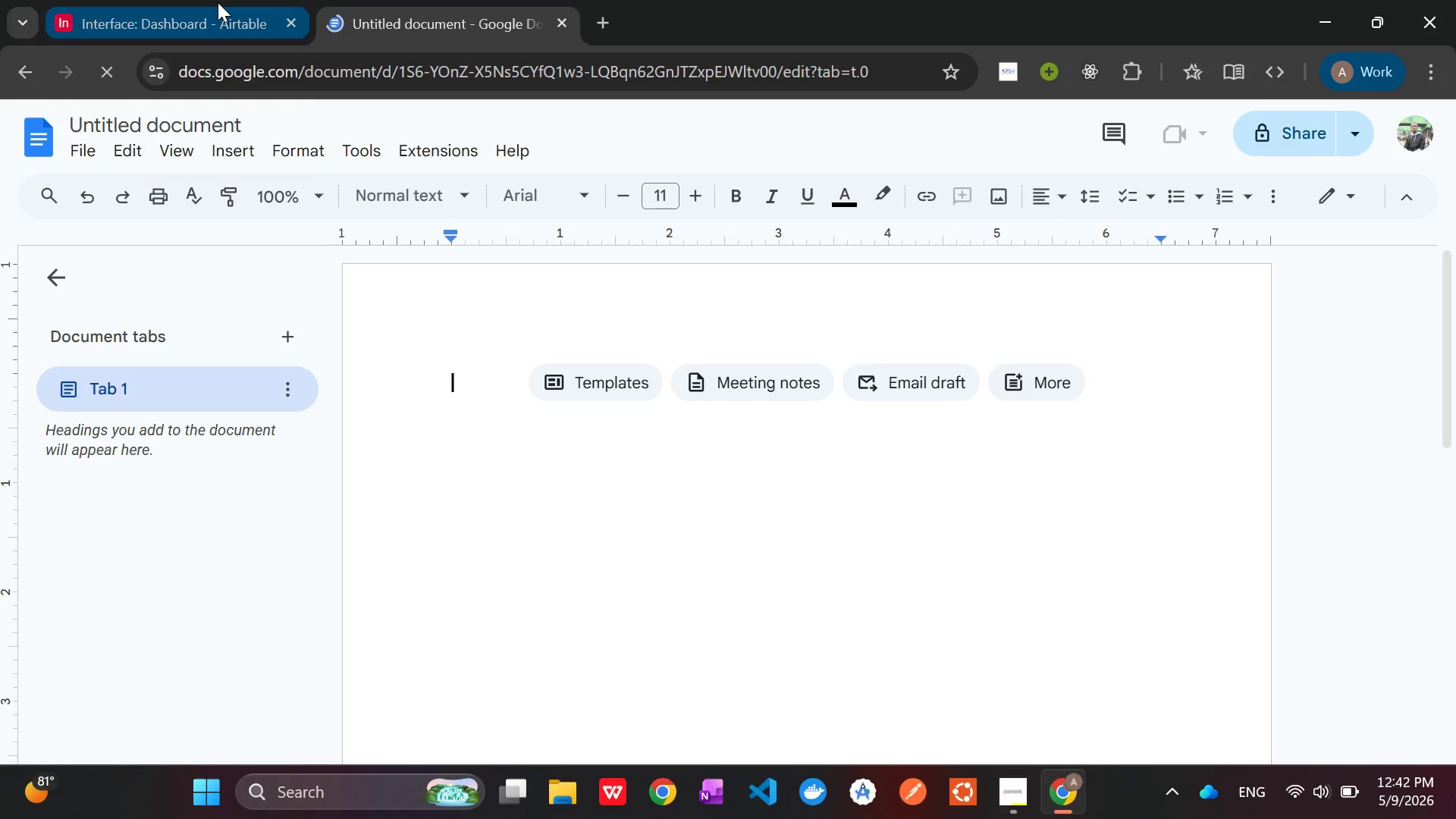 
wait(6.3)
 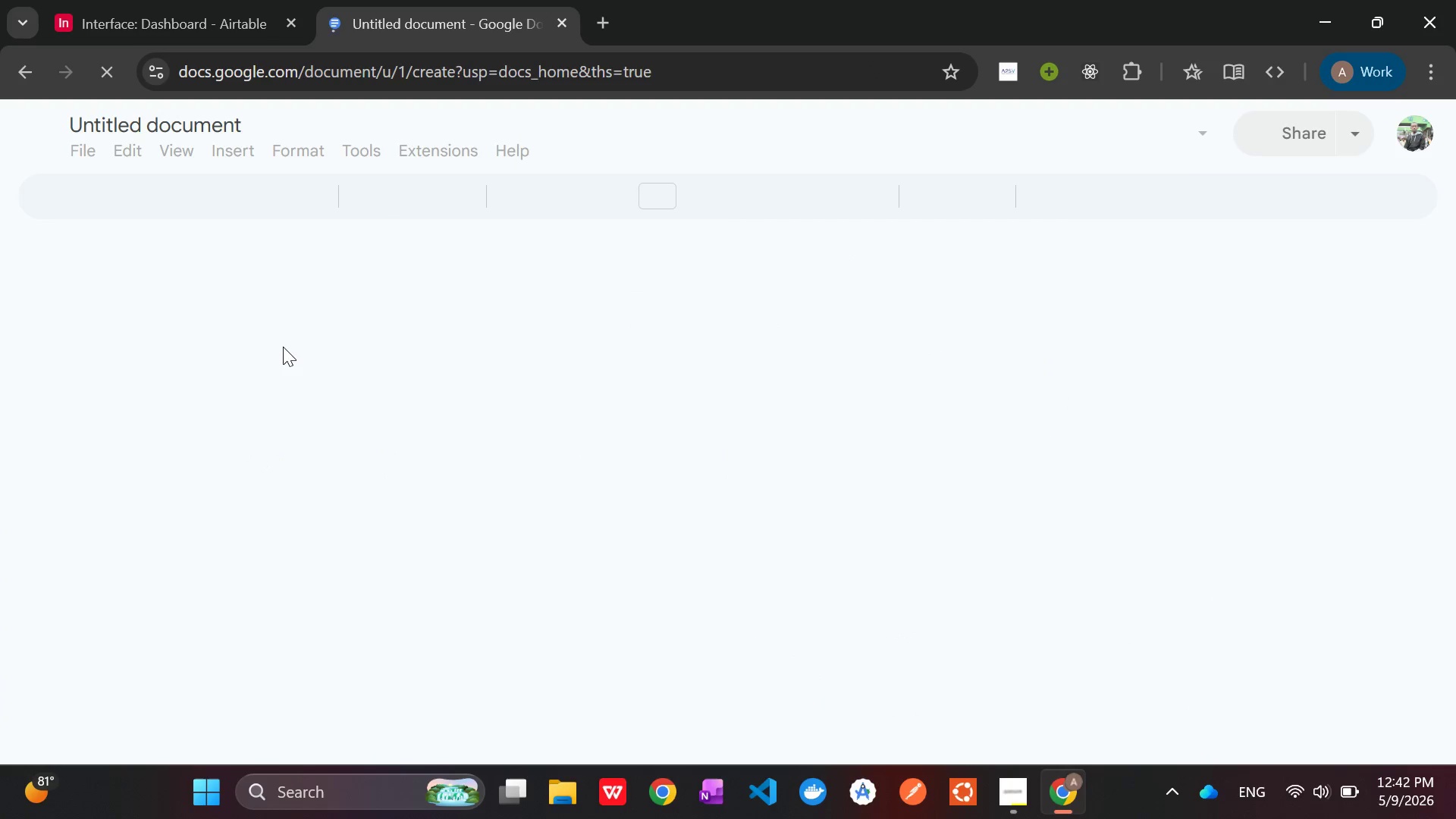 
left_click([218, 2])
 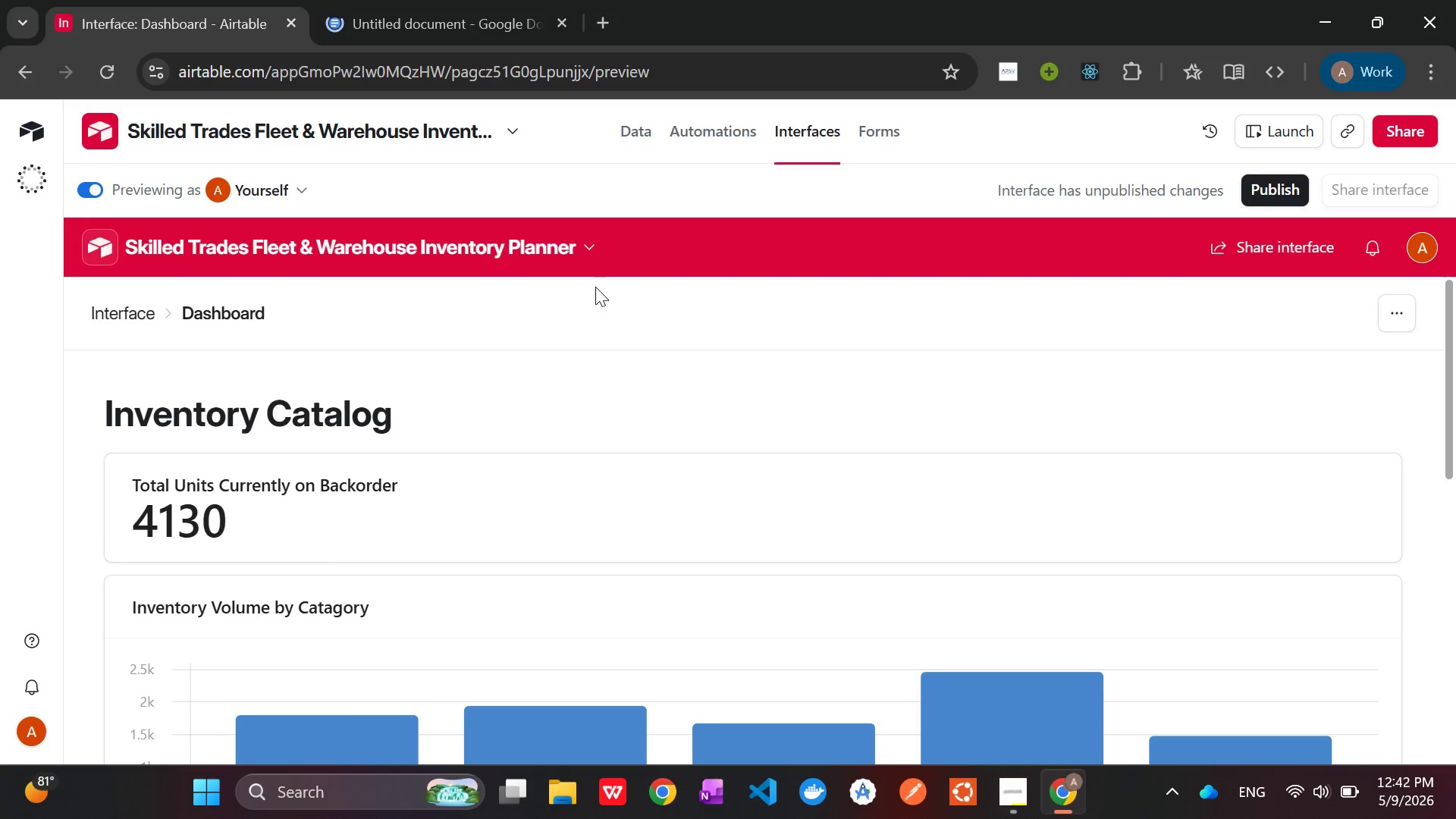 
scroll: coordinate [595, 287], scroll_direction: up, amount: 5.0
 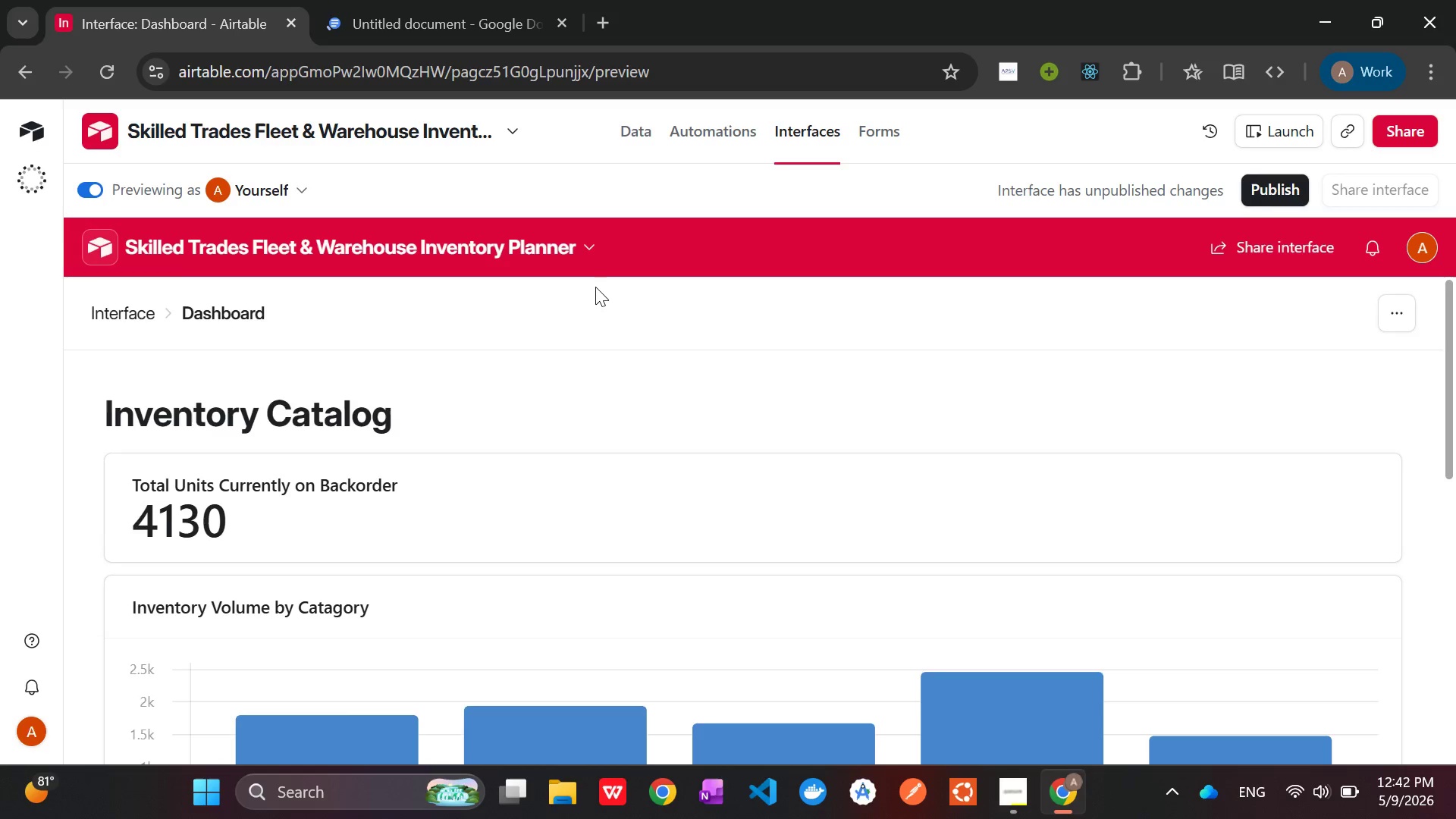 
scroll: coordinate [595, 287], scroll_direction: down, amount: 6.0
 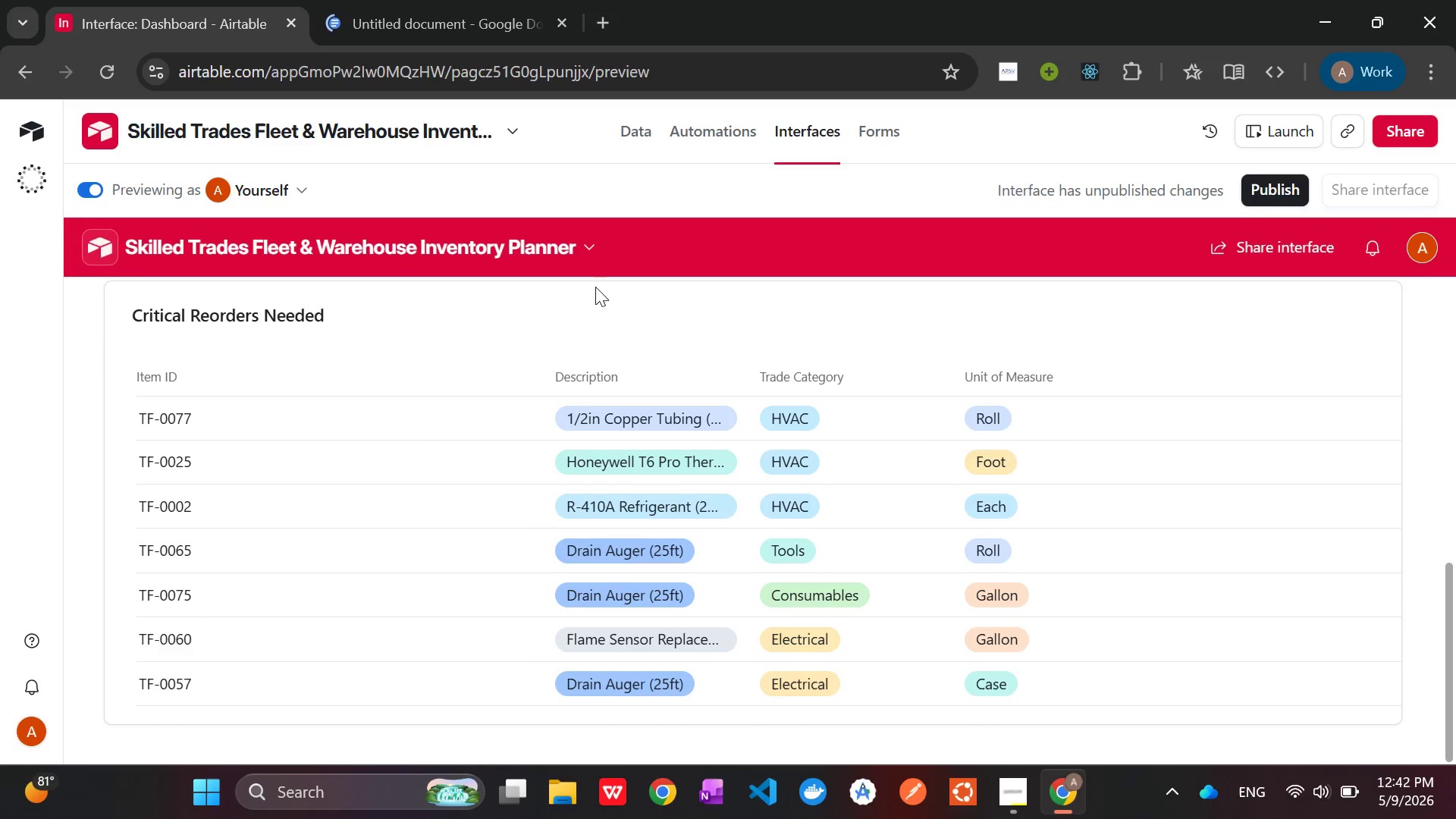 
scroll: coordinate [595, 287], scroll_direction: up, amount: 4.0
 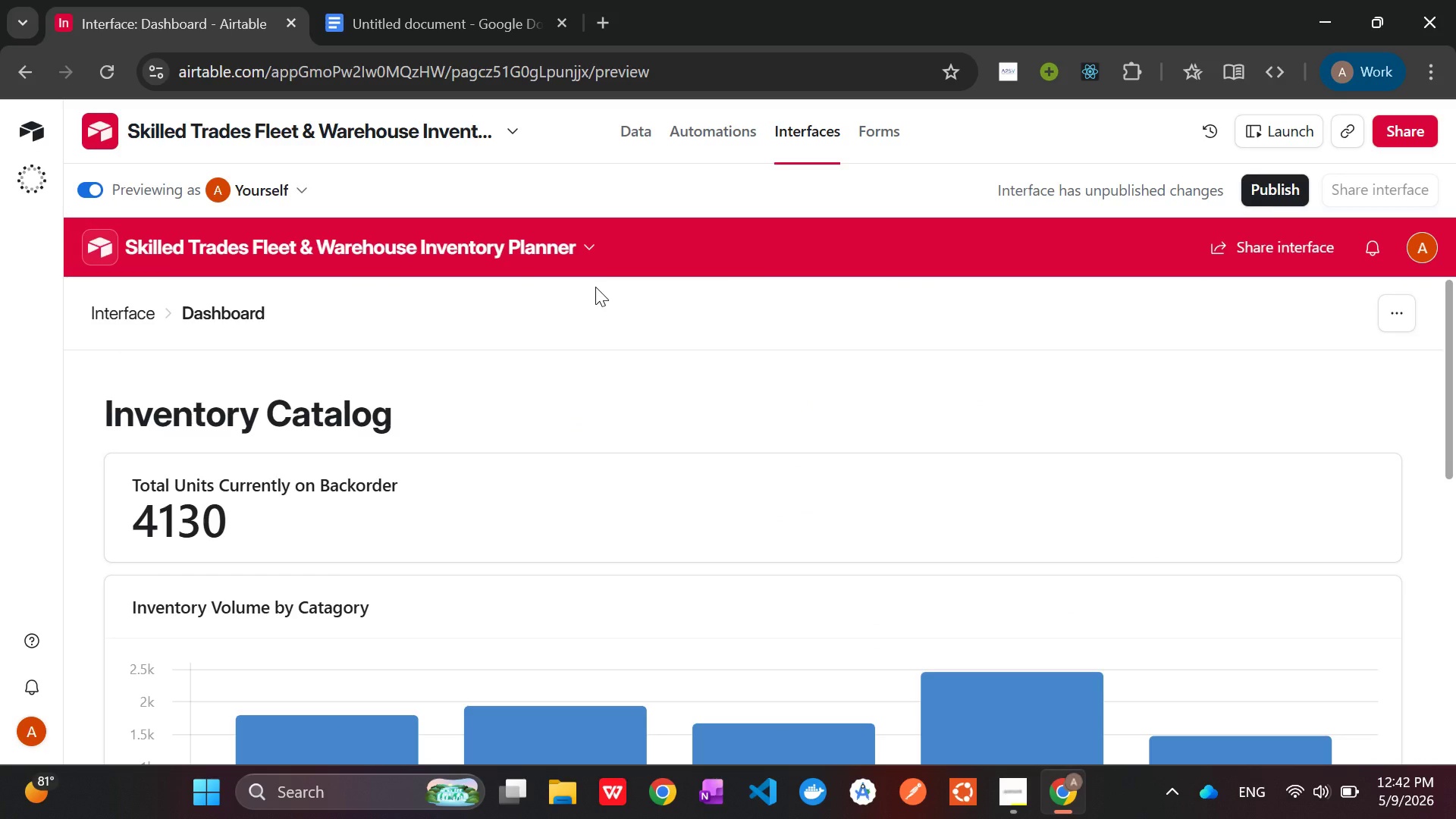 
scroll: coordinate [595, 287], scroll_direction: down, amount: 3.0
 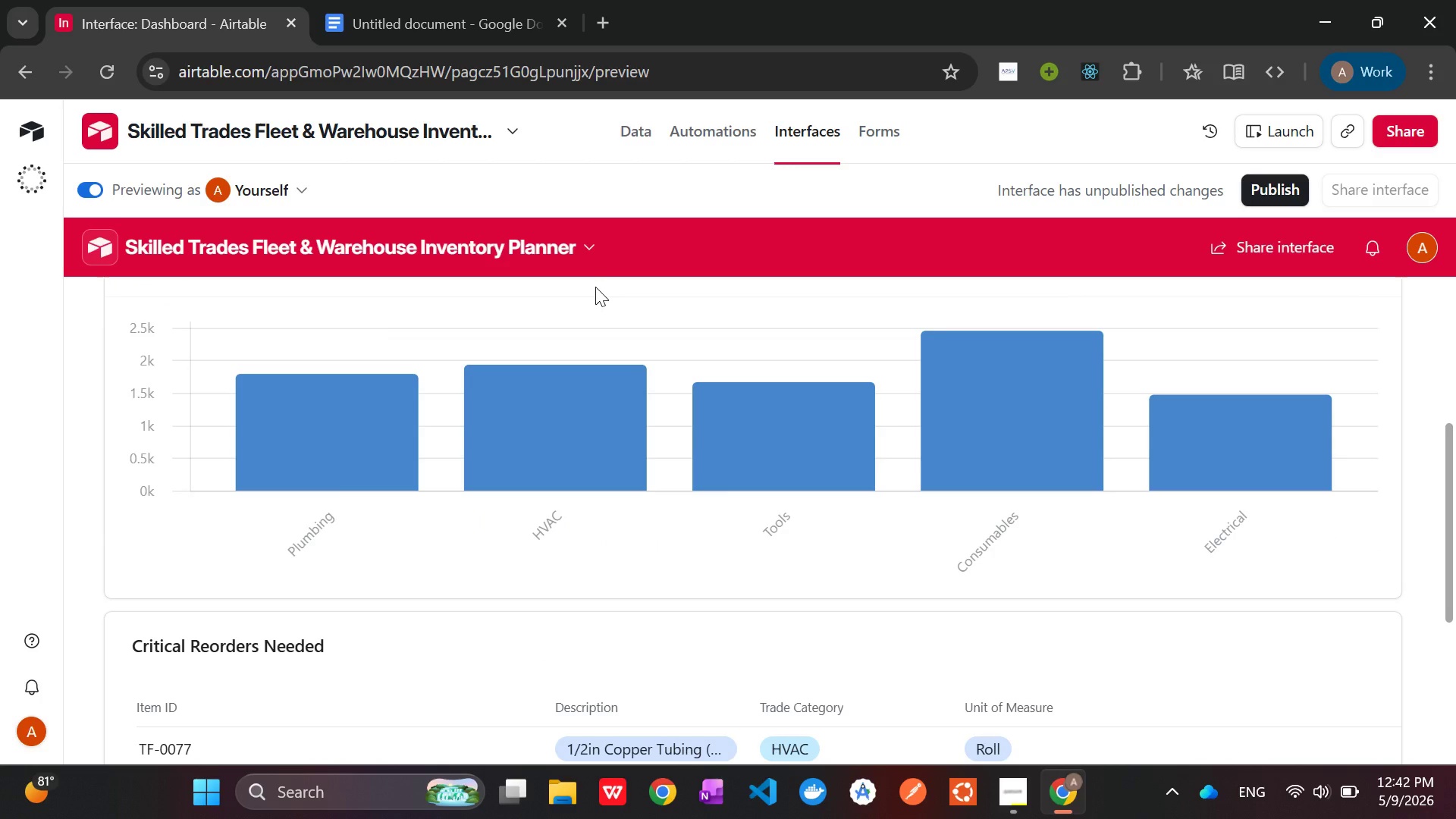 
scroll: coordinate [595, 287], scroll_direction: up, amount: 1.0
 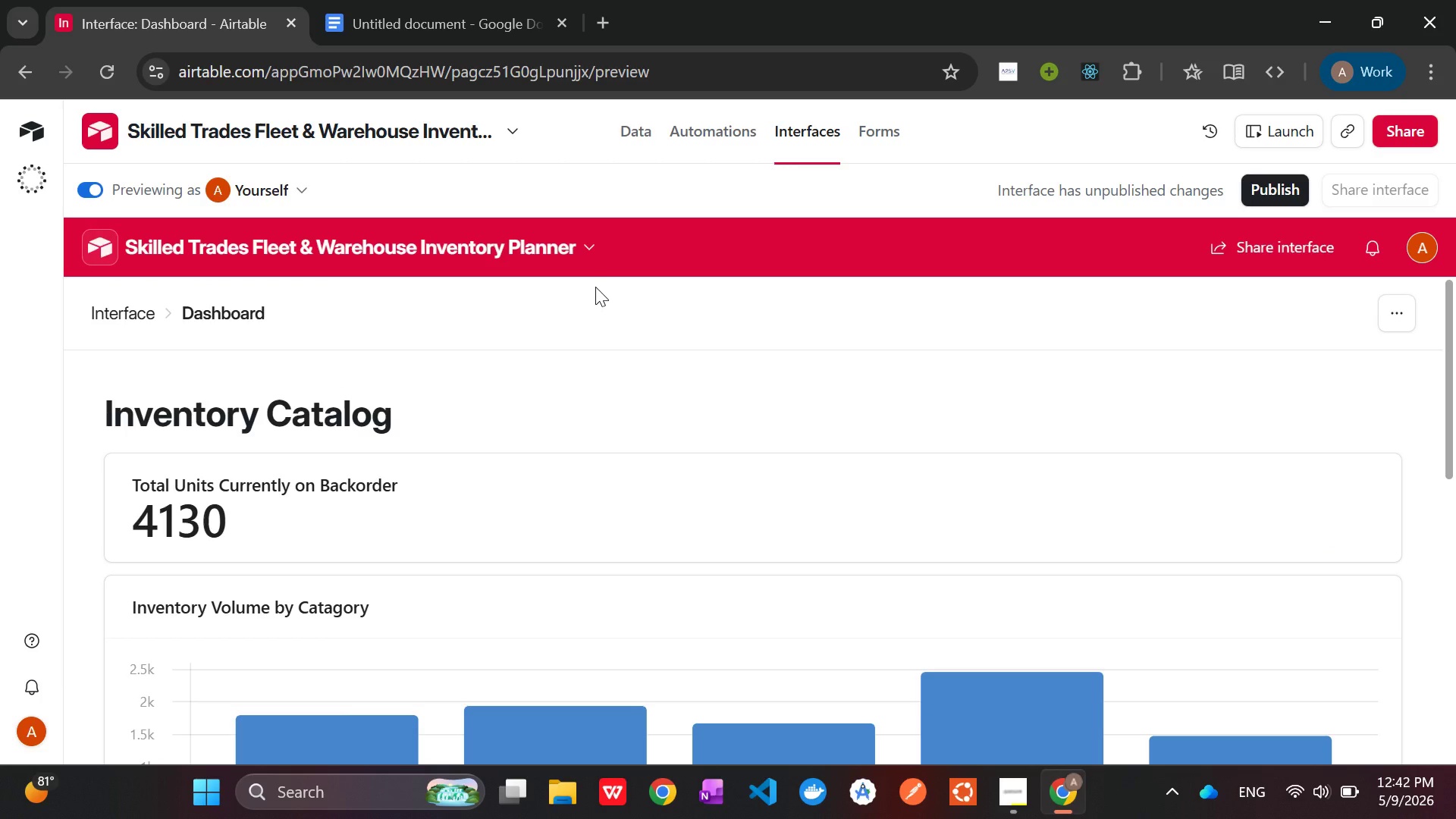 
hold_key(key=ShiftLeft, duration=1.53)
 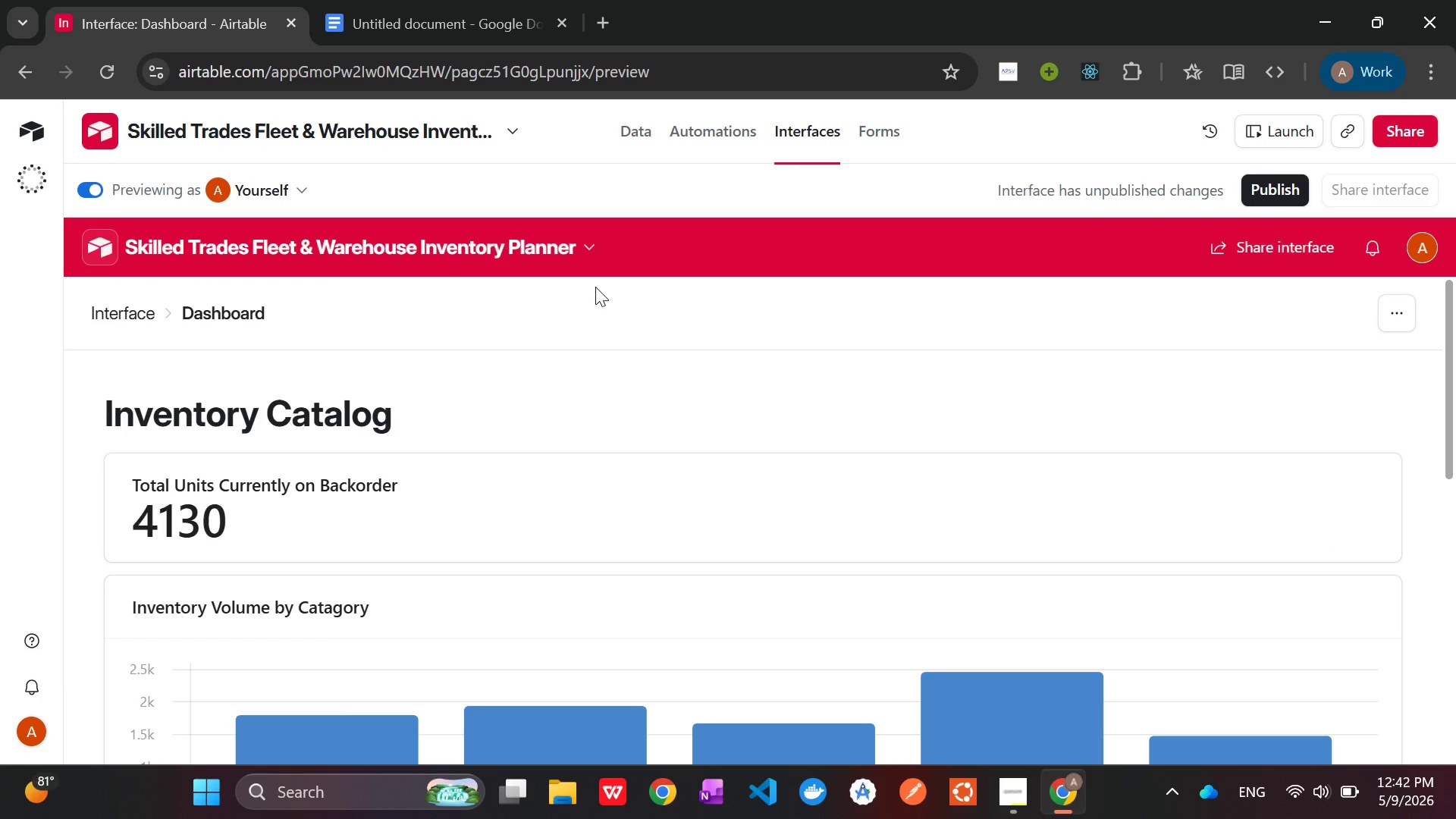 
key(Meta+Shift+S)
 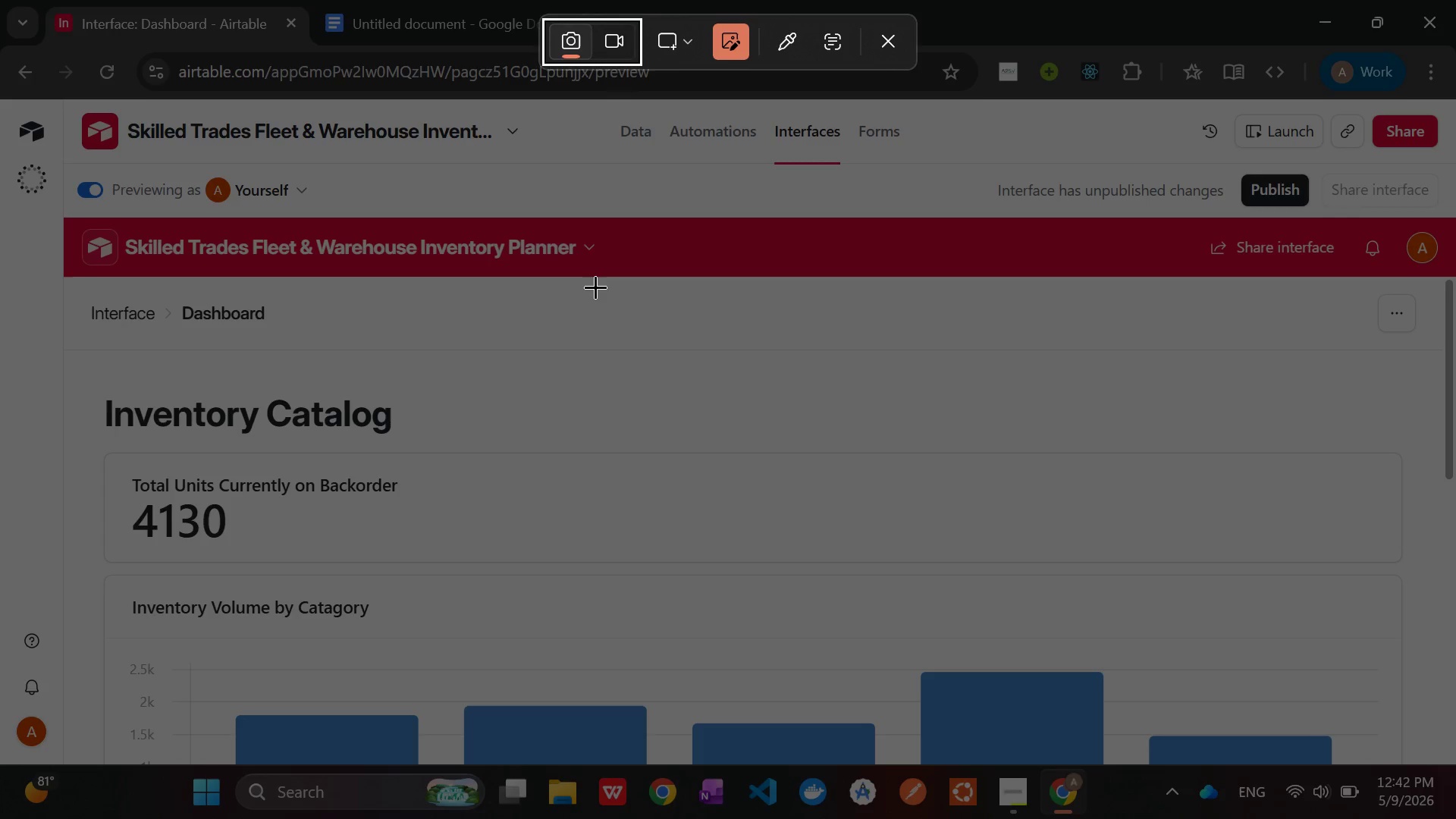 
wait(8.06)
 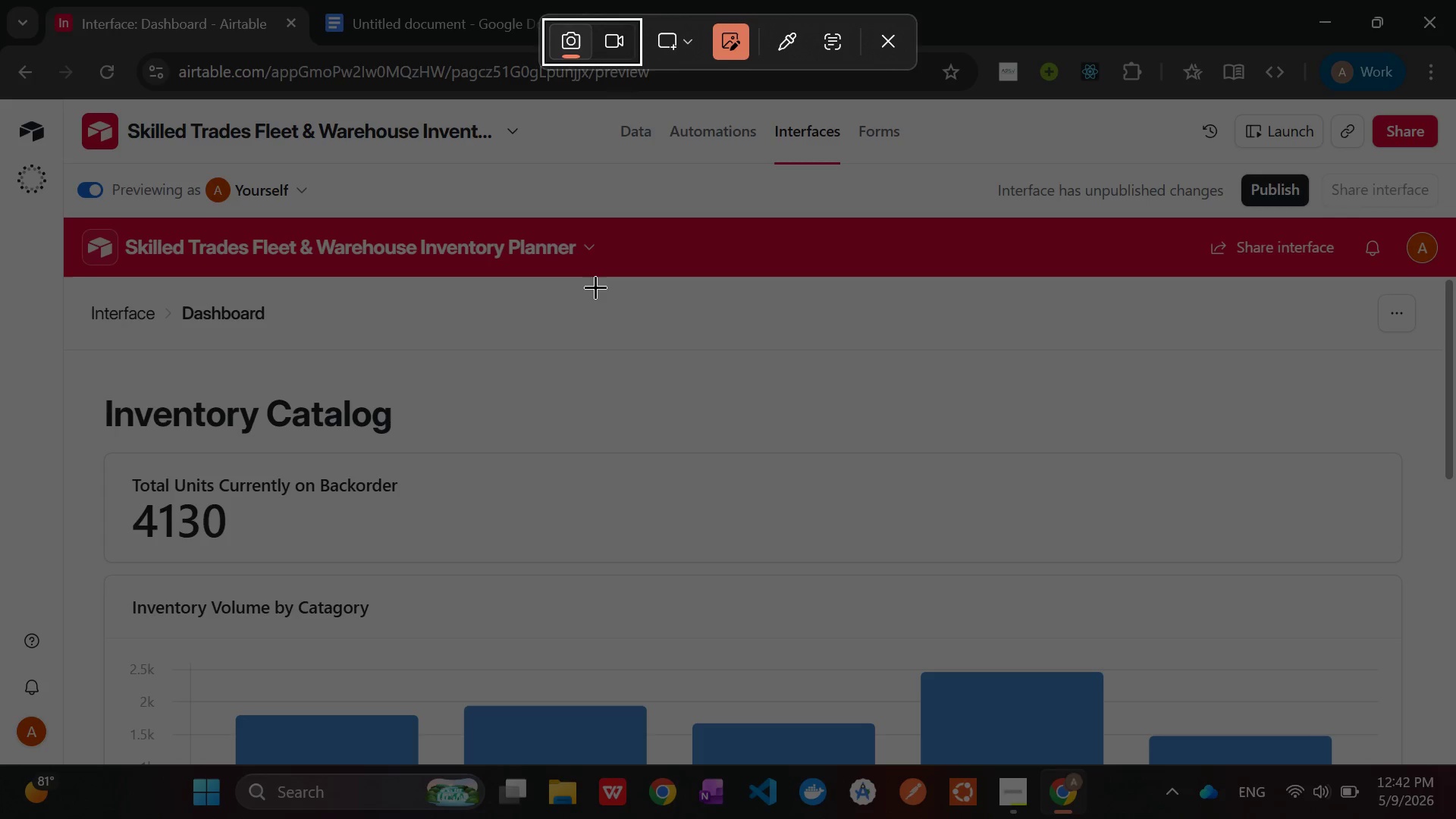 
left_click_drag(start_coordinate=[64, 218], to_coordinate=[1455, 573])
 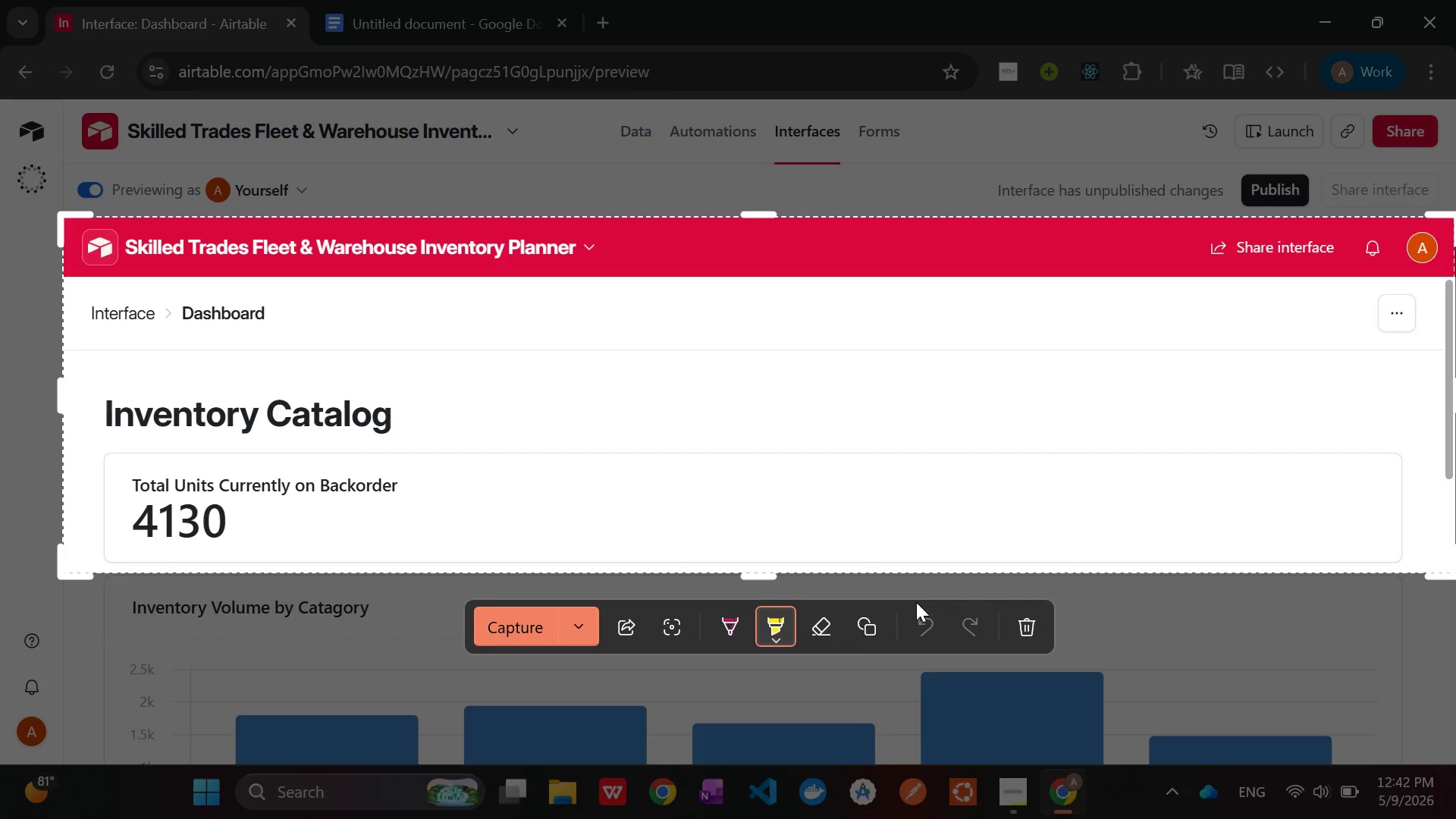 
left_click([508, 624])
 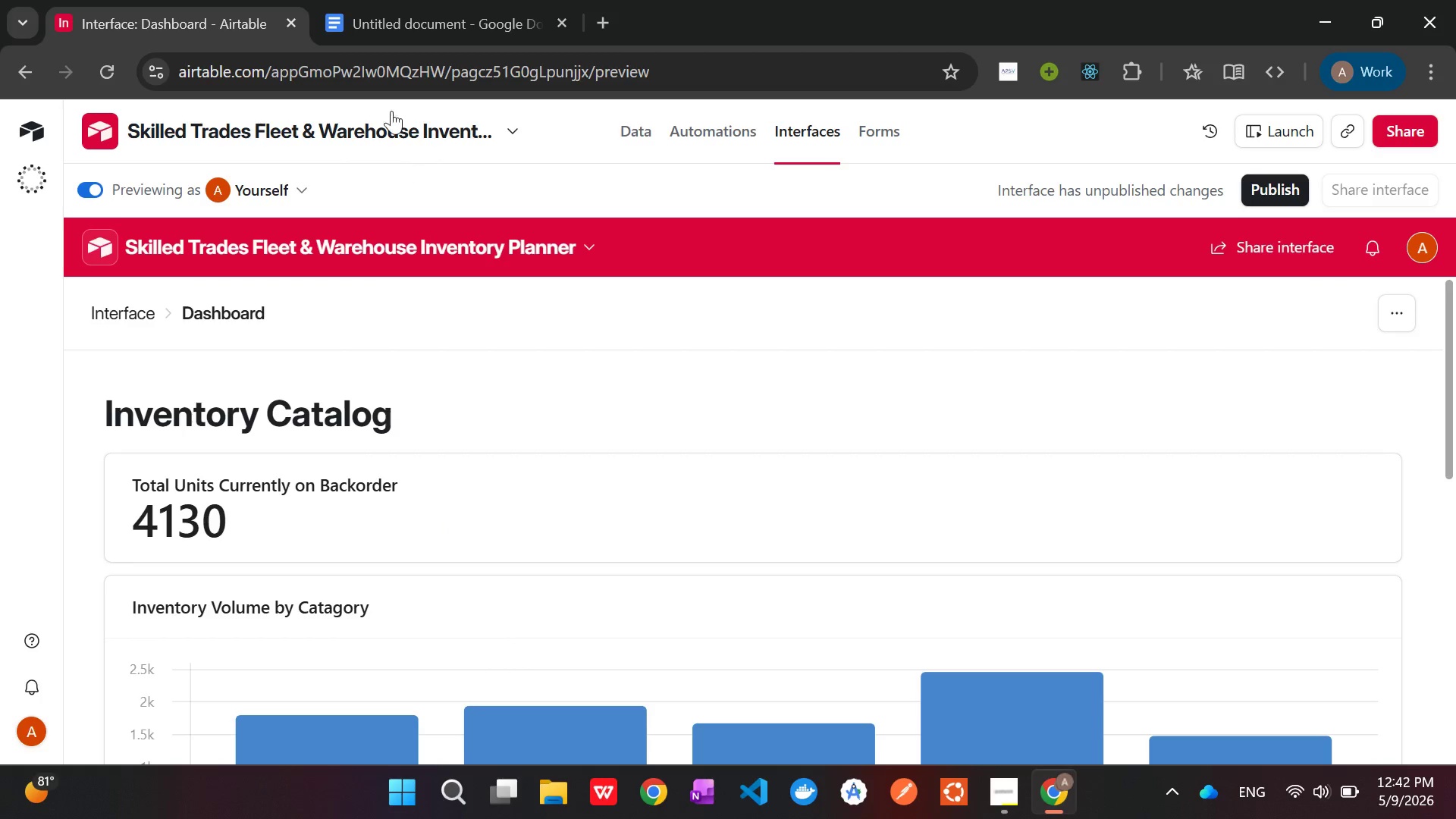 
left_click([404, 30])
 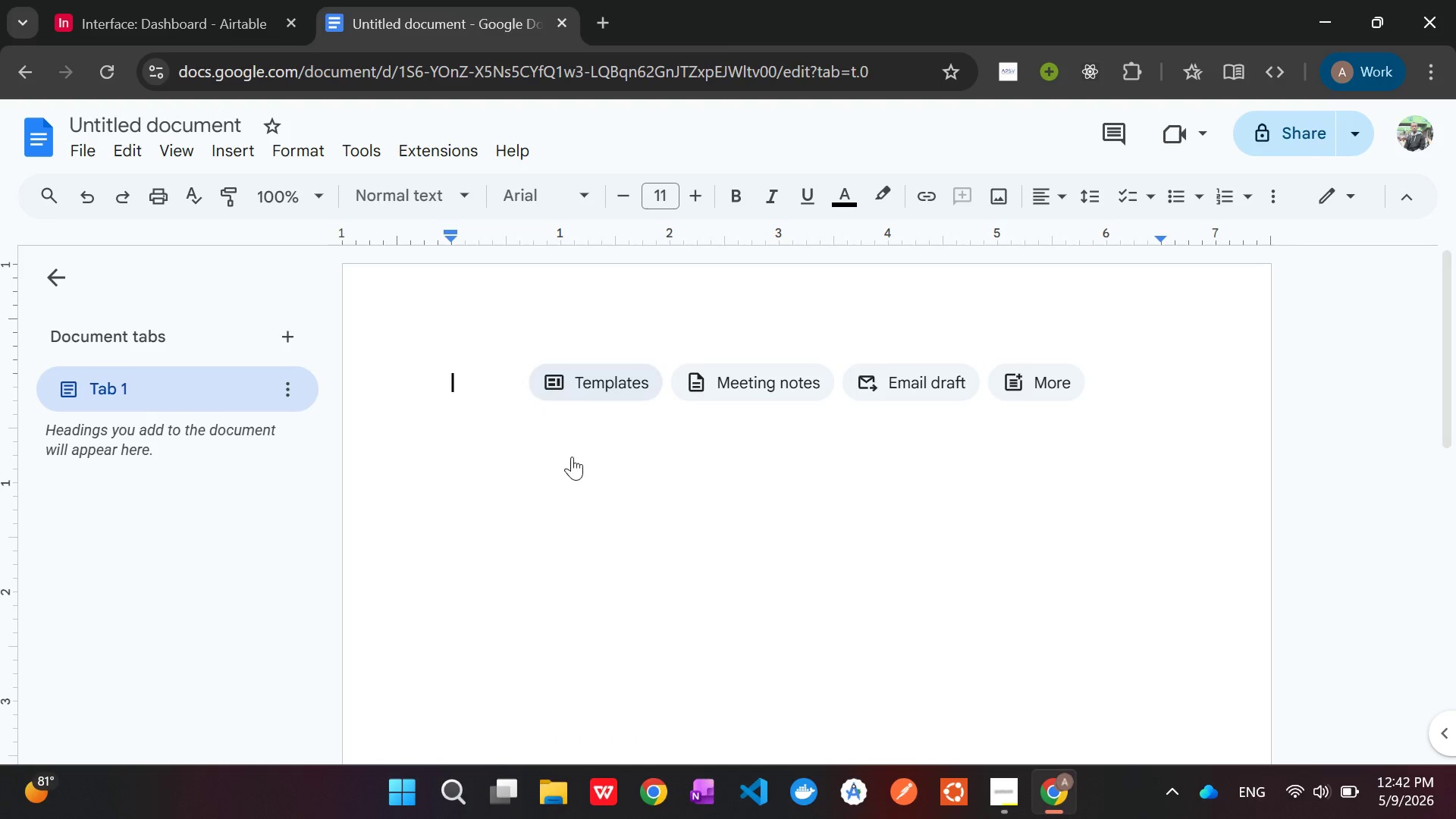 
left_click([574, 477])
 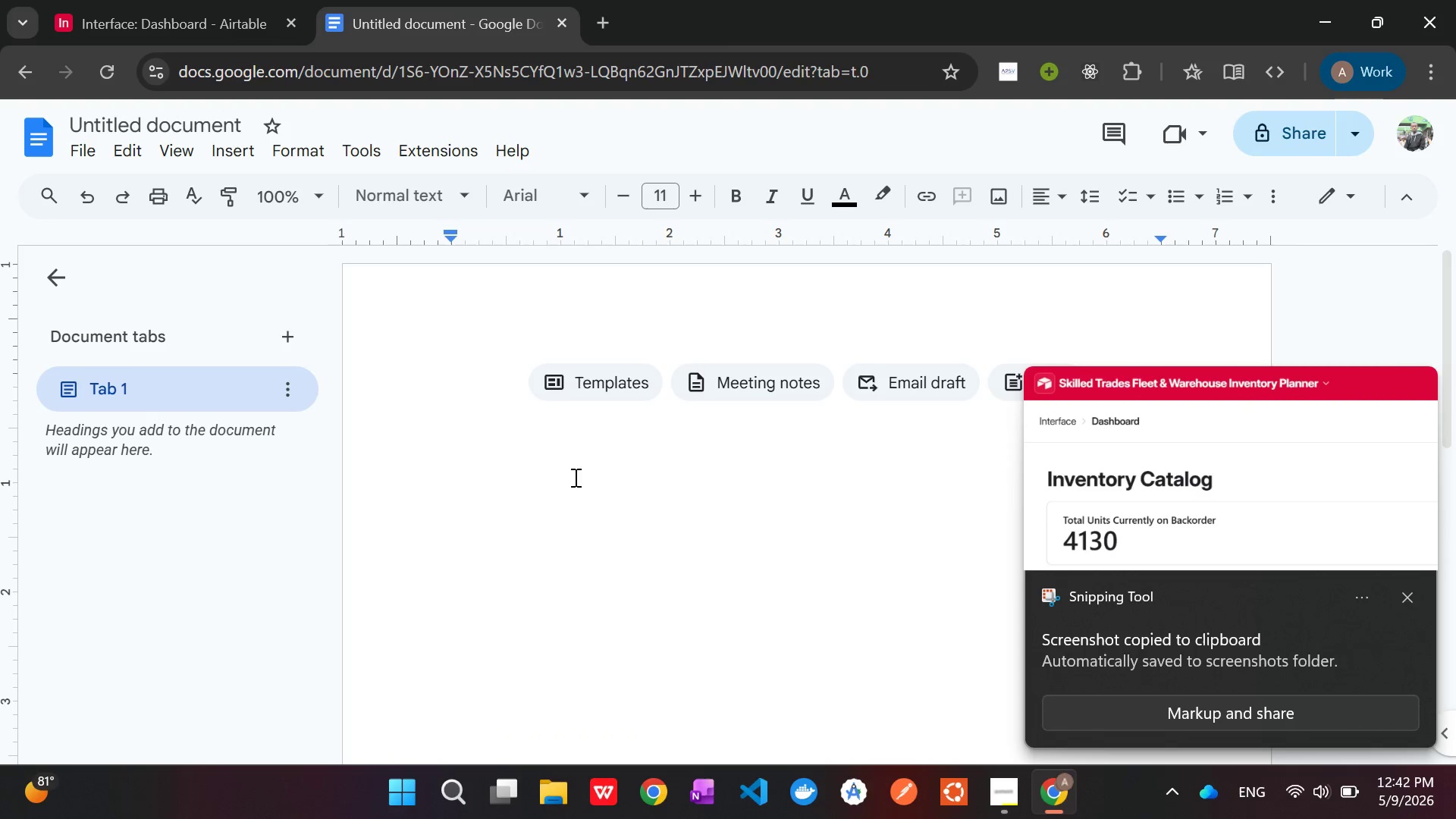 
key(Control+V)
 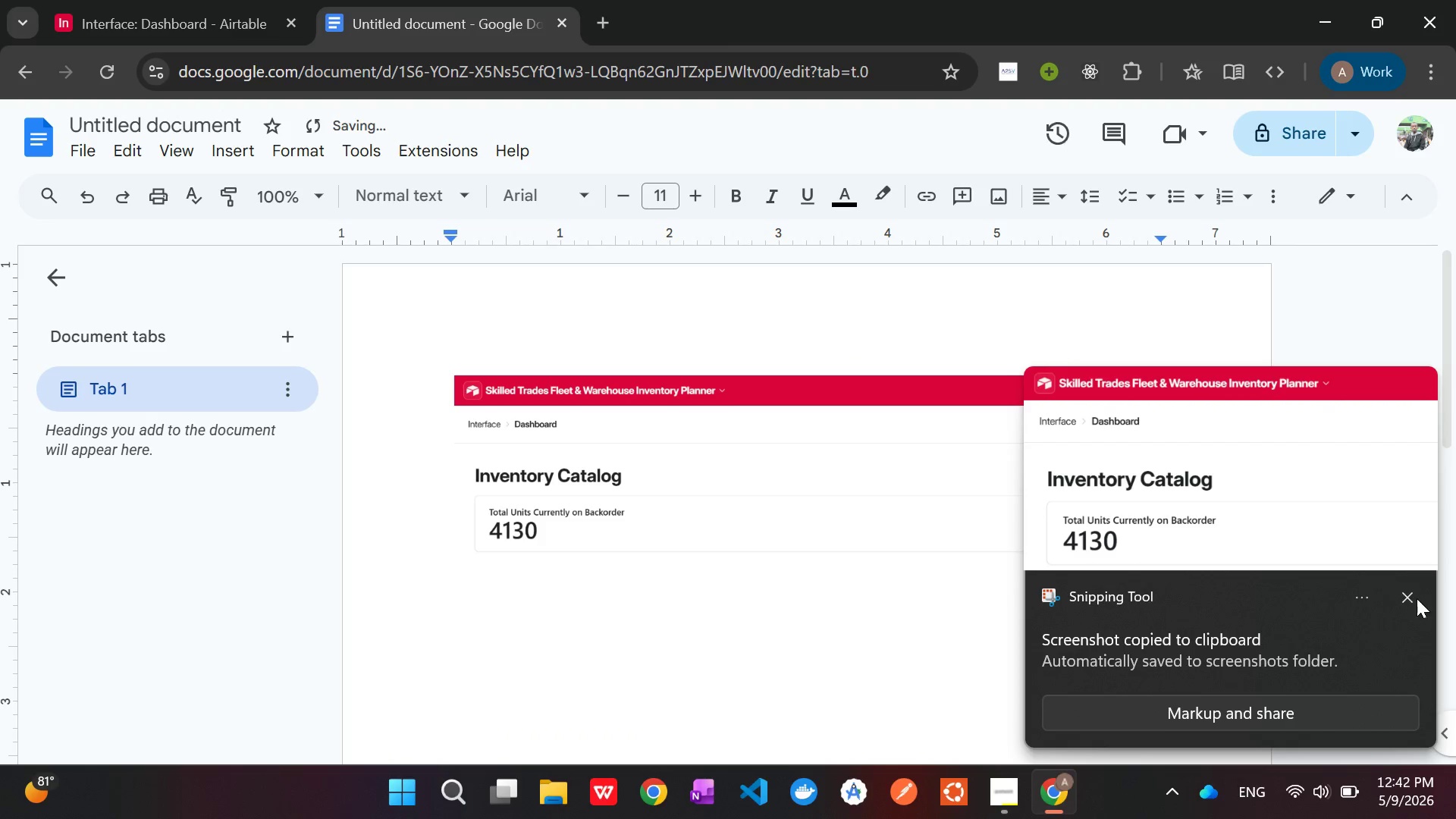 
left_click([1416, 598])
 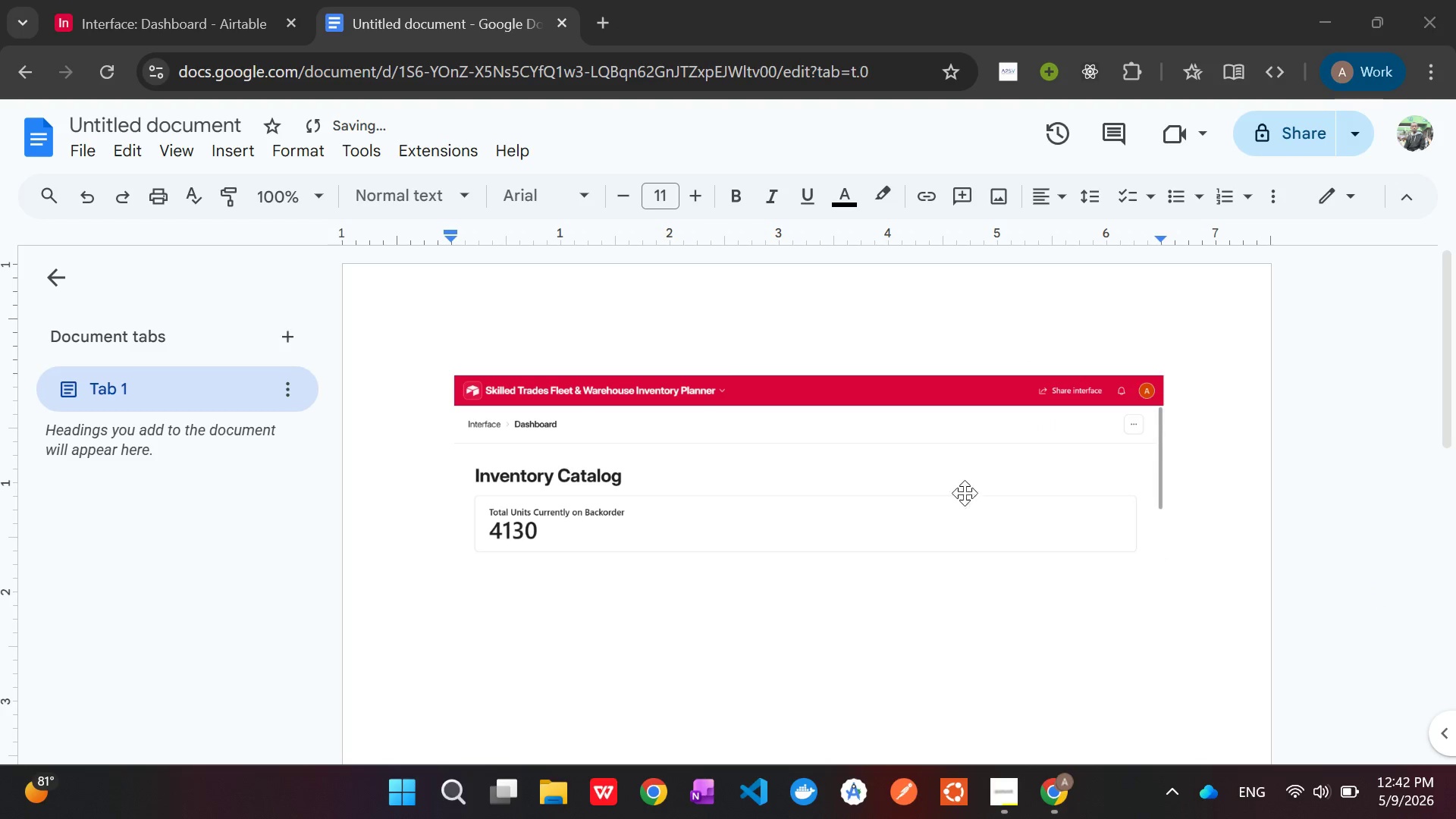 
left_click([923, 475])
 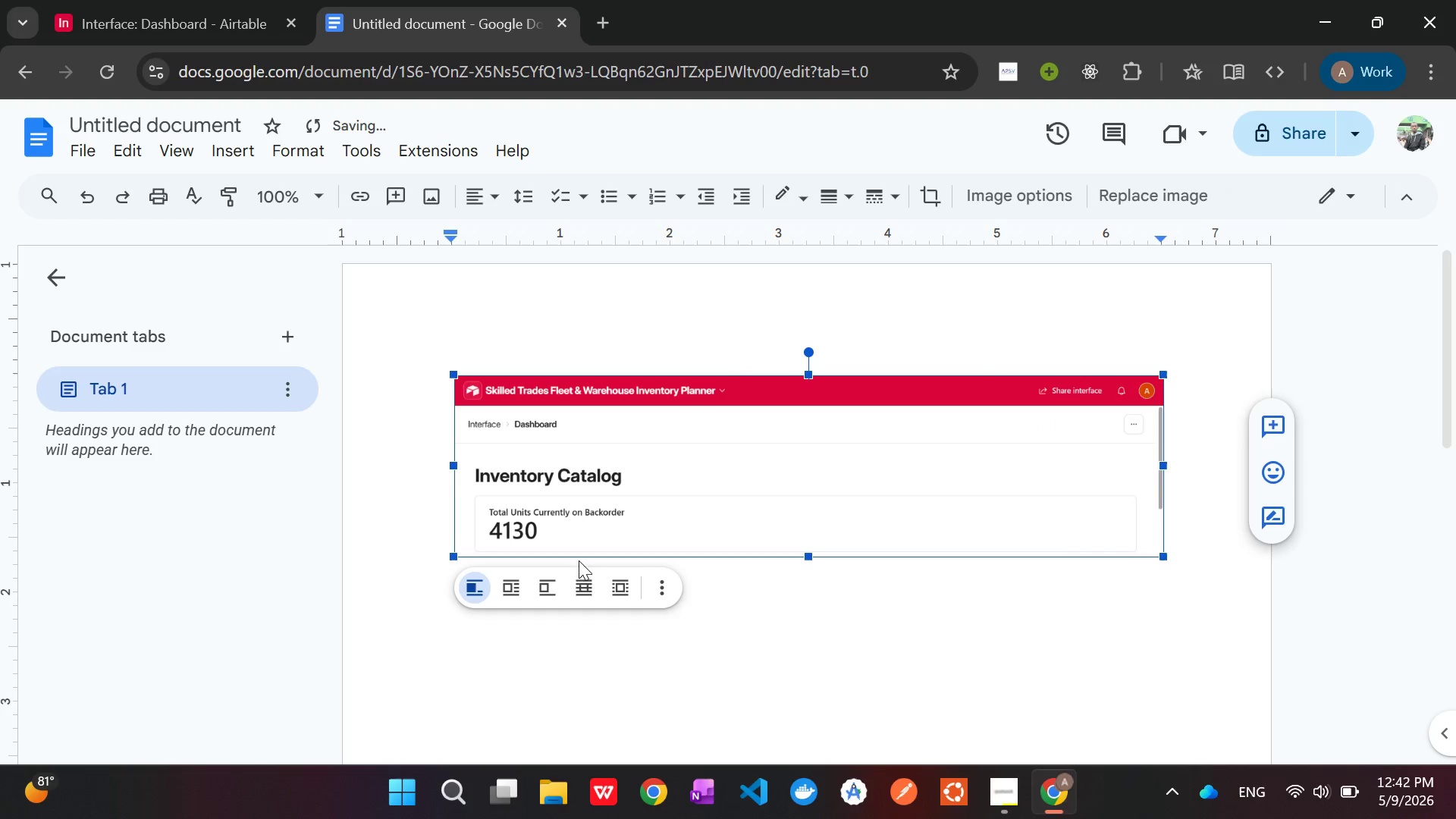 
left_click([578, 583])
 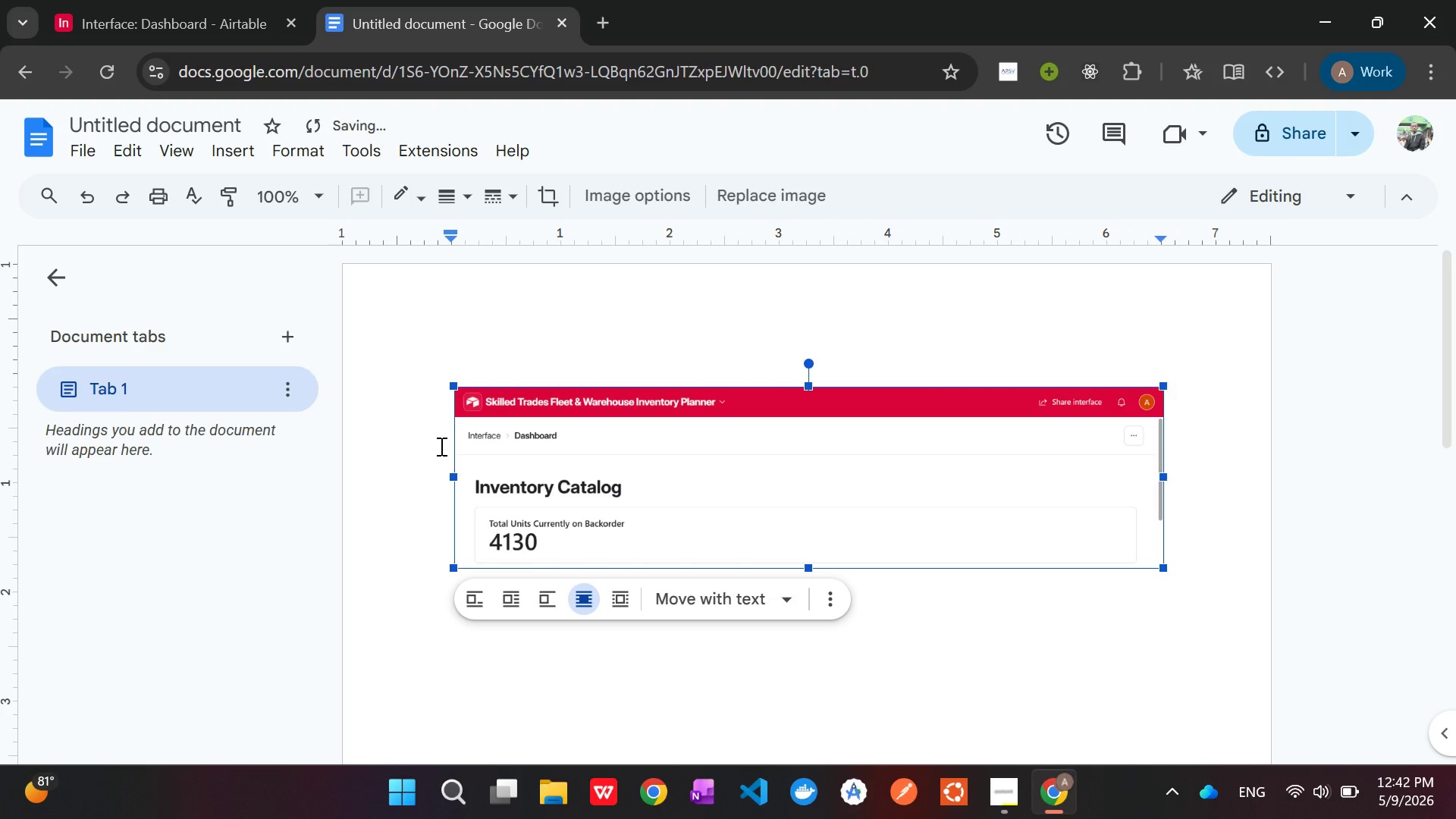 
left_click([426, 420])
 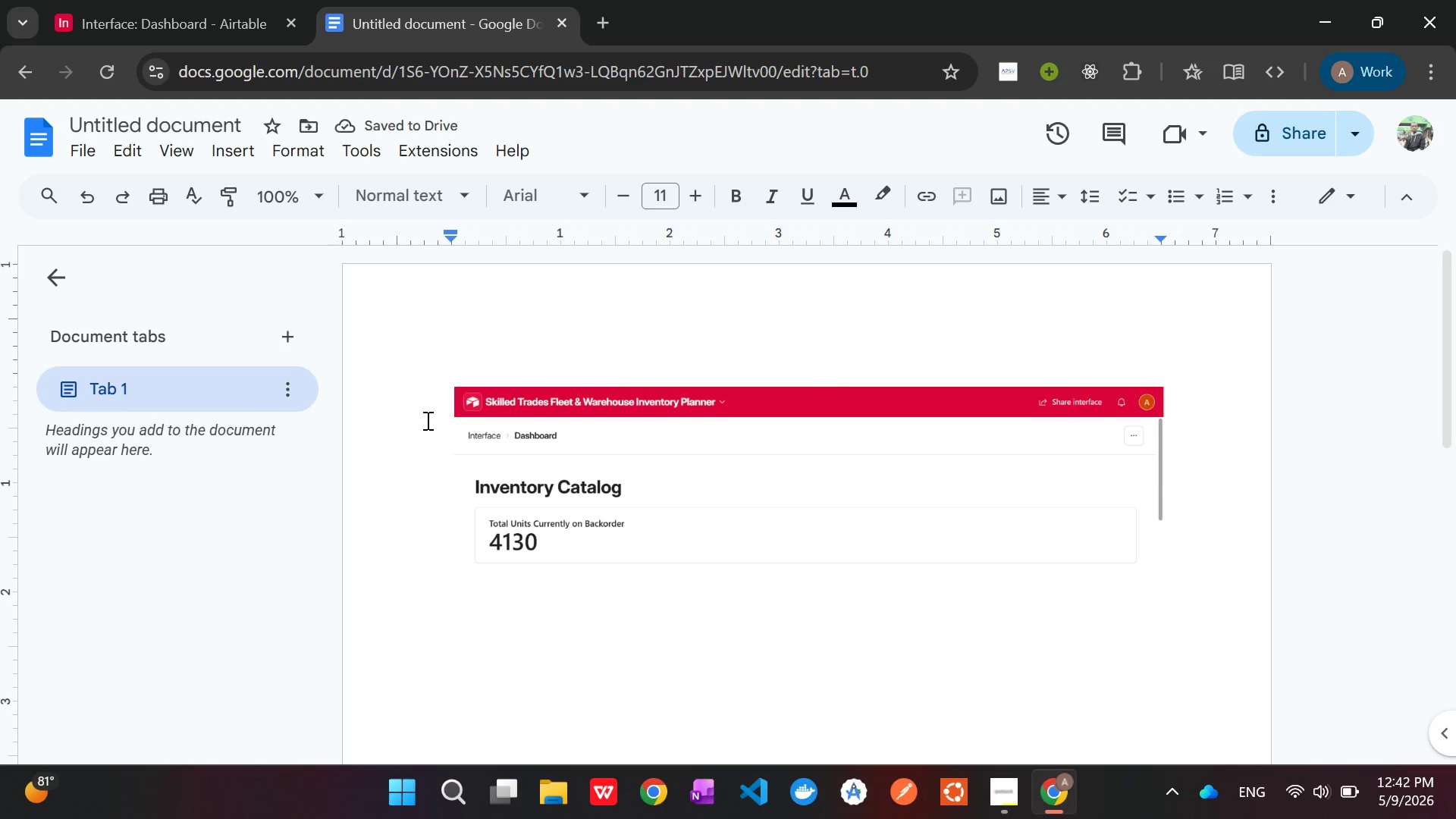 
key(Enter)
 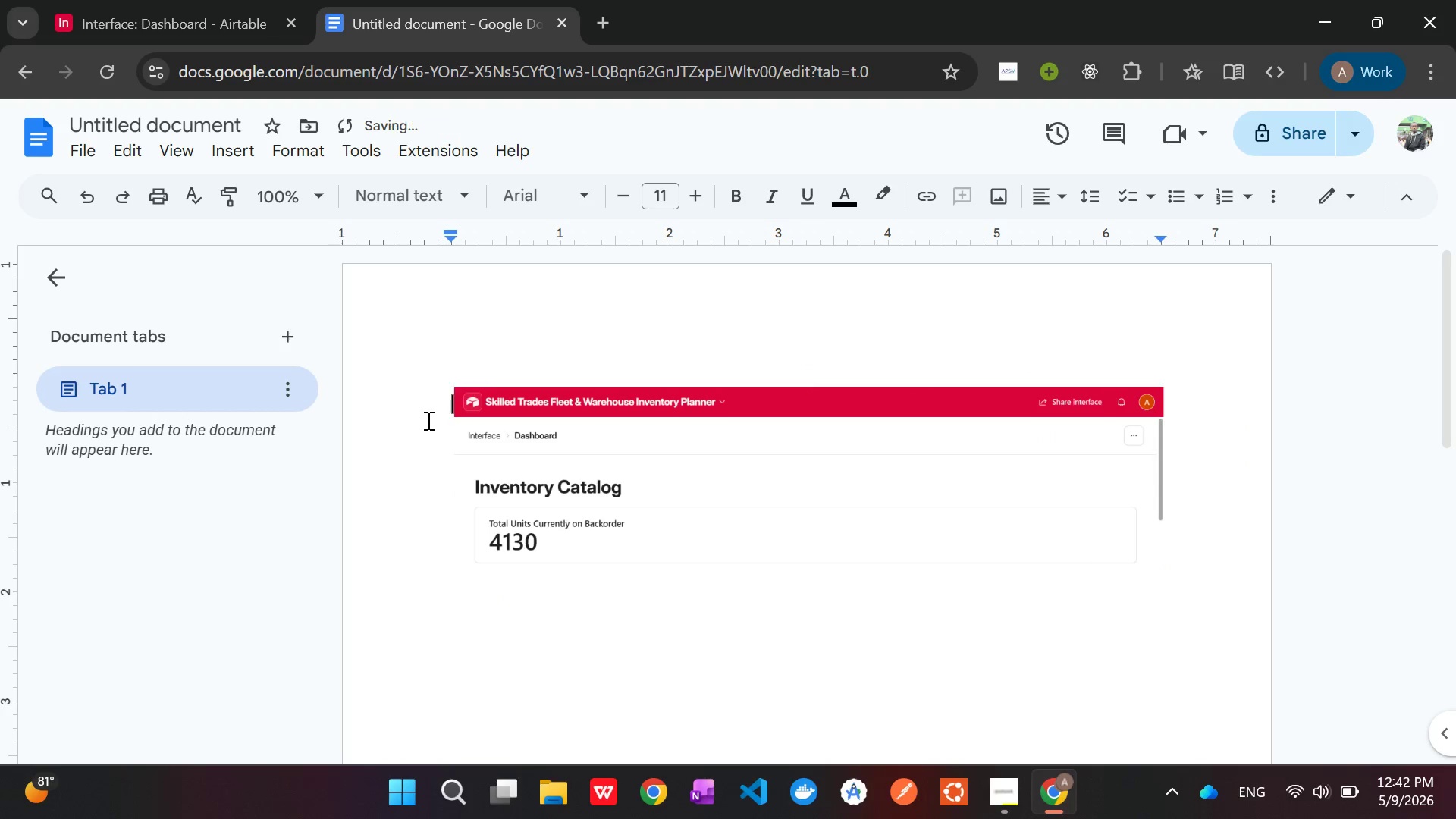 
key(Enter)
 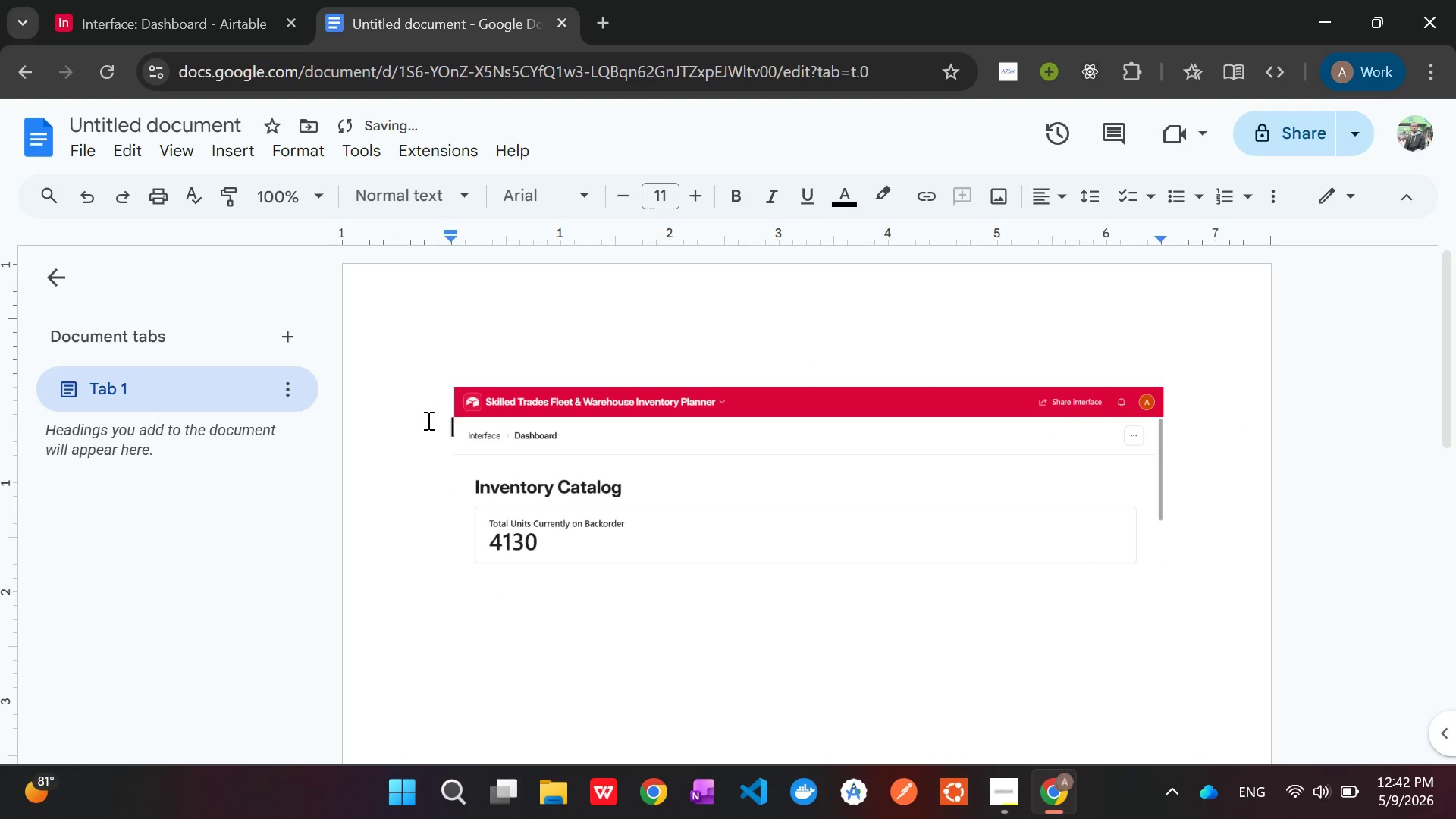 
key(Enter)
 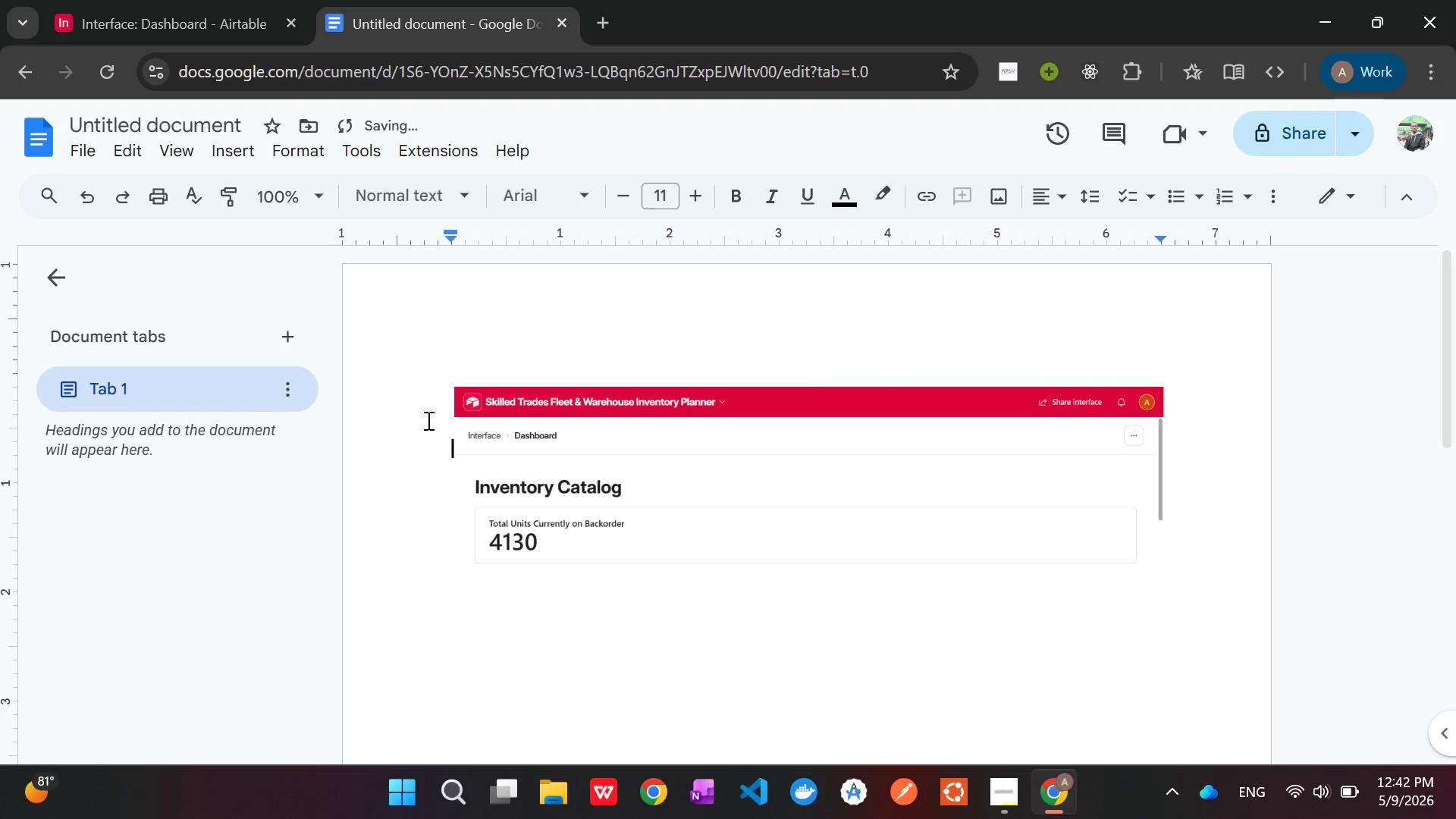 
hold_key(key=Enter, duration=0.72)
 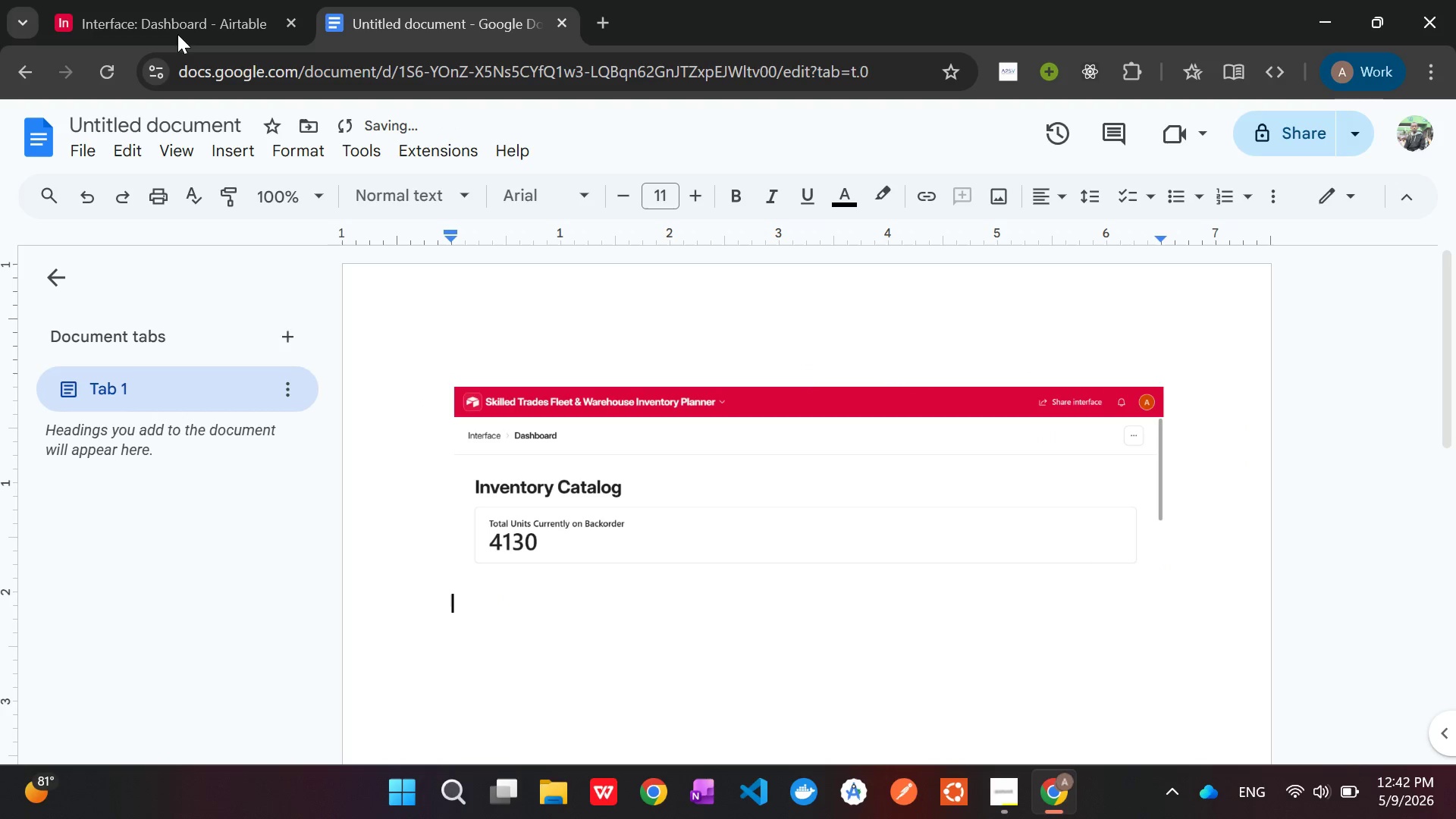 
left_click([162, 0])
 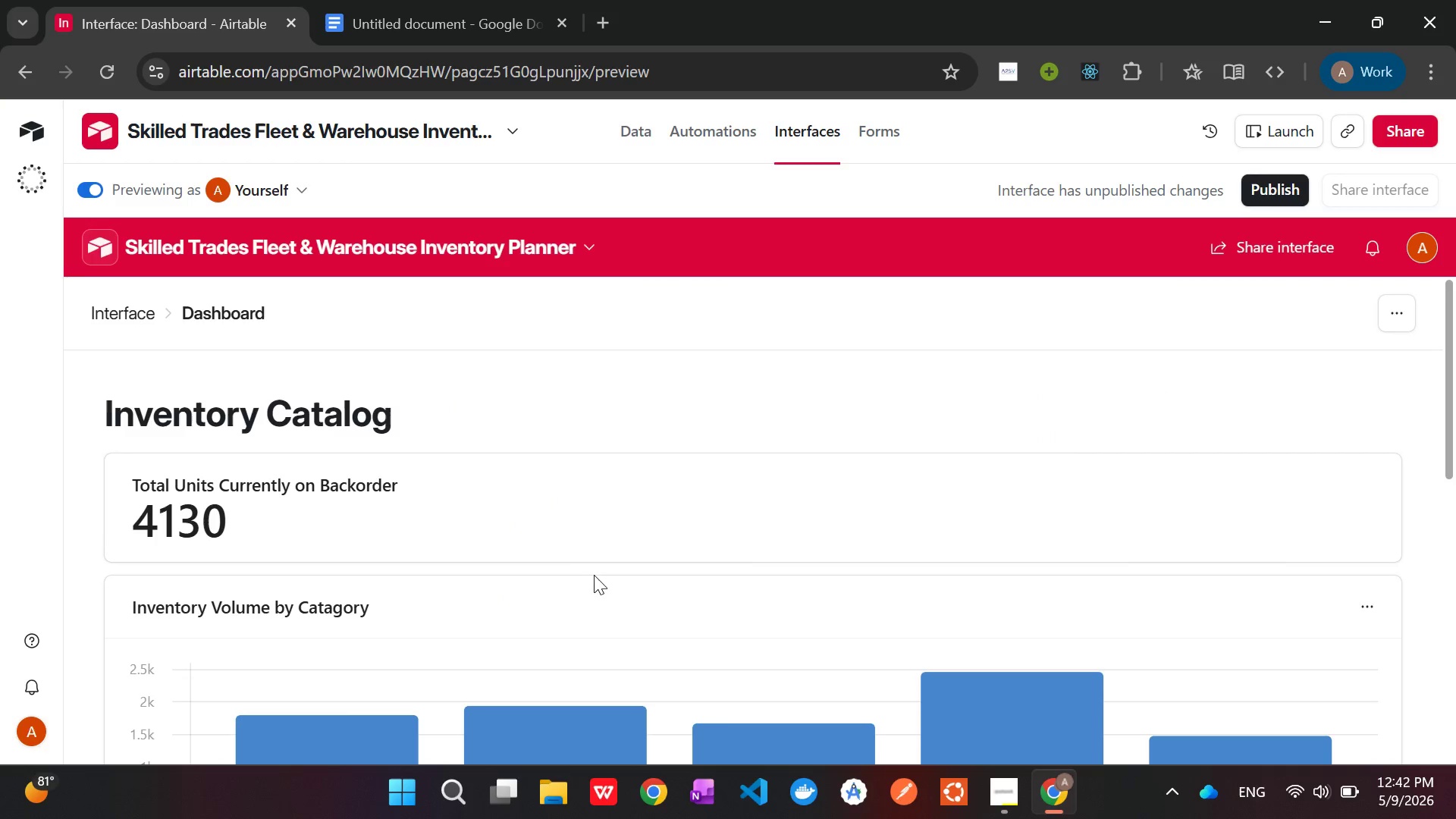 
scroll: coordinate [591, 566], scroll_direction: down, amount: 2.0
 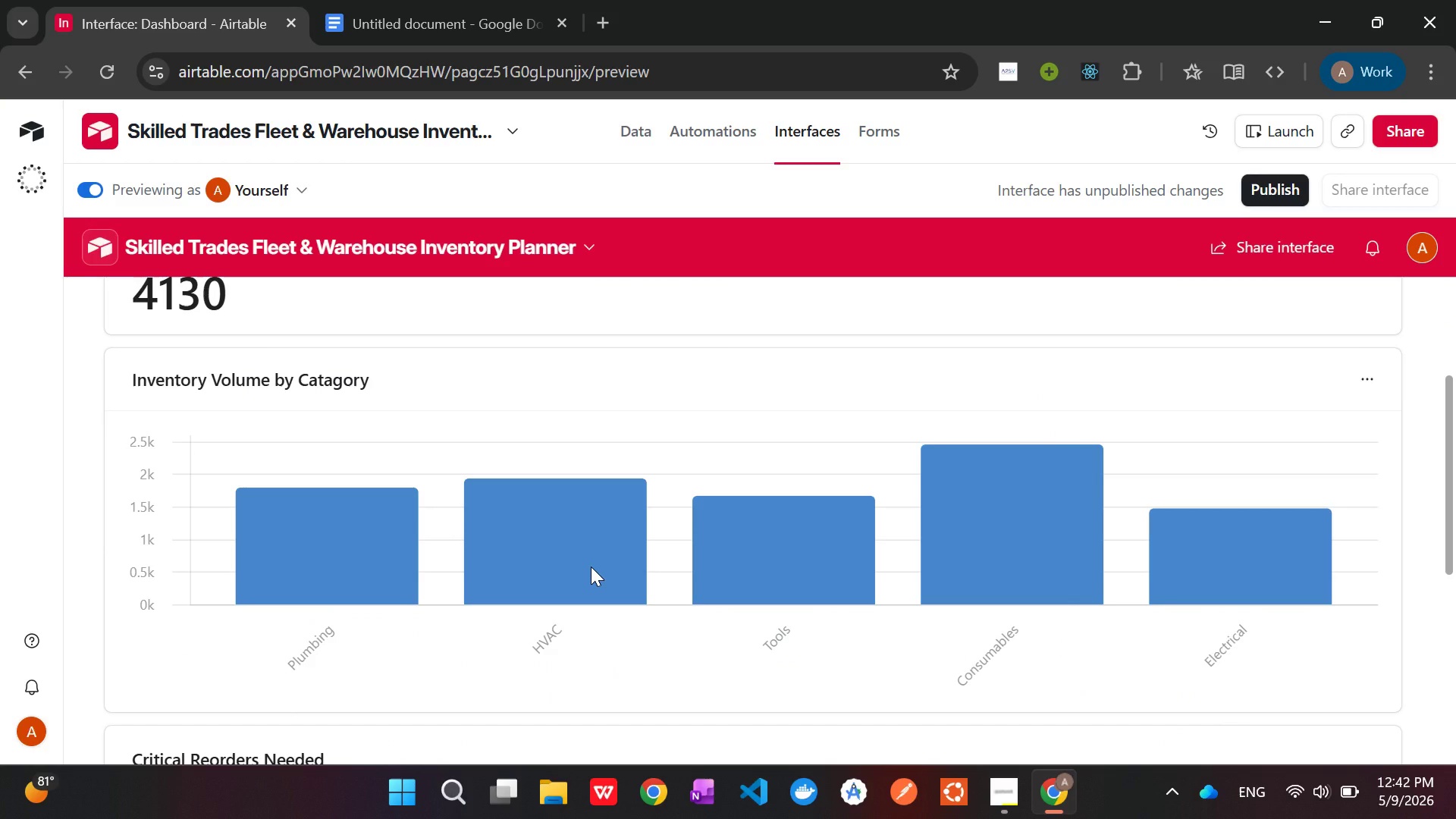 
key(Meta+Shift+S)
 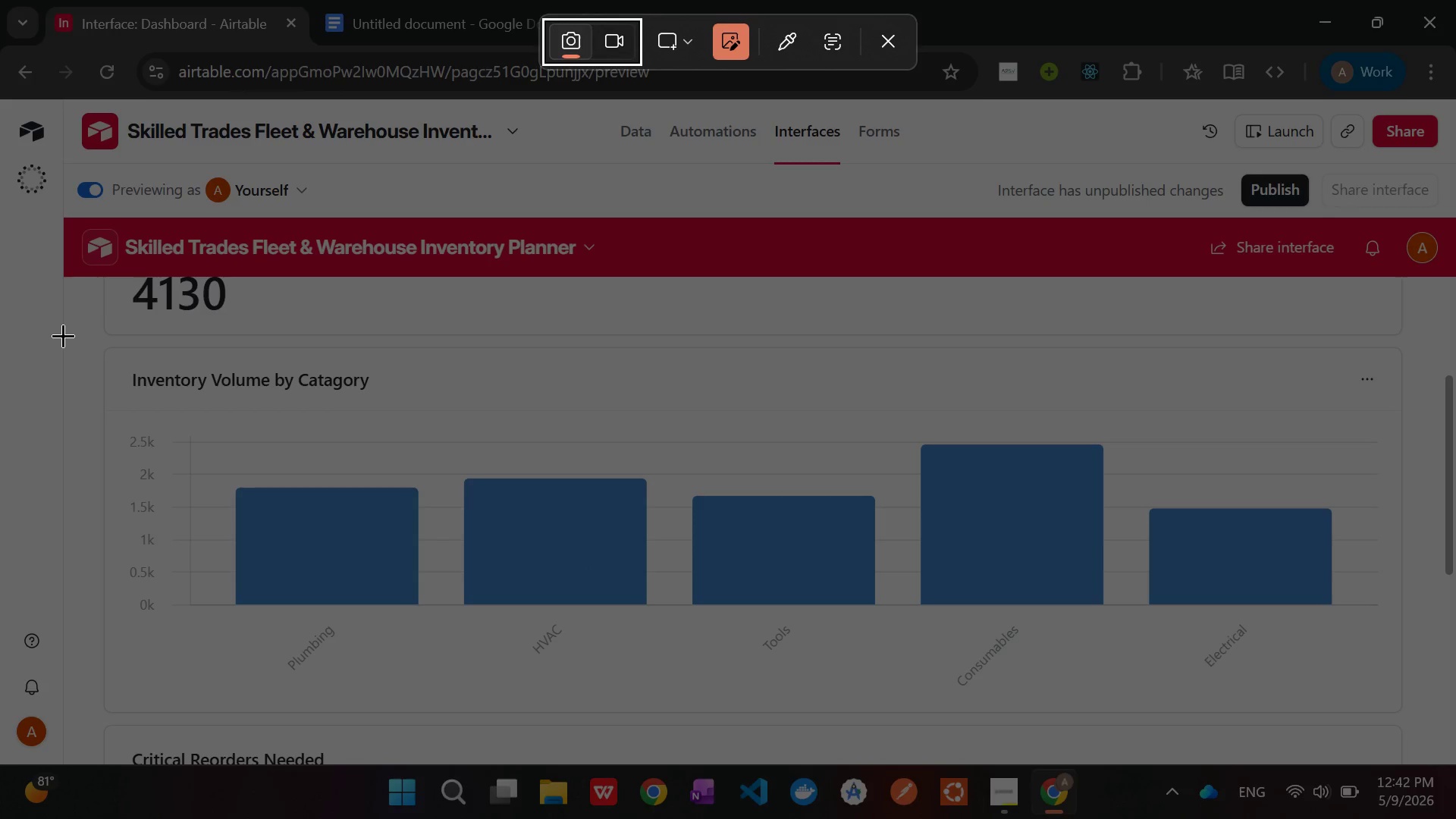 
wait(5.5)
 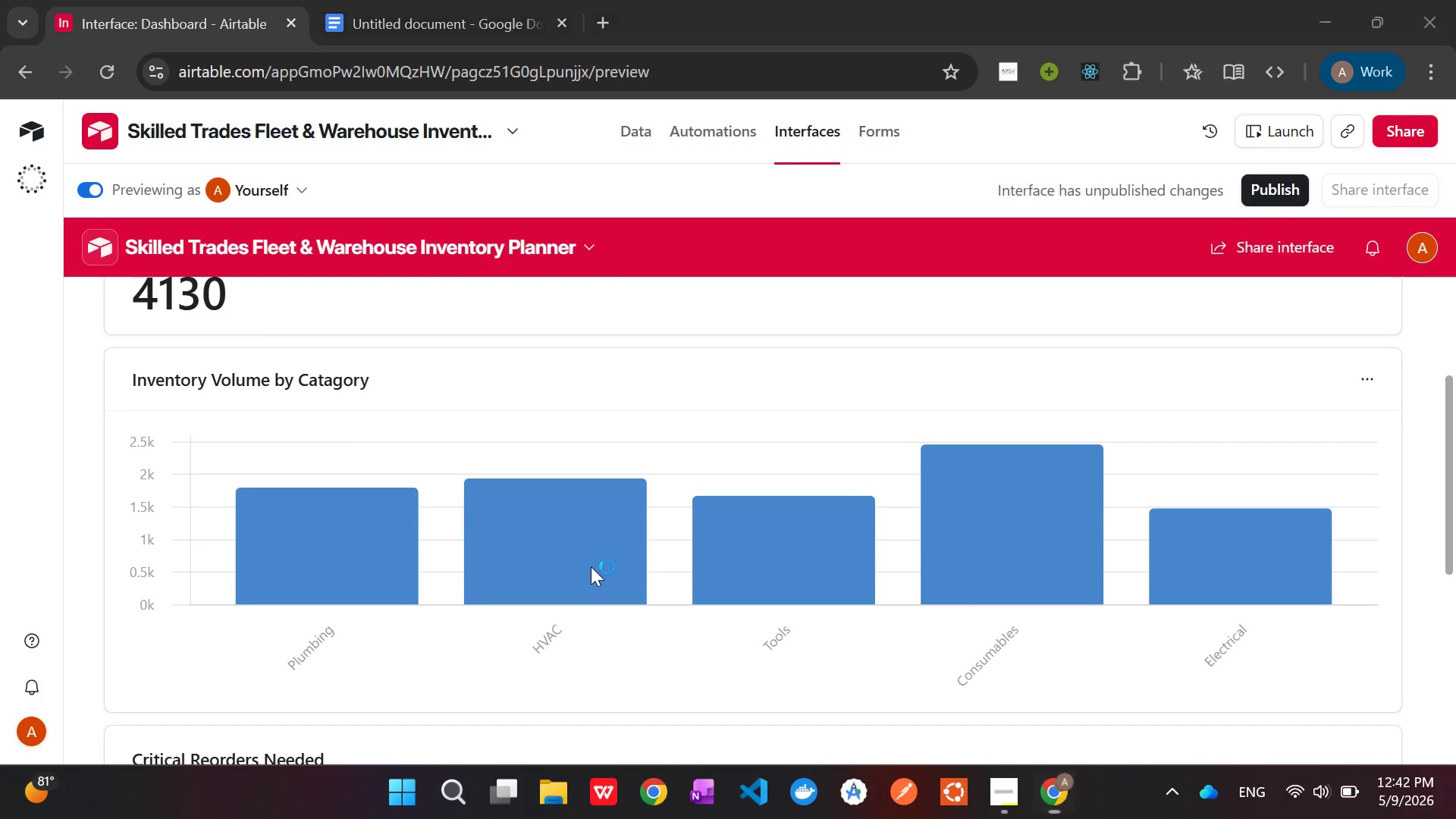 
left_click_drag(start_coordinate=[63, 335], to_coordinate=[1420, 723])
 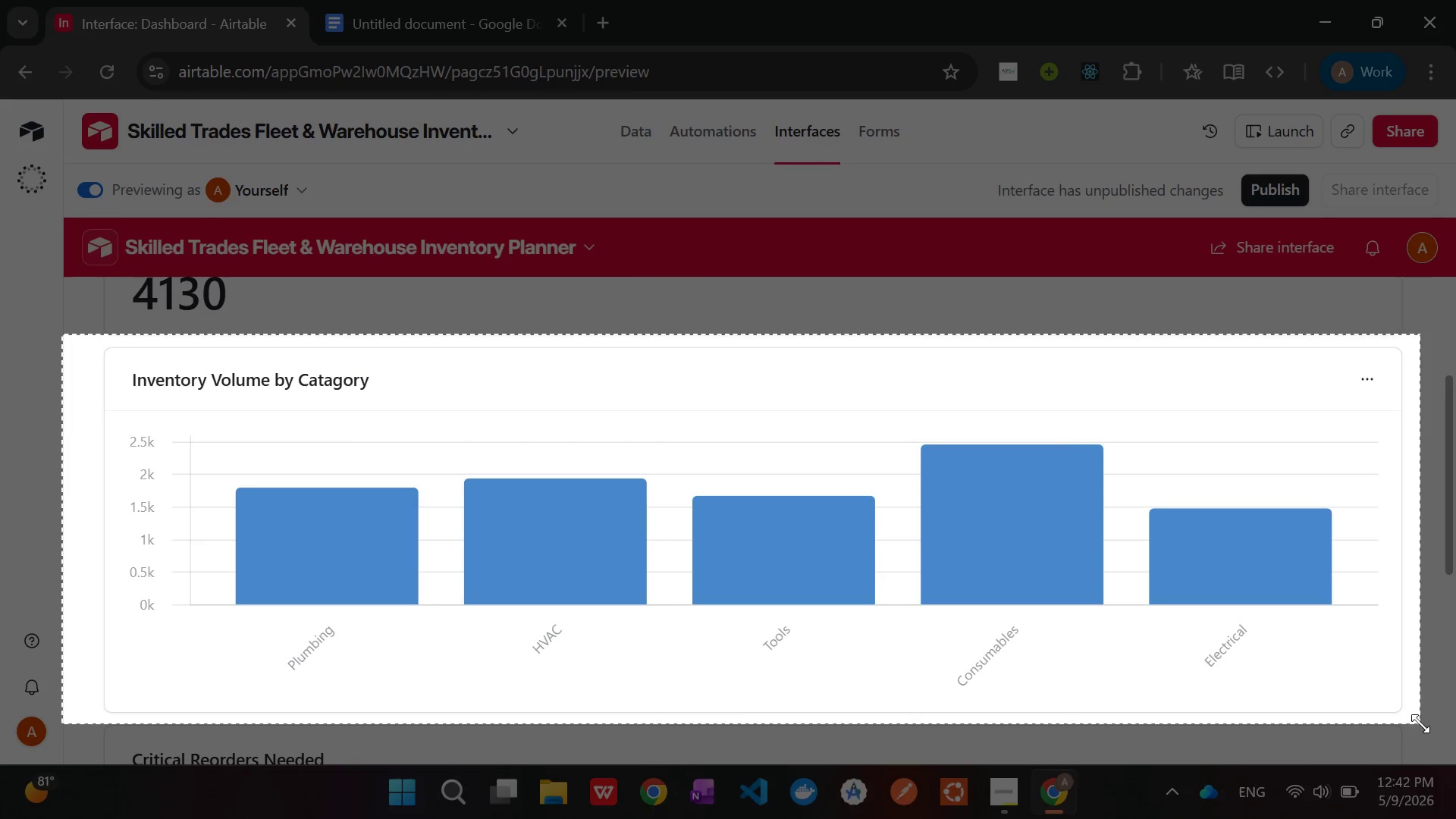 
left_click([1420, 723])
 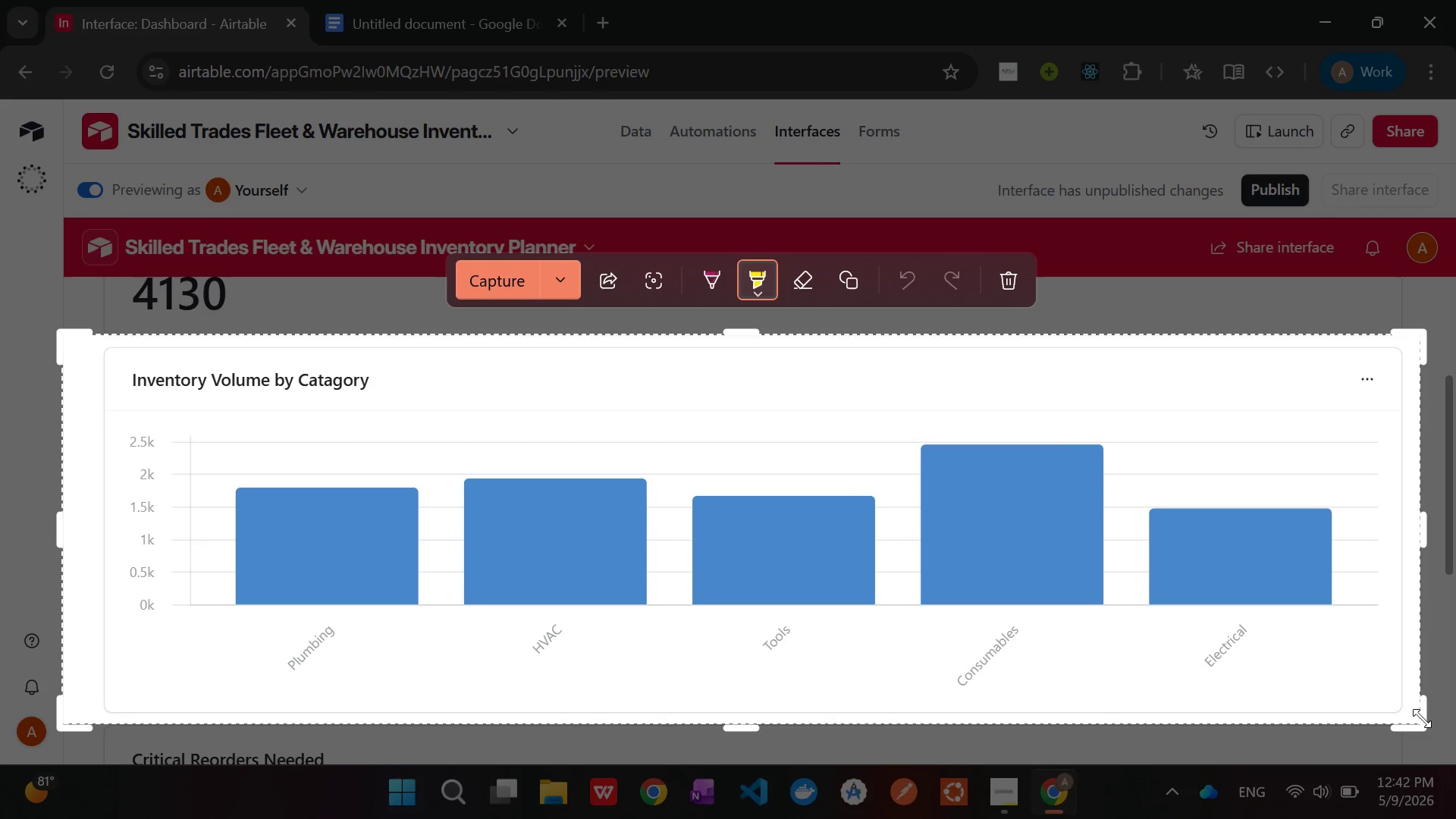 
left_click_drag(start_coordinate=[1422, 718], to_coordinate=[1455, 723])
 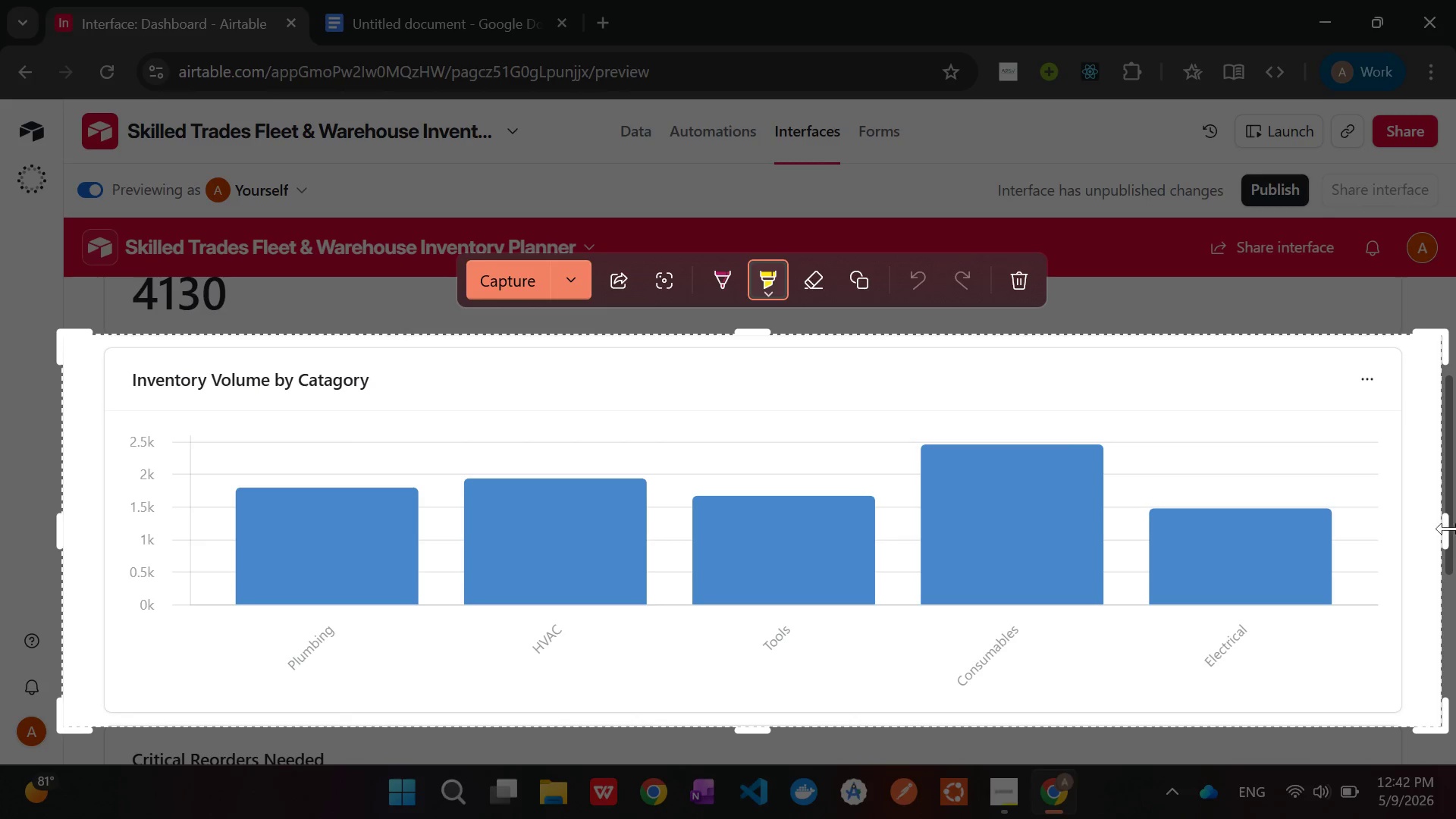 
left_click_drag(start_coordinate=[1442, 532], to_coordinate=[1455, 549])
 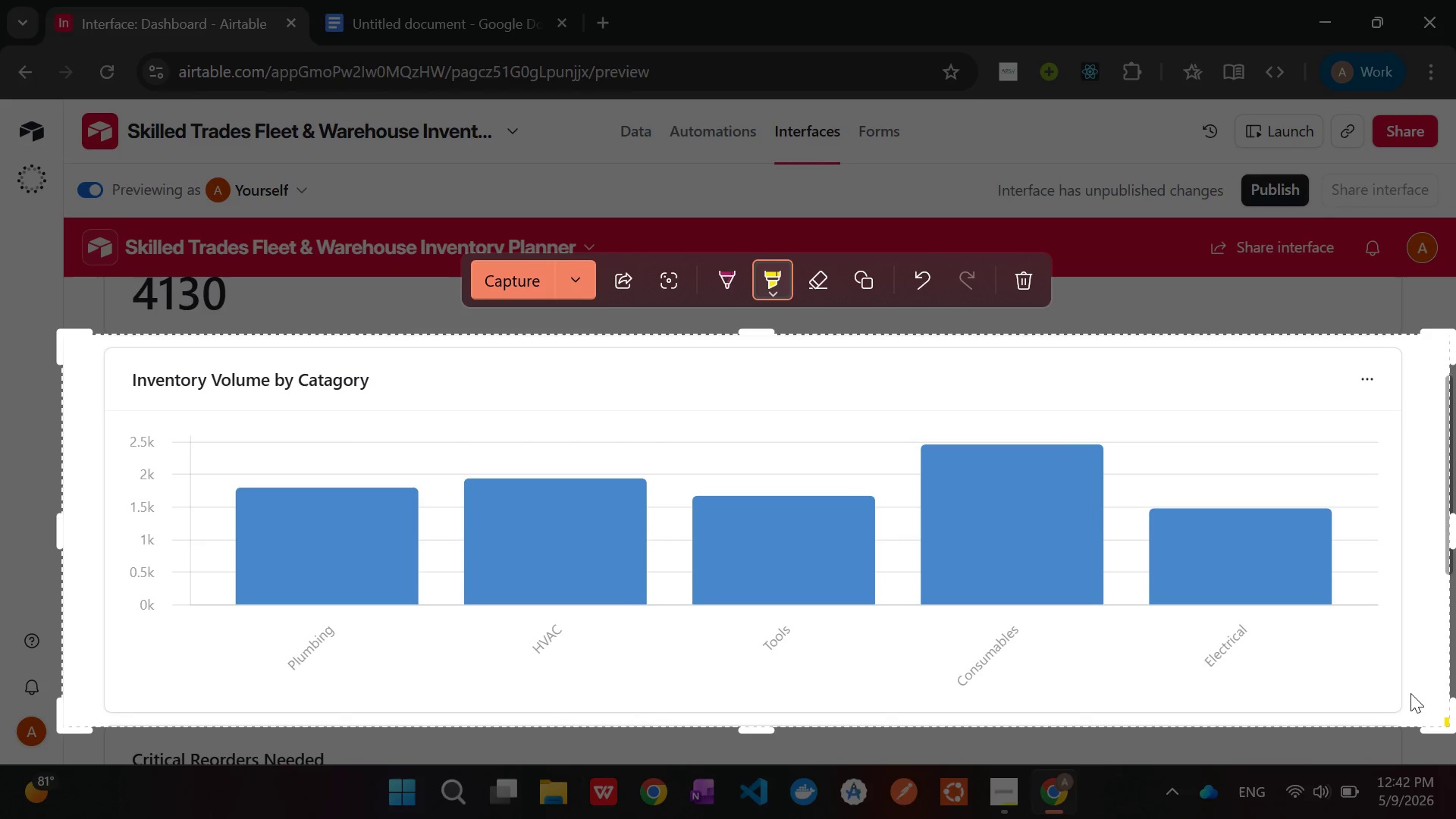 
left_click_drag(start_coordinate=[1455, 725], to_coordinate=[1455, 717])
 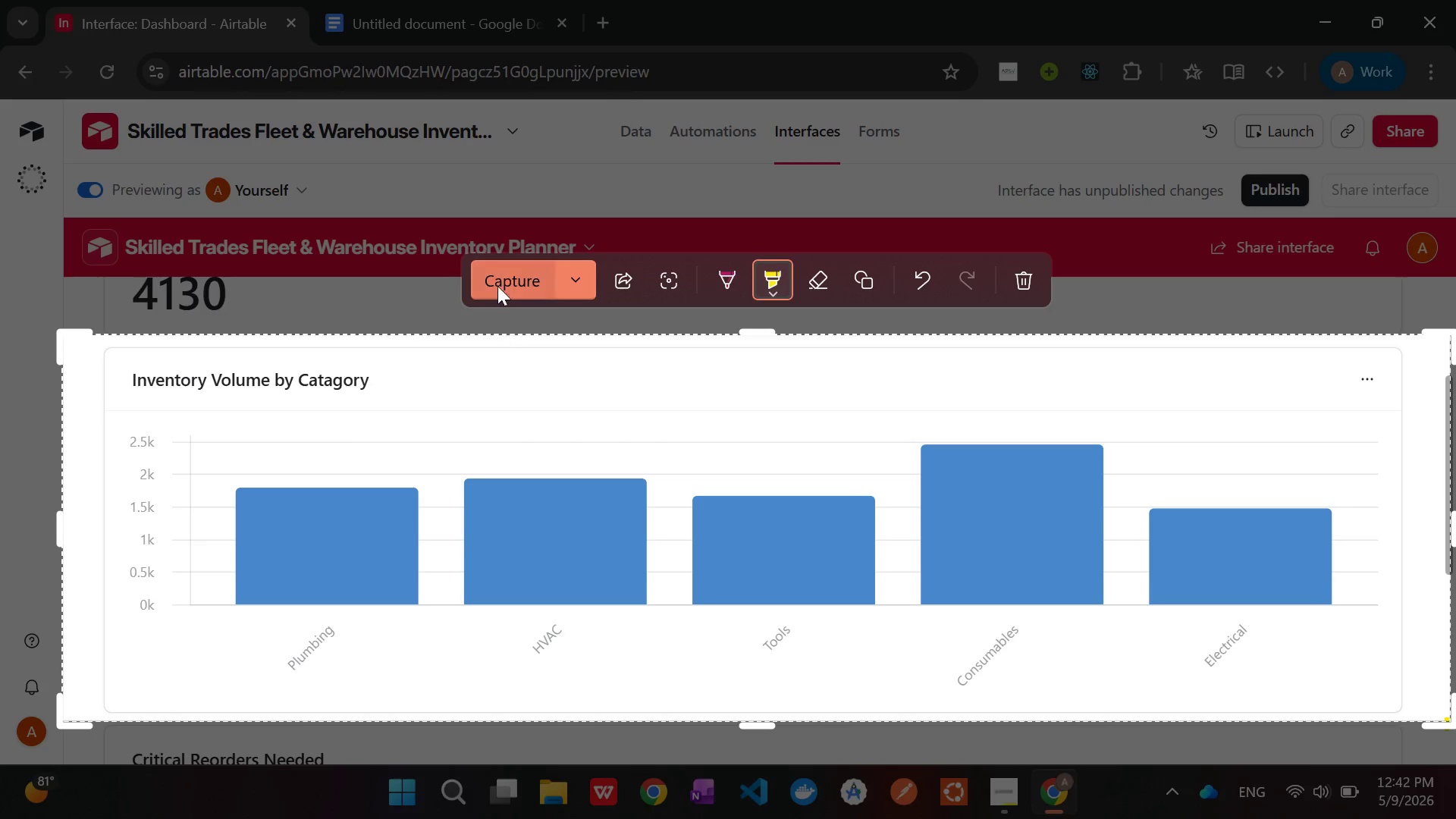 
left_click([497, 275])
 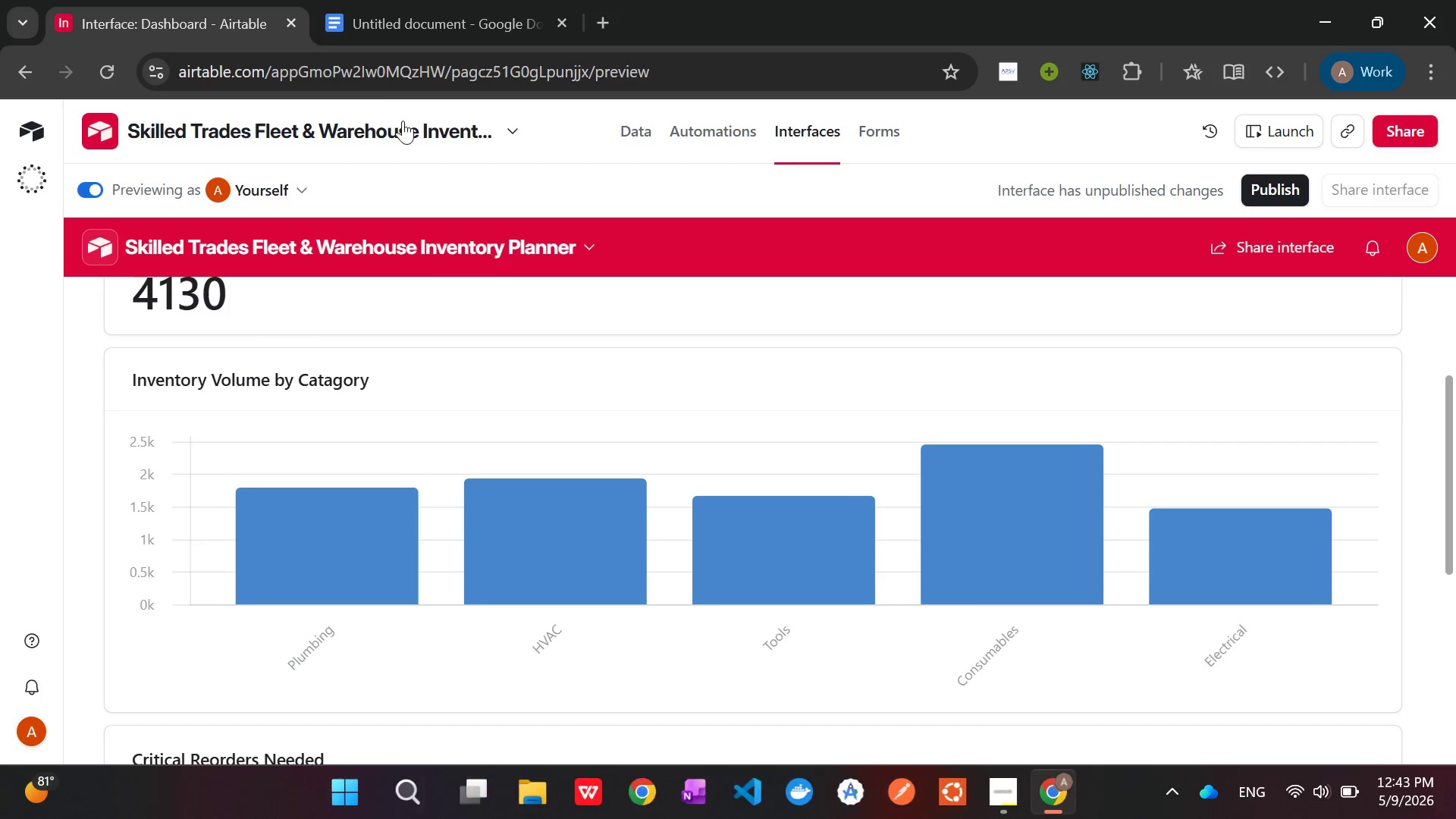 
left_click([374, 0])
 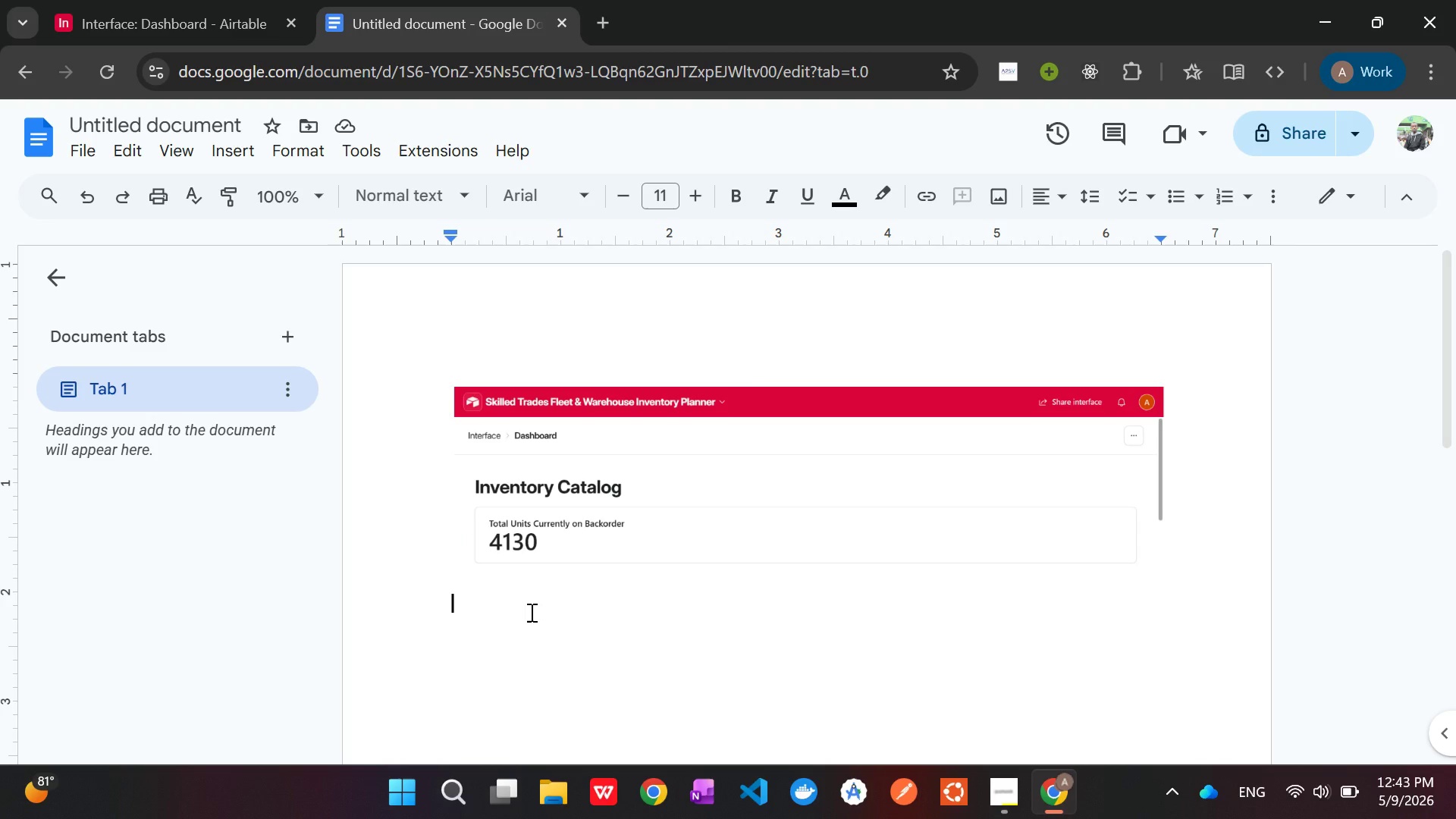 
key(Control+V)
 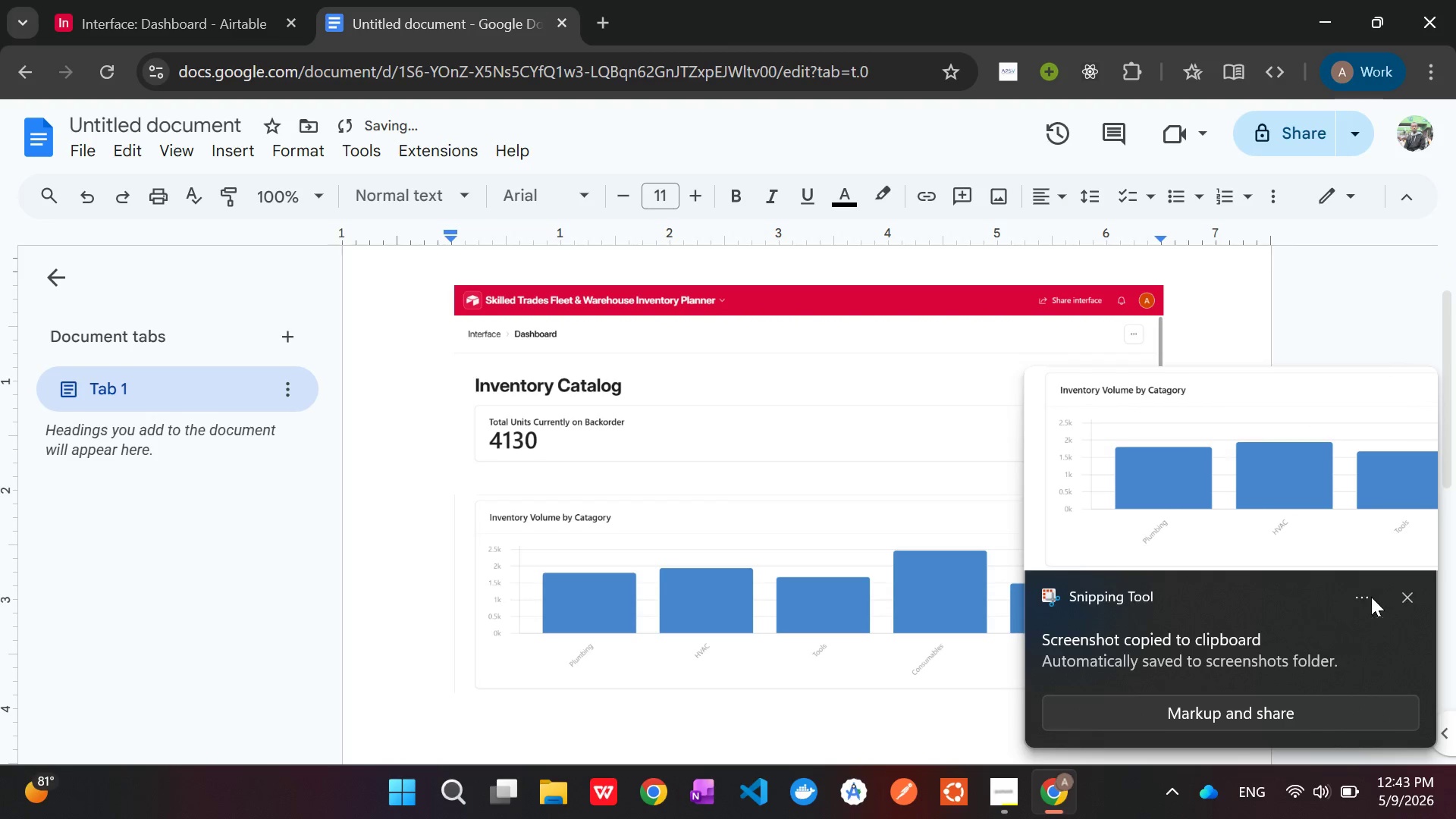 
left_click([1406, 592])
 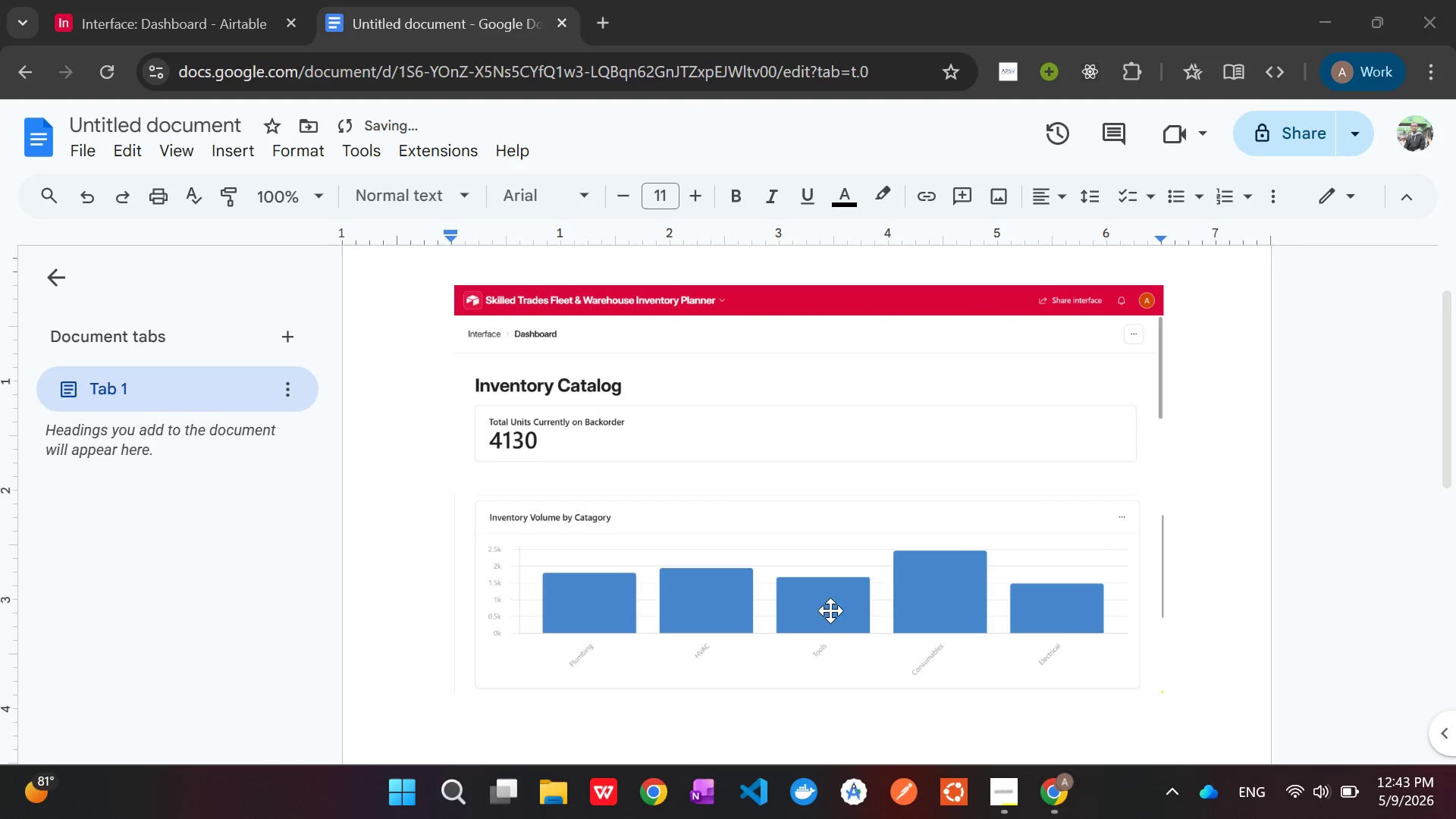 
left_click([787, 594])
 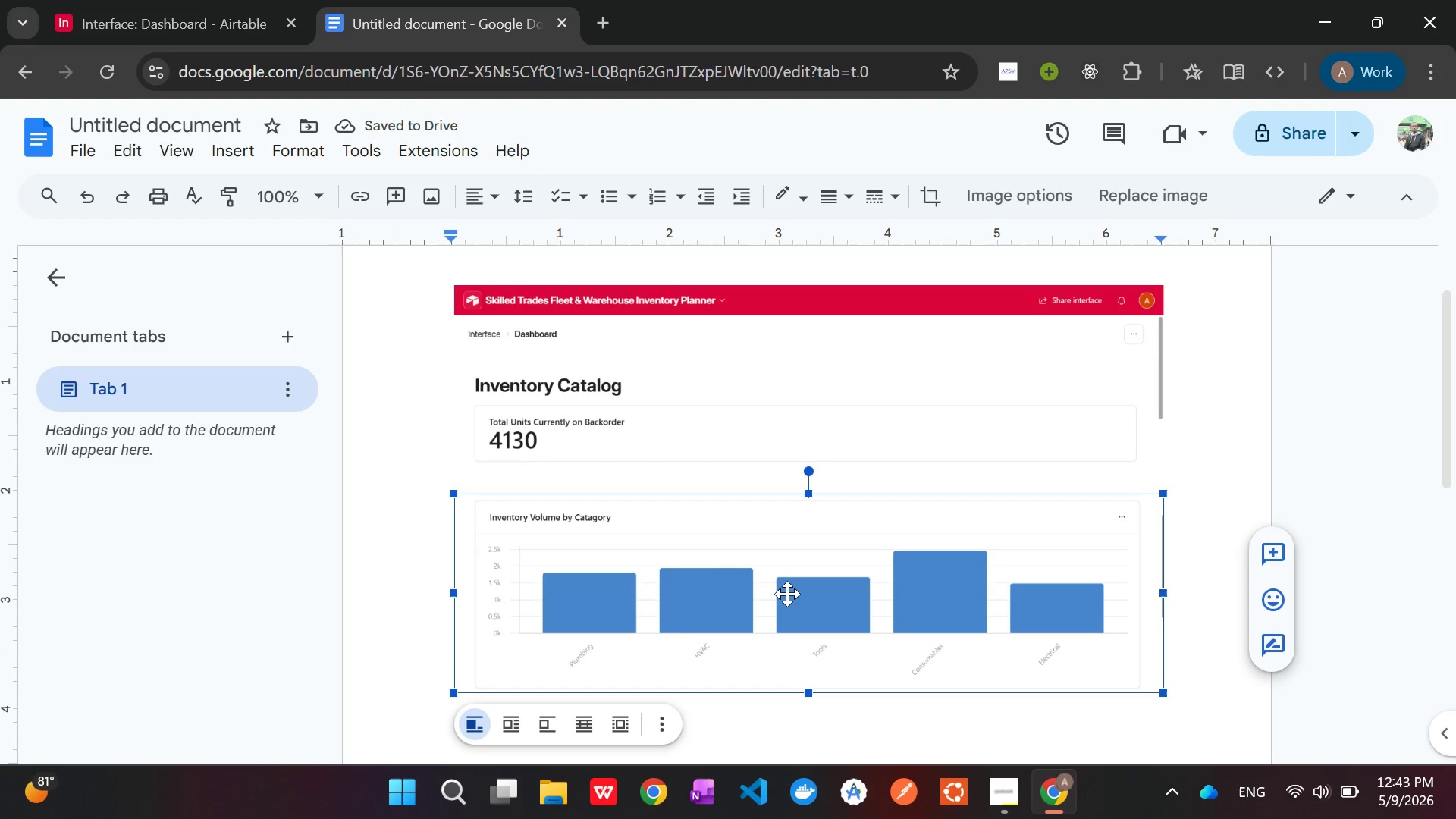 
left_click_drag(start_coordinate=[787, 594], to_coordinate=[782, 548])
 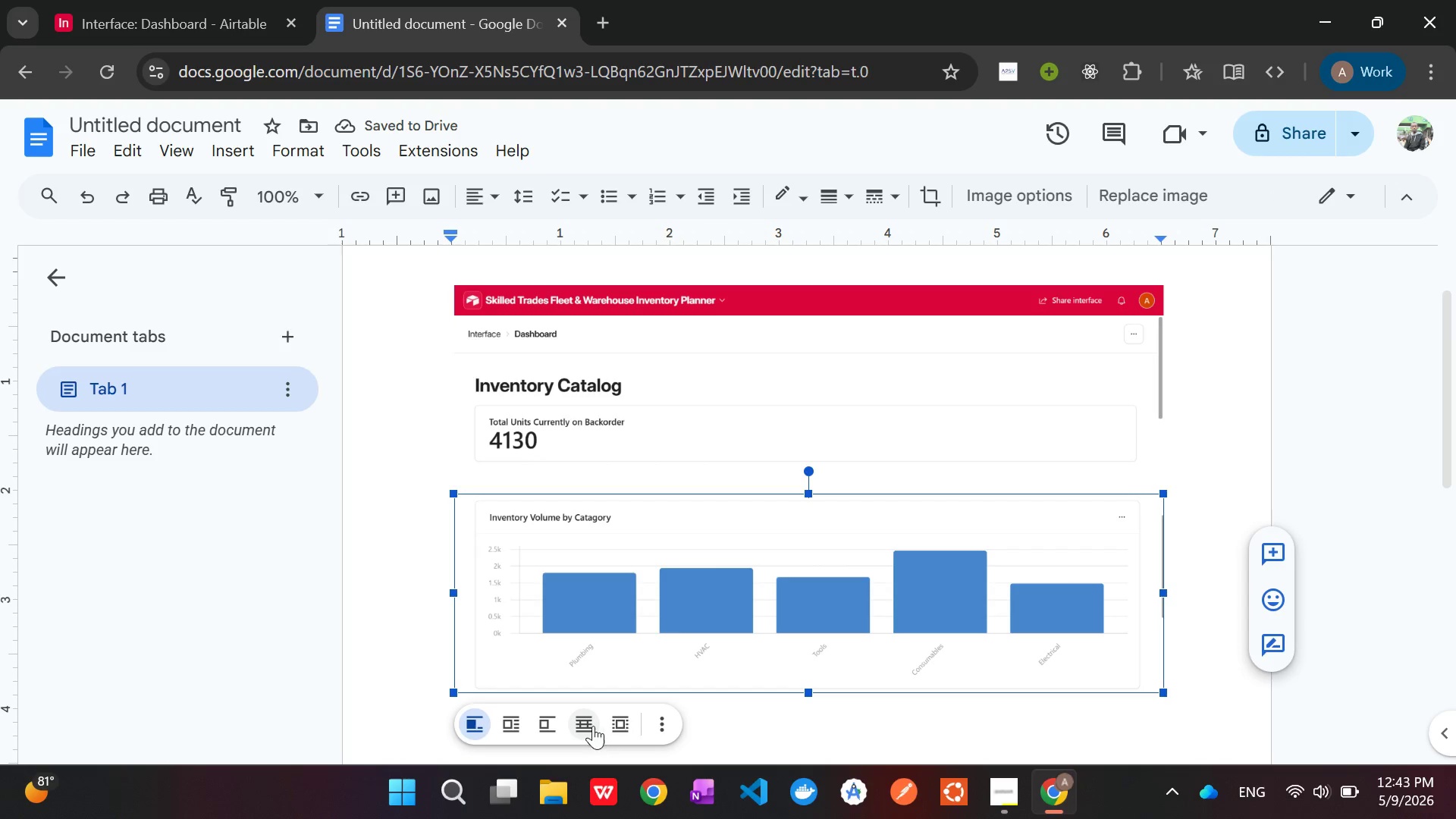 
left_click([592, 726])
 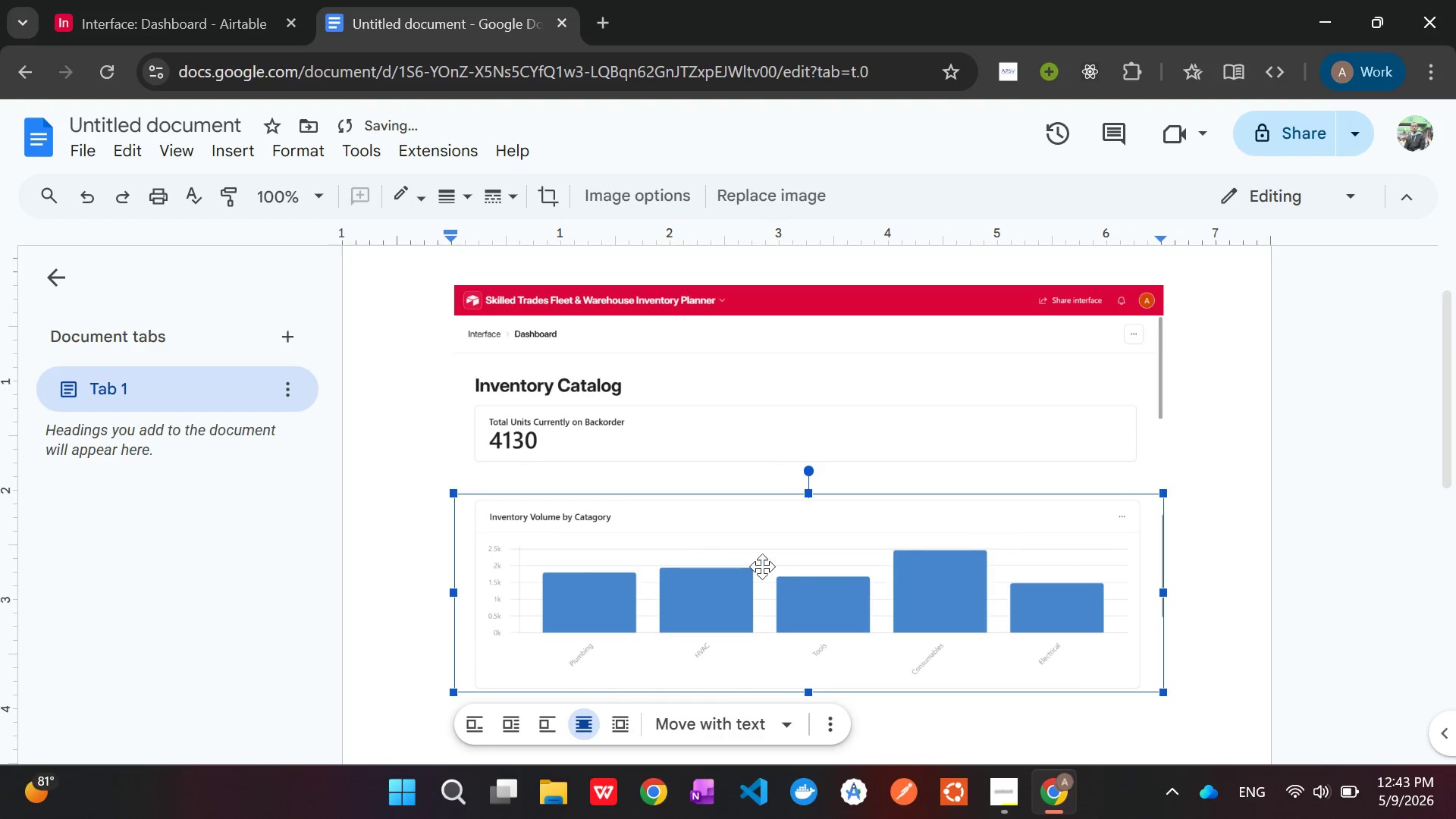 
left_click_drag(start_coordinate=[817, 554], to_coordinate=[816, 519])
 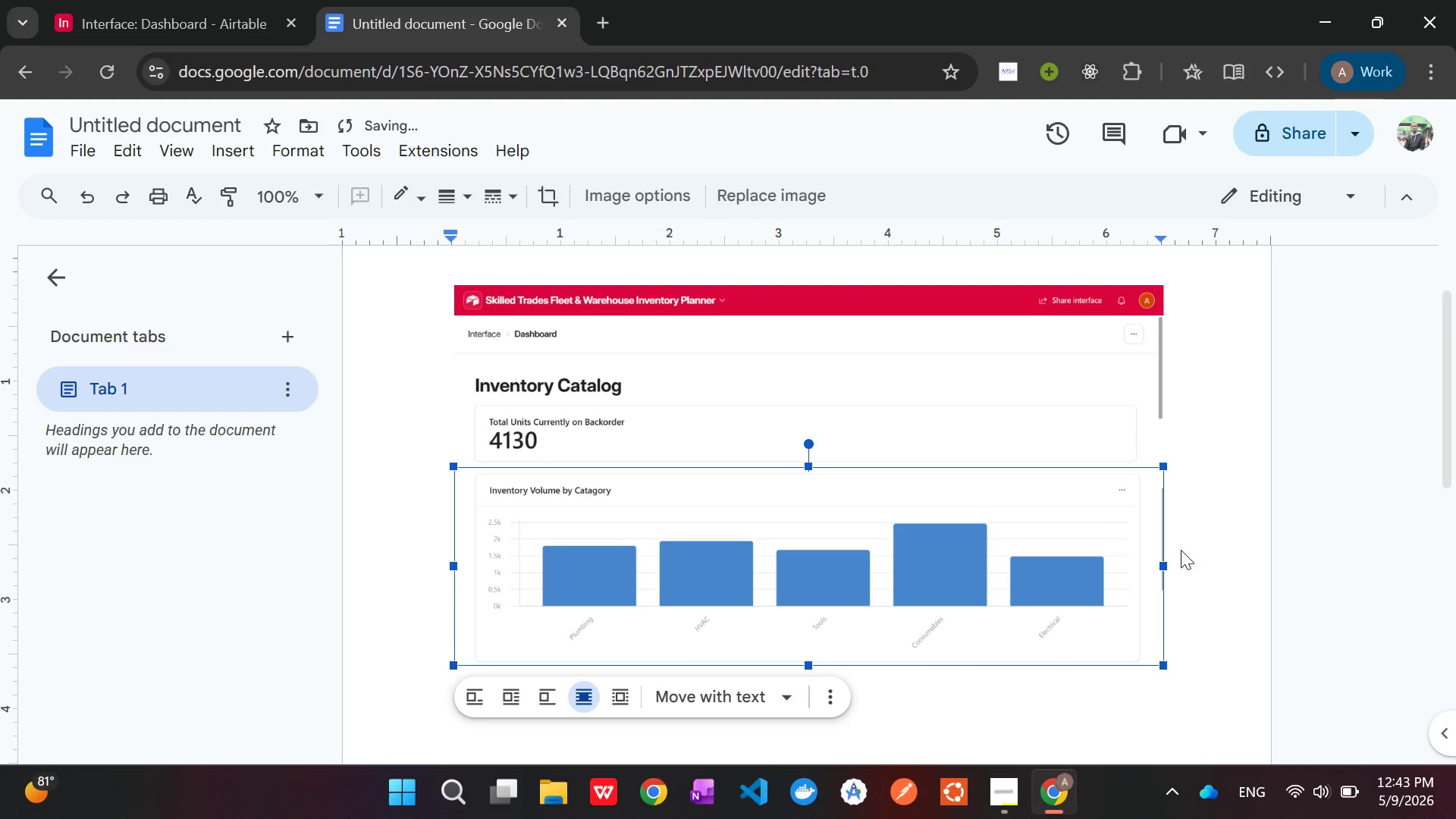 
left_click([1222, 554])
 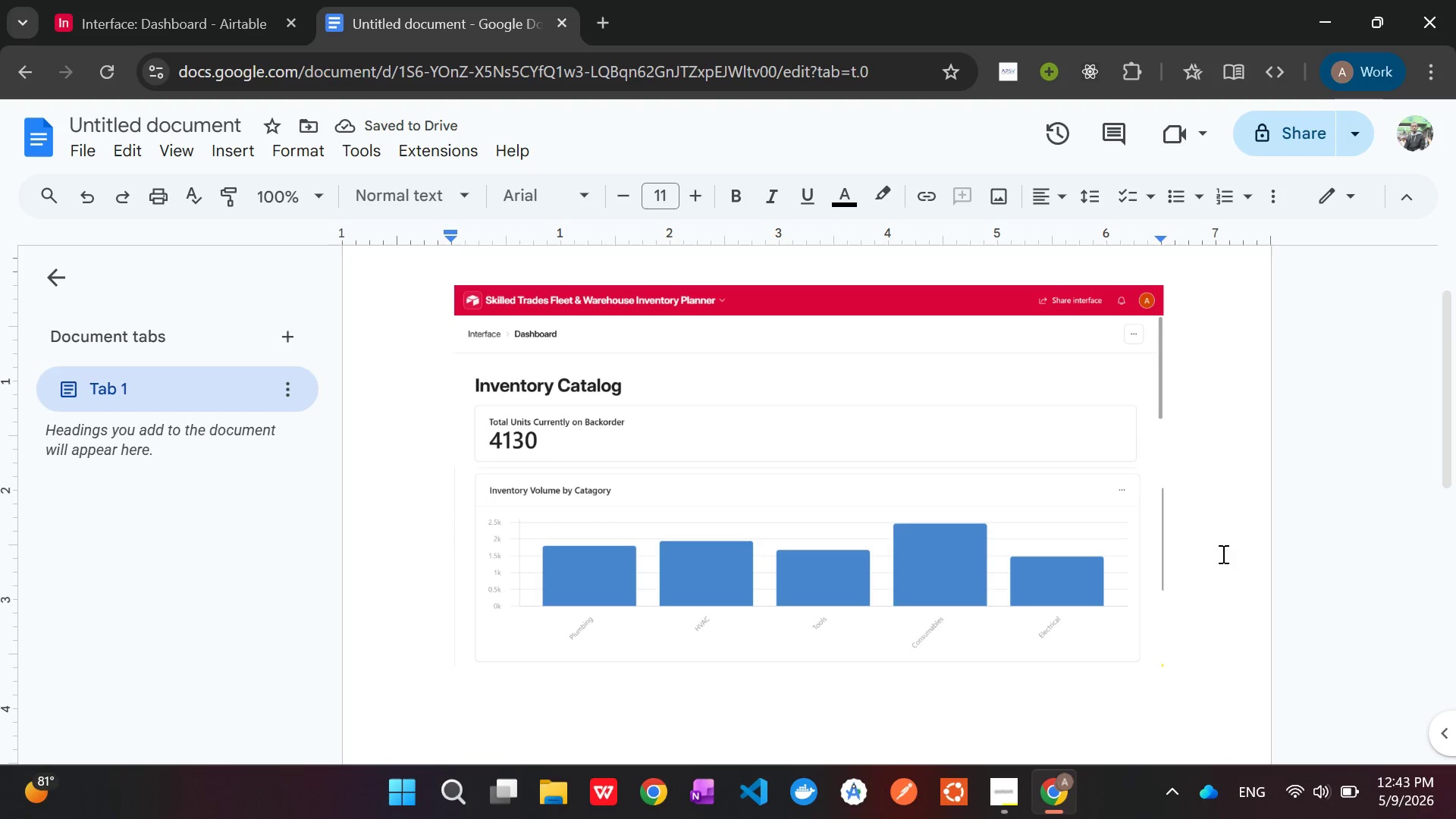 
scroll: coordinate [744, 529], scroll_direction: down, amount: 1.0
 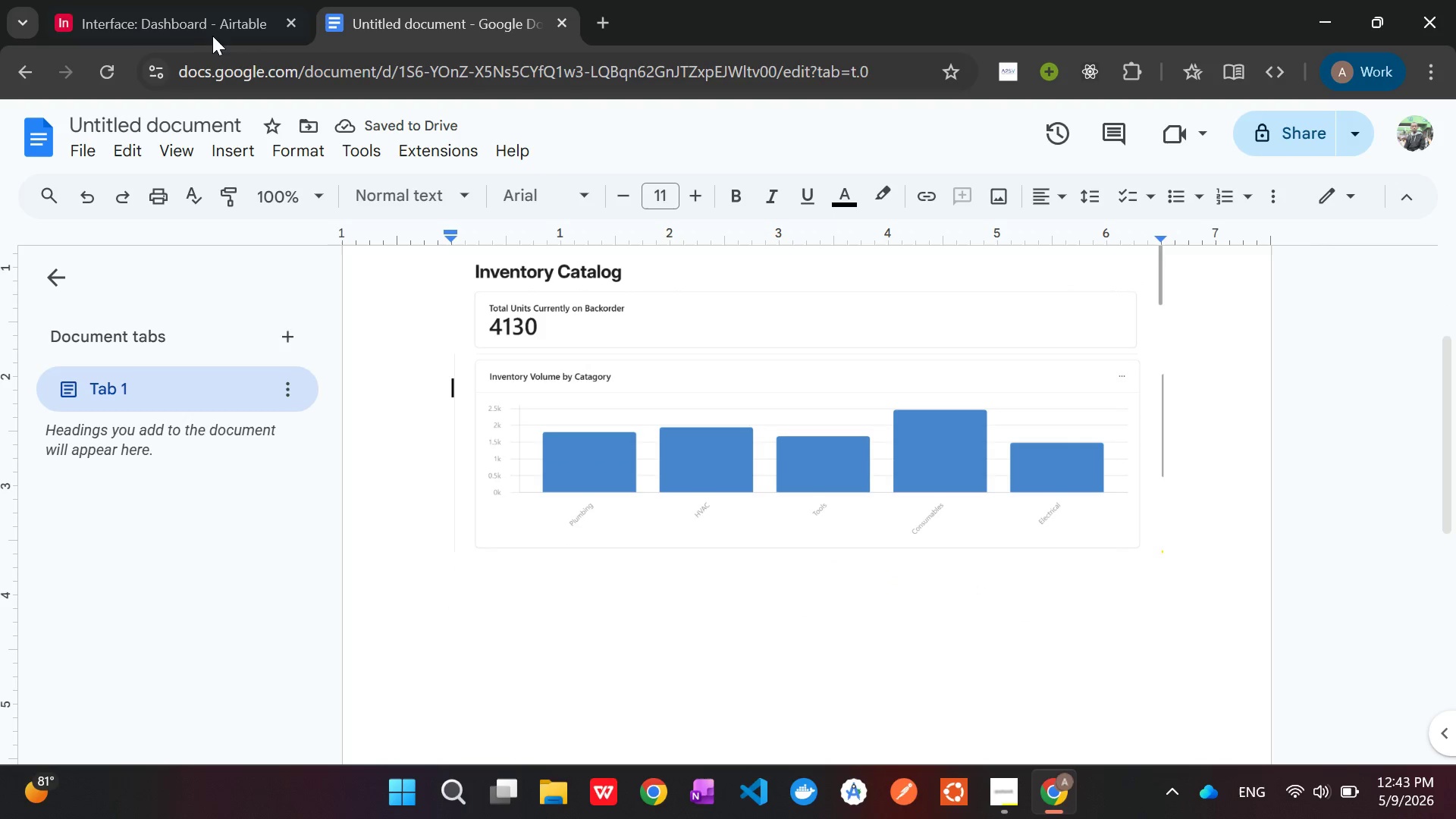 
left_click([199, 22])
 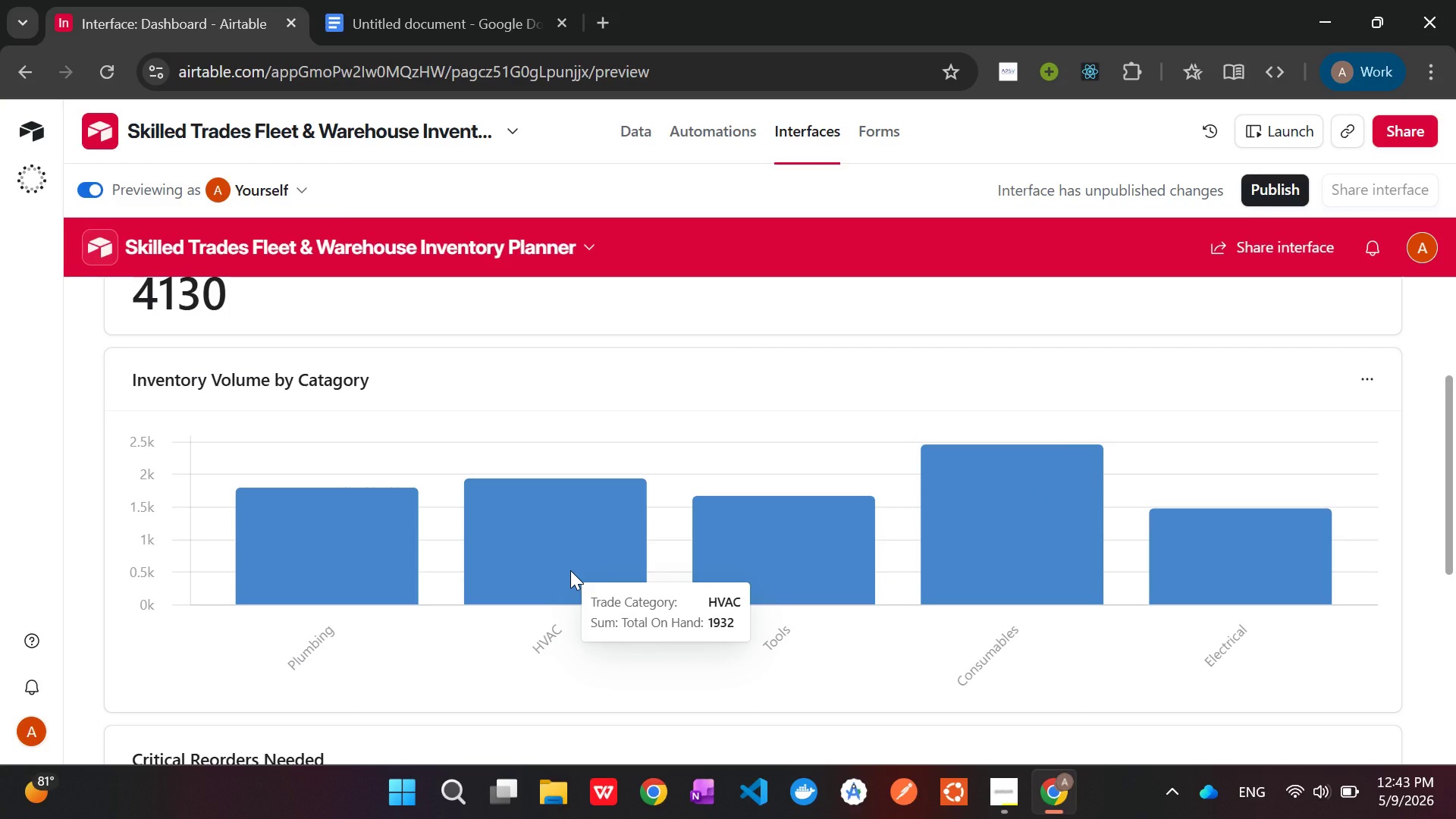 
scroll: coordinate [570, 570], scroll_direction: down, amount: 5.0
 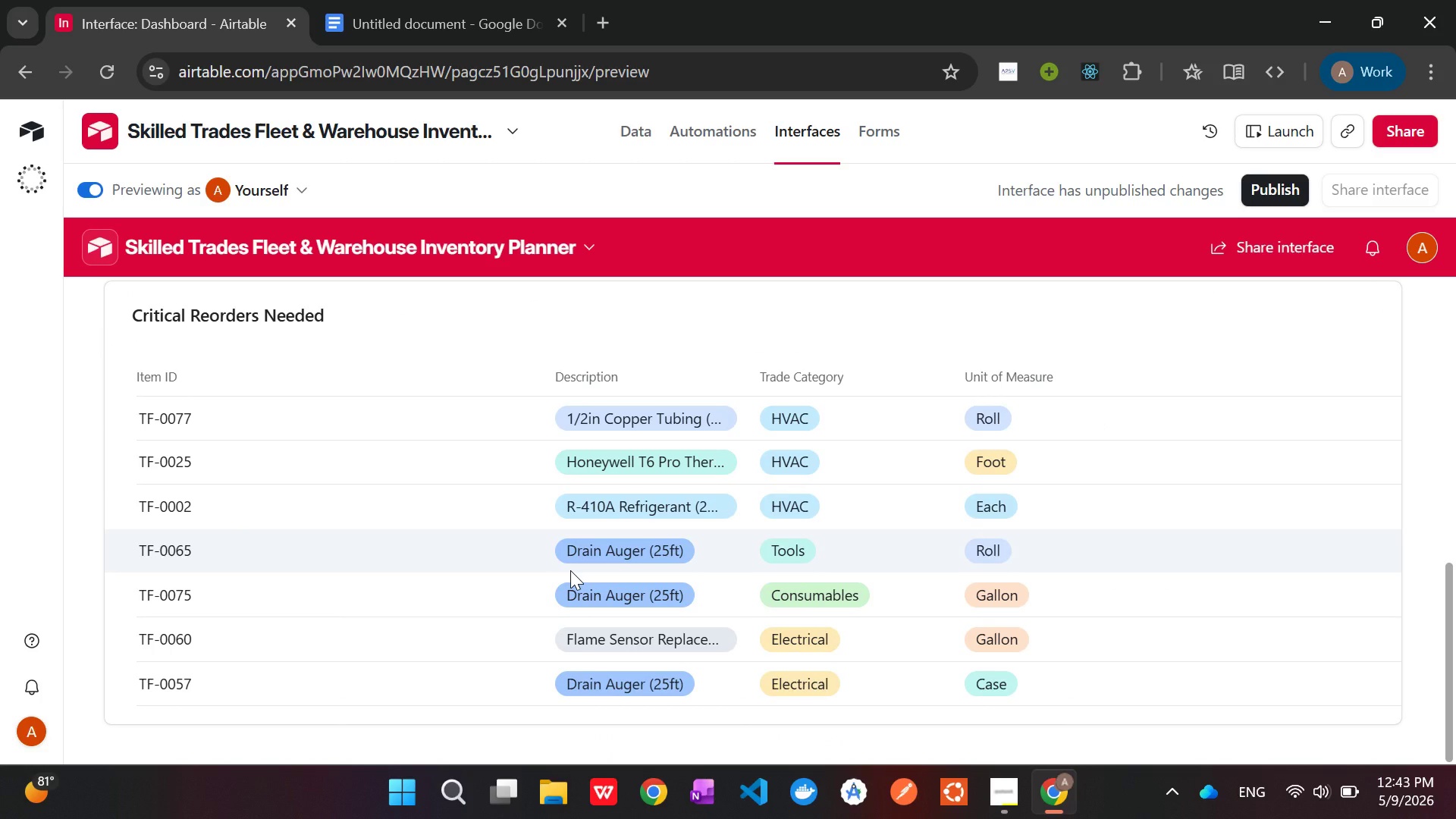 
scroll: coordinate [570, 570], scroll_direction: up, amount: 1.0
 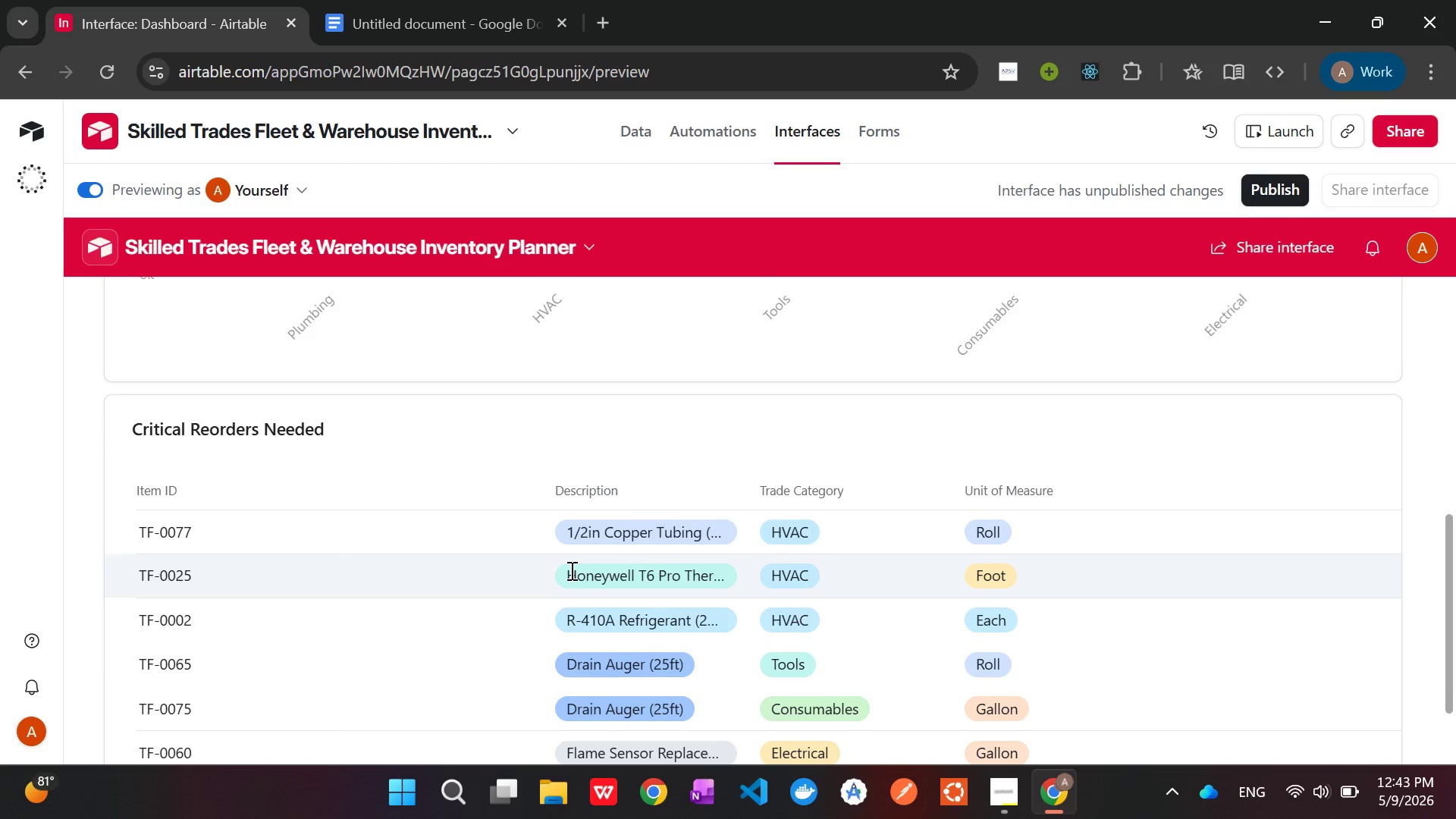 
scroll: coordinate [570, 570], scroll_direction: down, amount: 2.0
 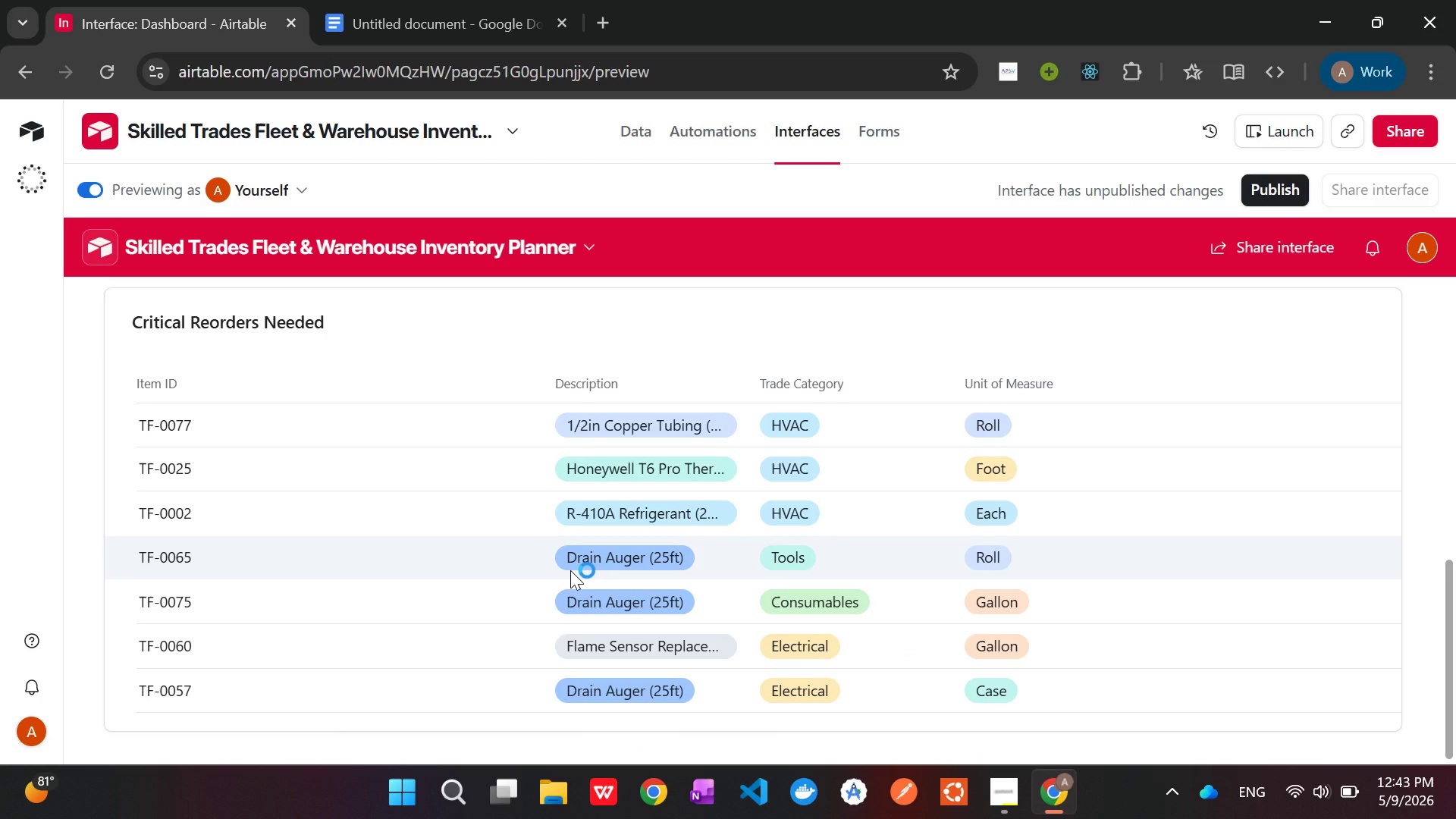 
wait(5.47)
 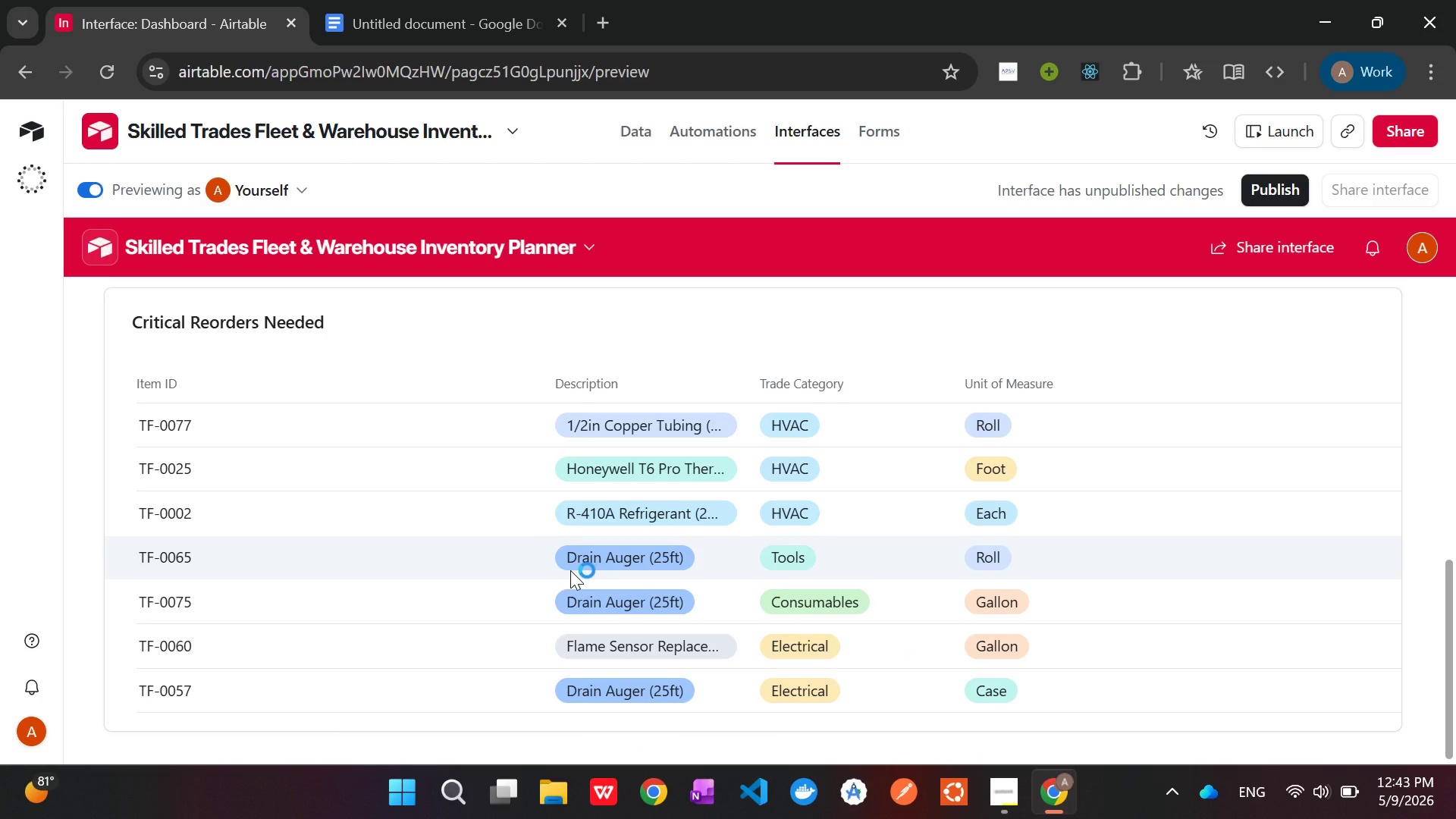 
key(Meta+Shift+S)
 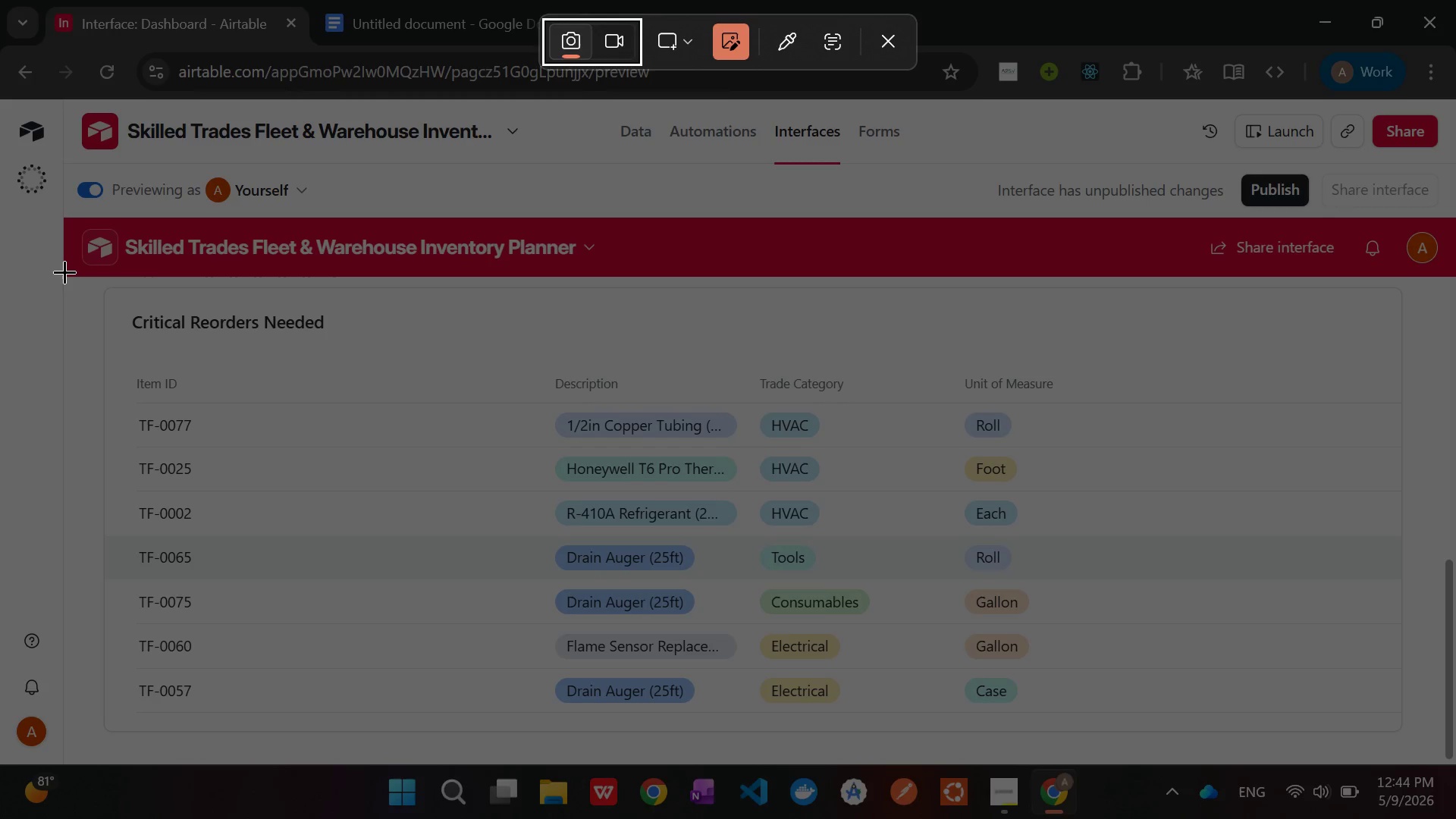 
wait(7.73)
 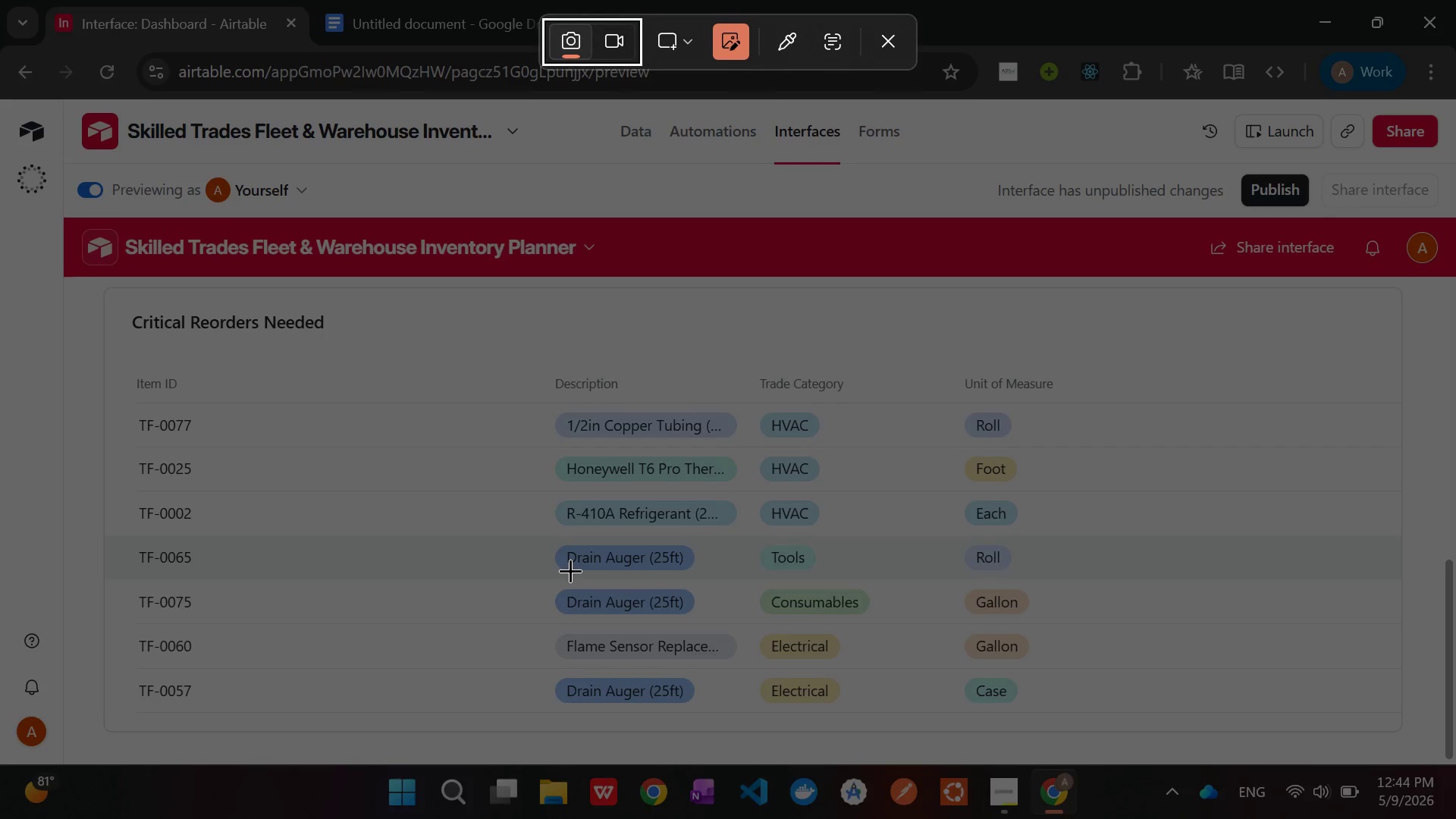 
left_click_drag(start_coordinate=[63, 276], to_coordinate=[1455, 761])
 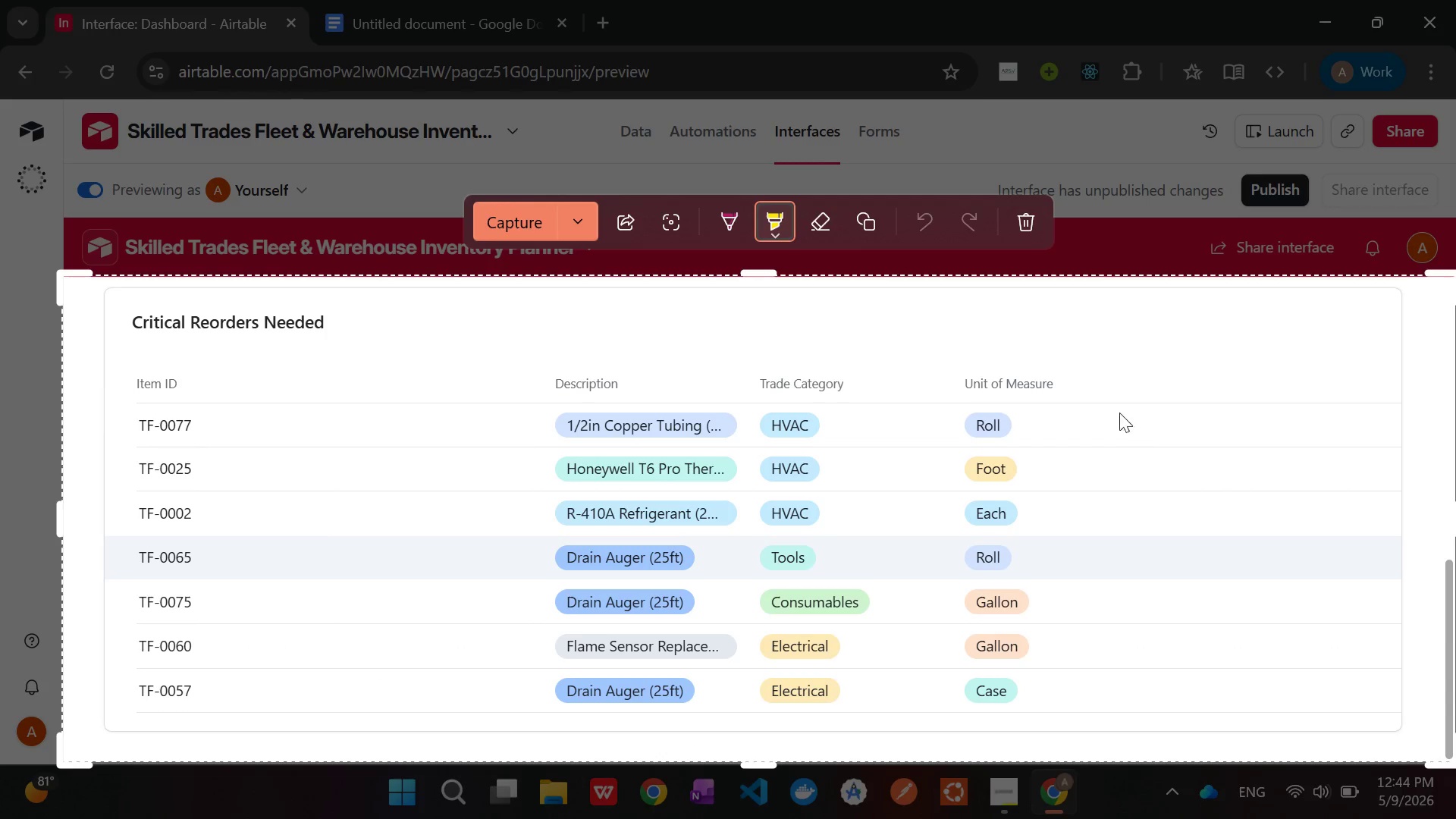 
left_click([494, 231])
 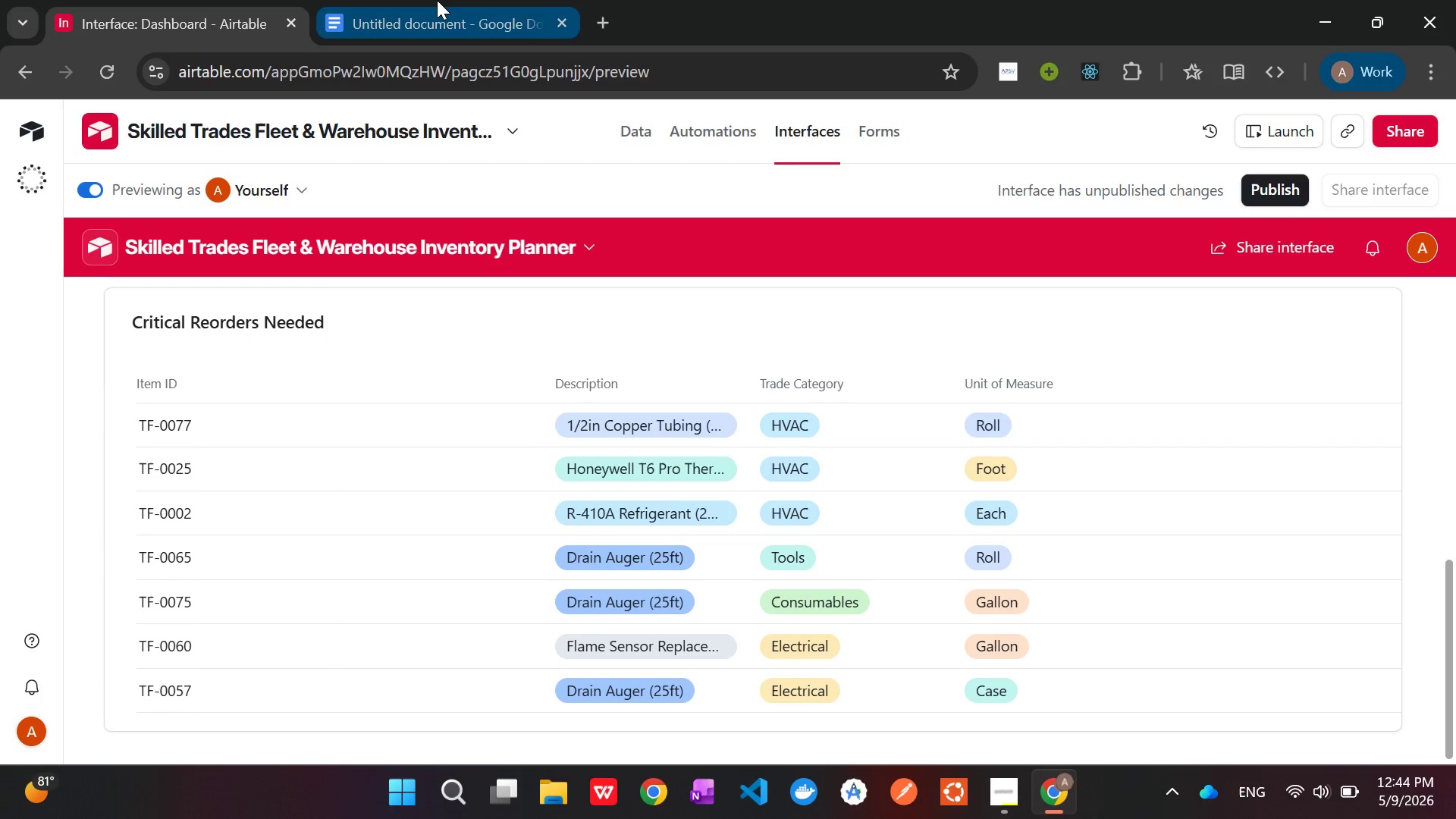 
left_click([437, 0])
 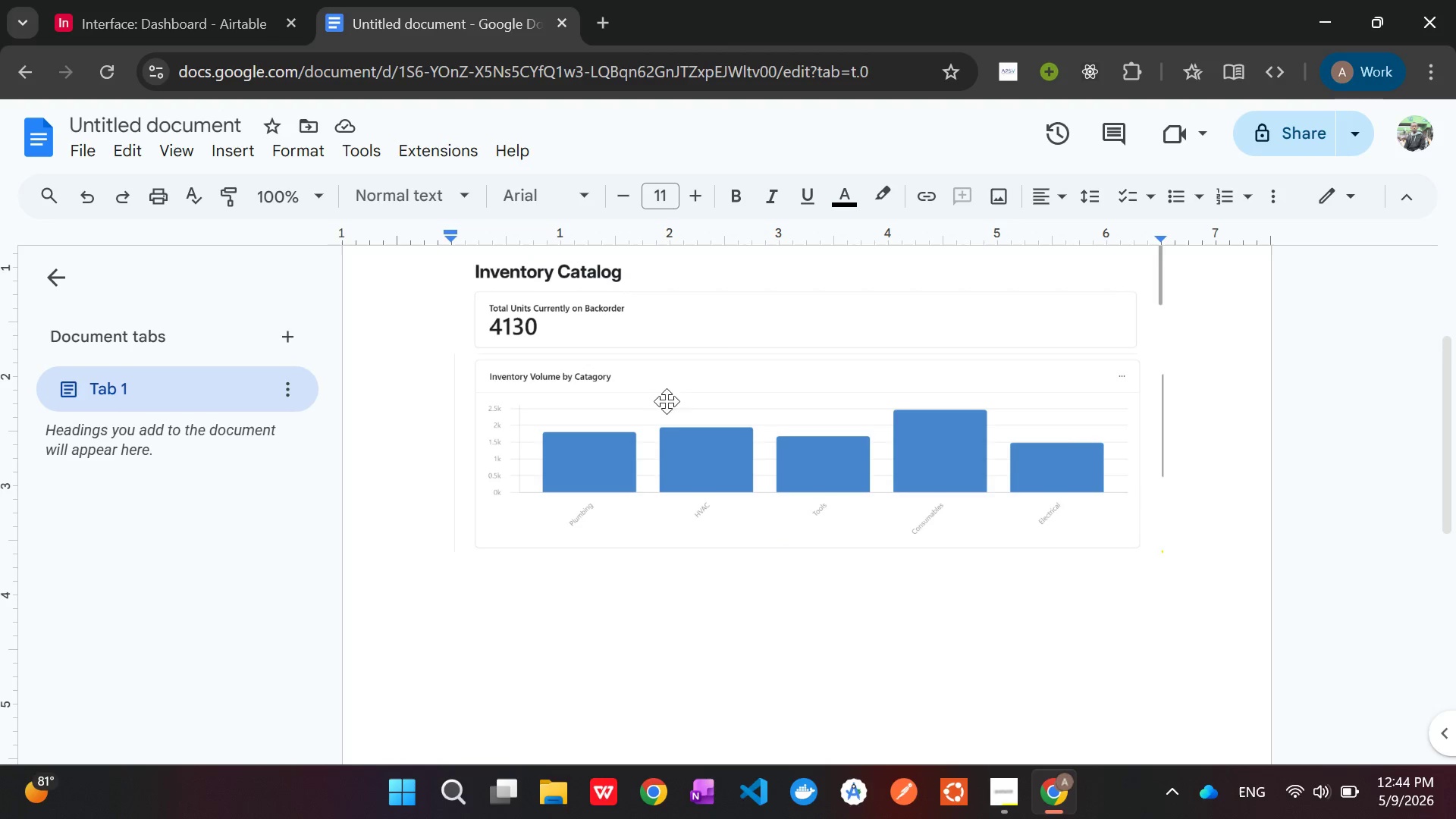 
left_click([681, 426])
 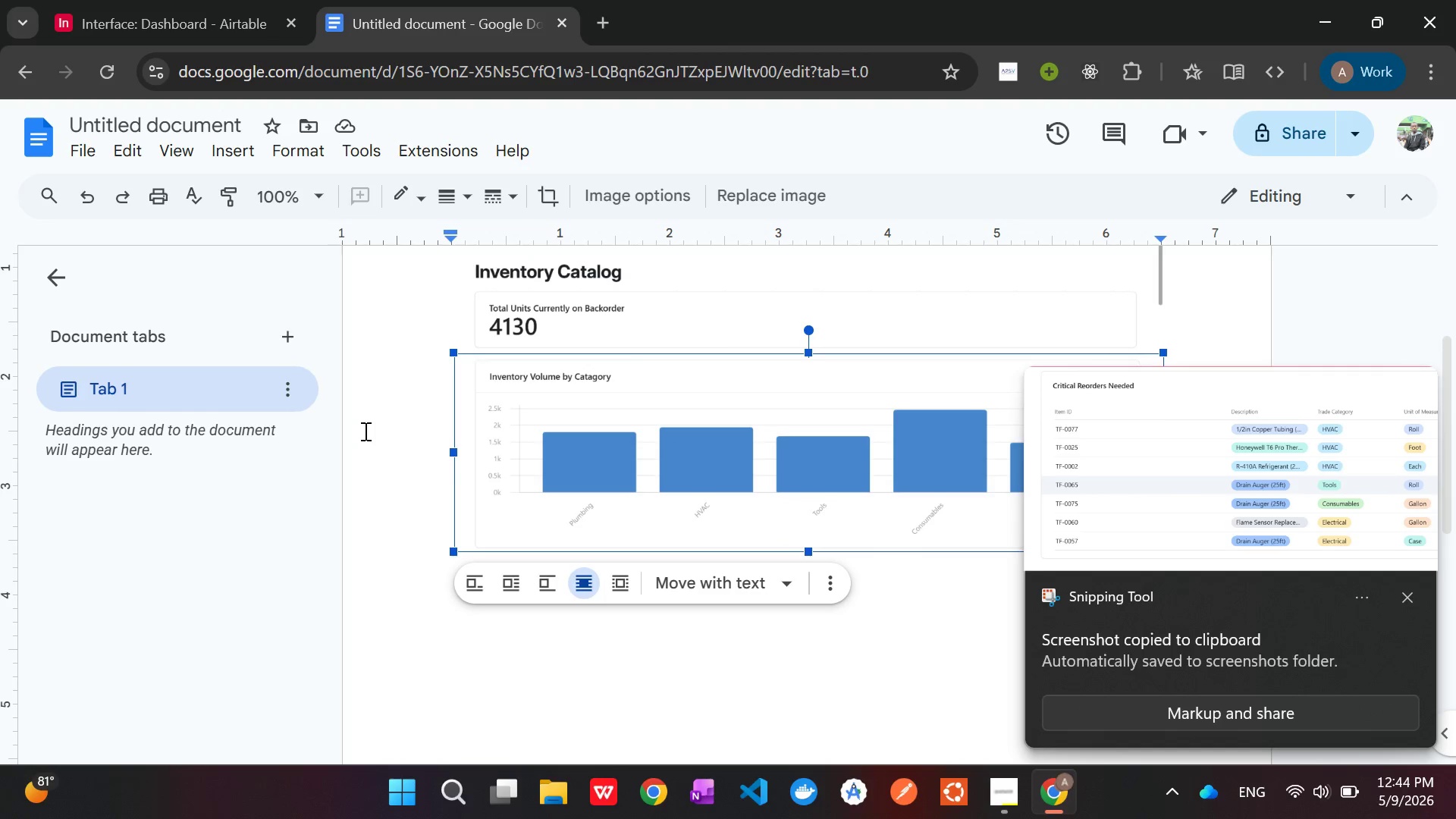 
left_click([419, 377])
 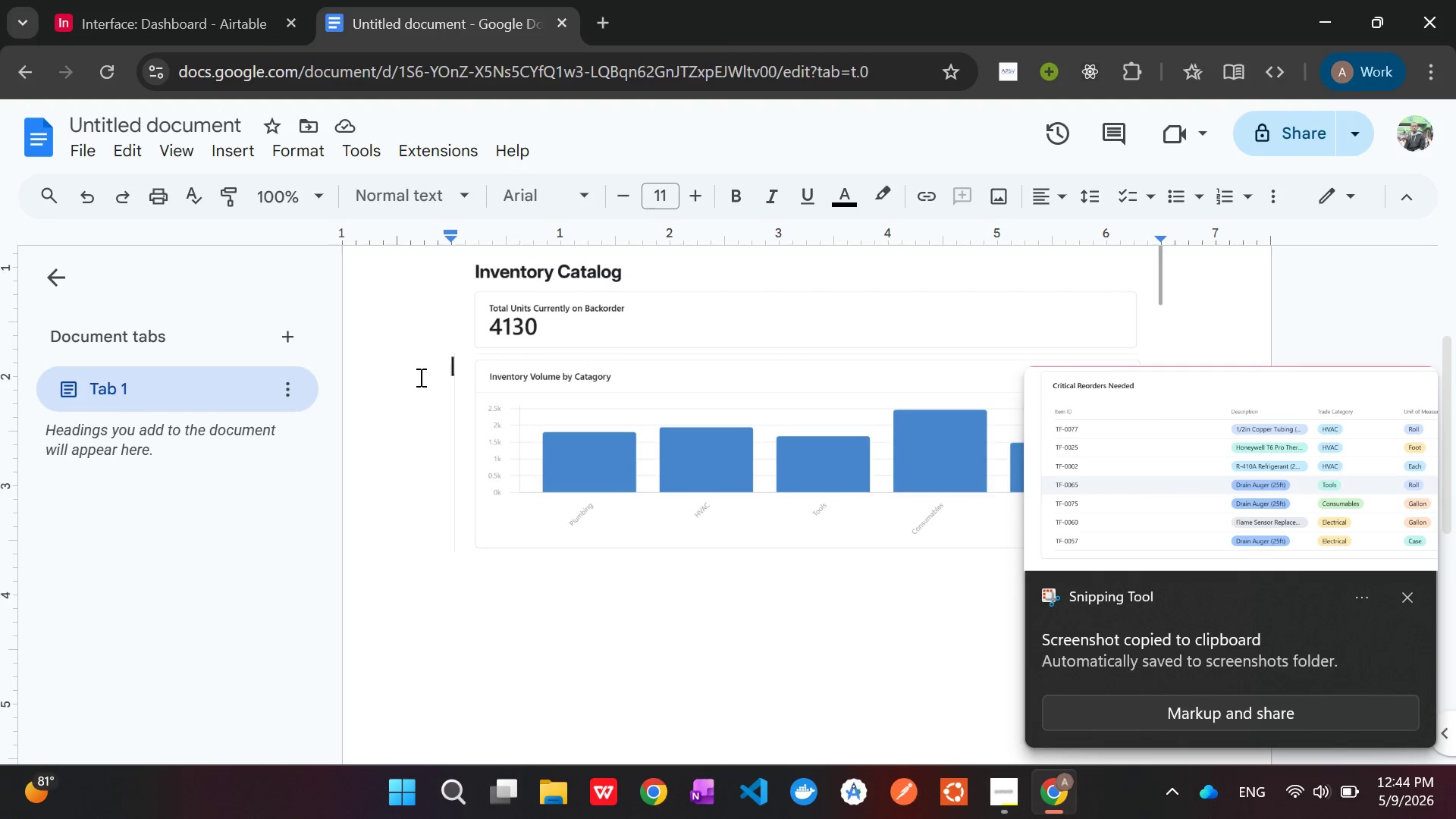 
key(Enter)
 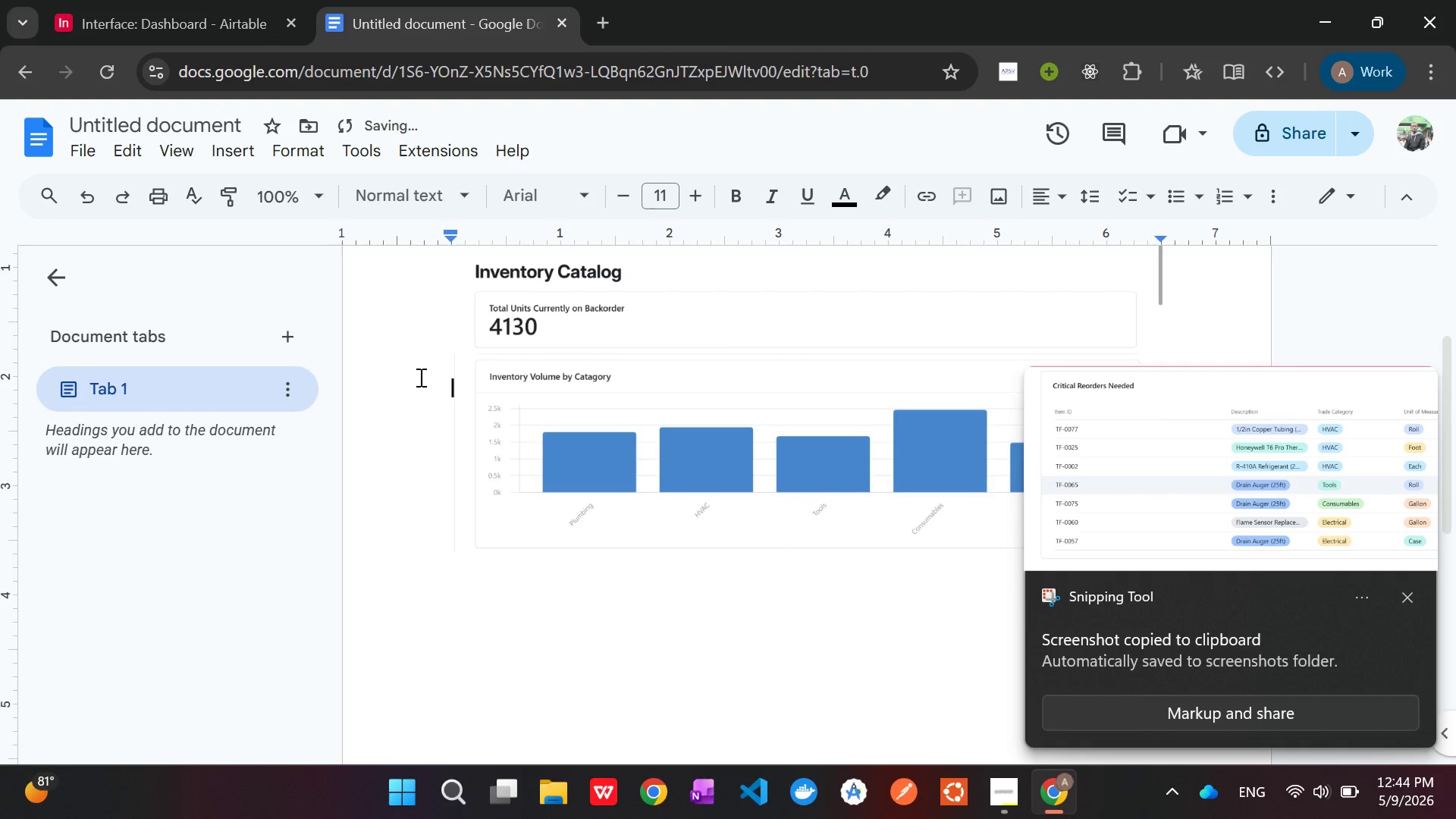 
key(Enter)
 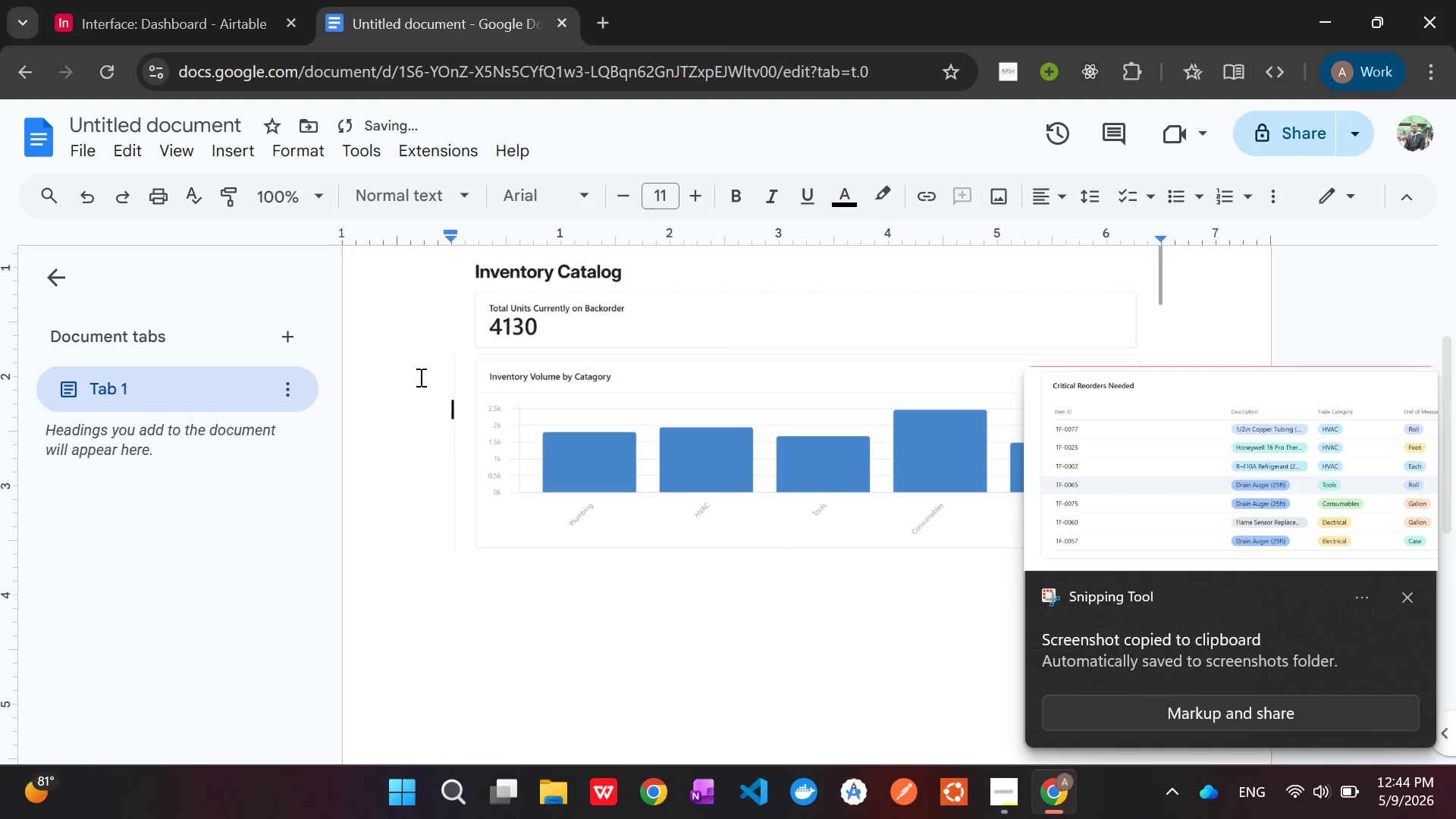 
key(Enter)
 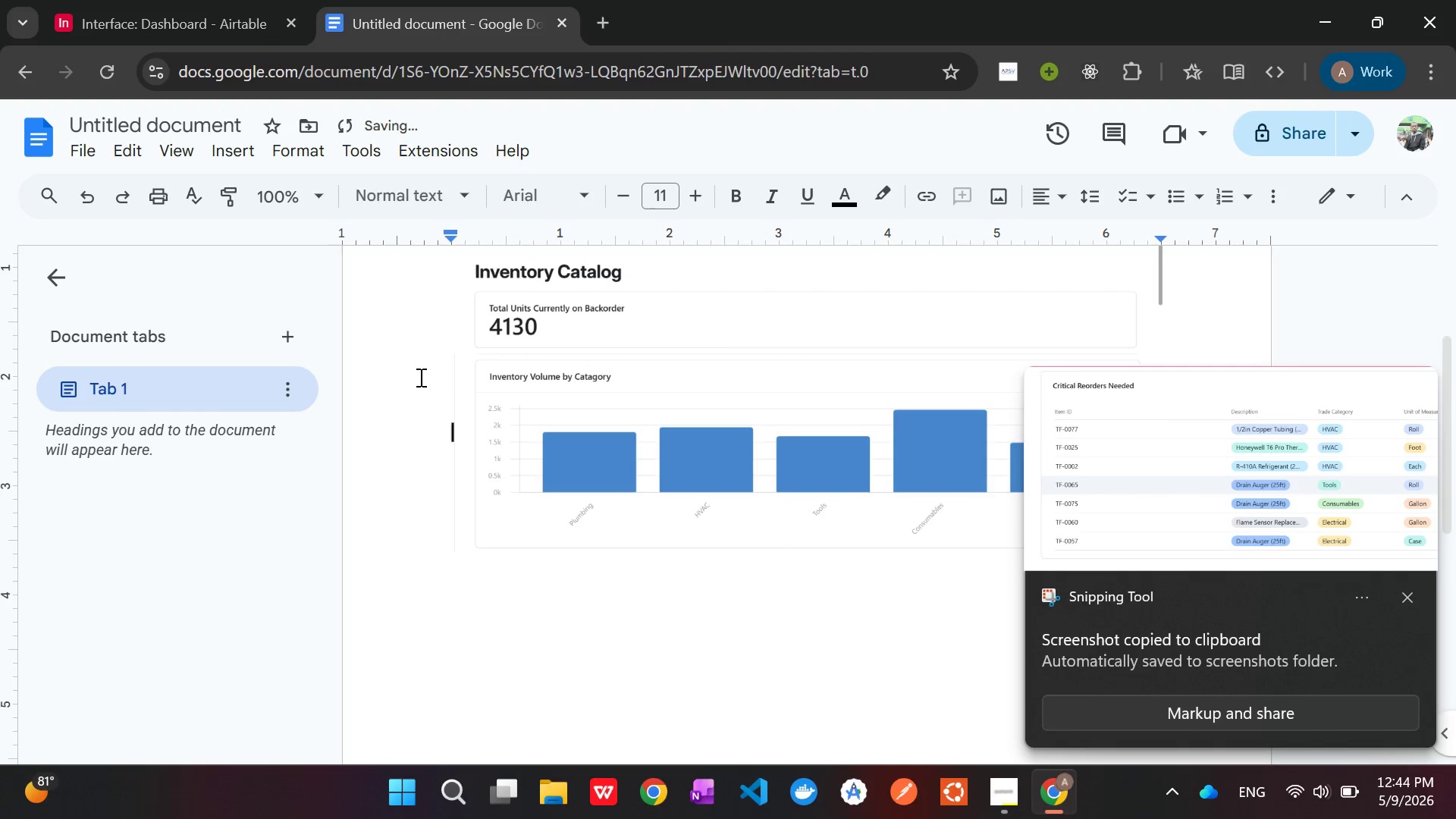 
key(Enter)
 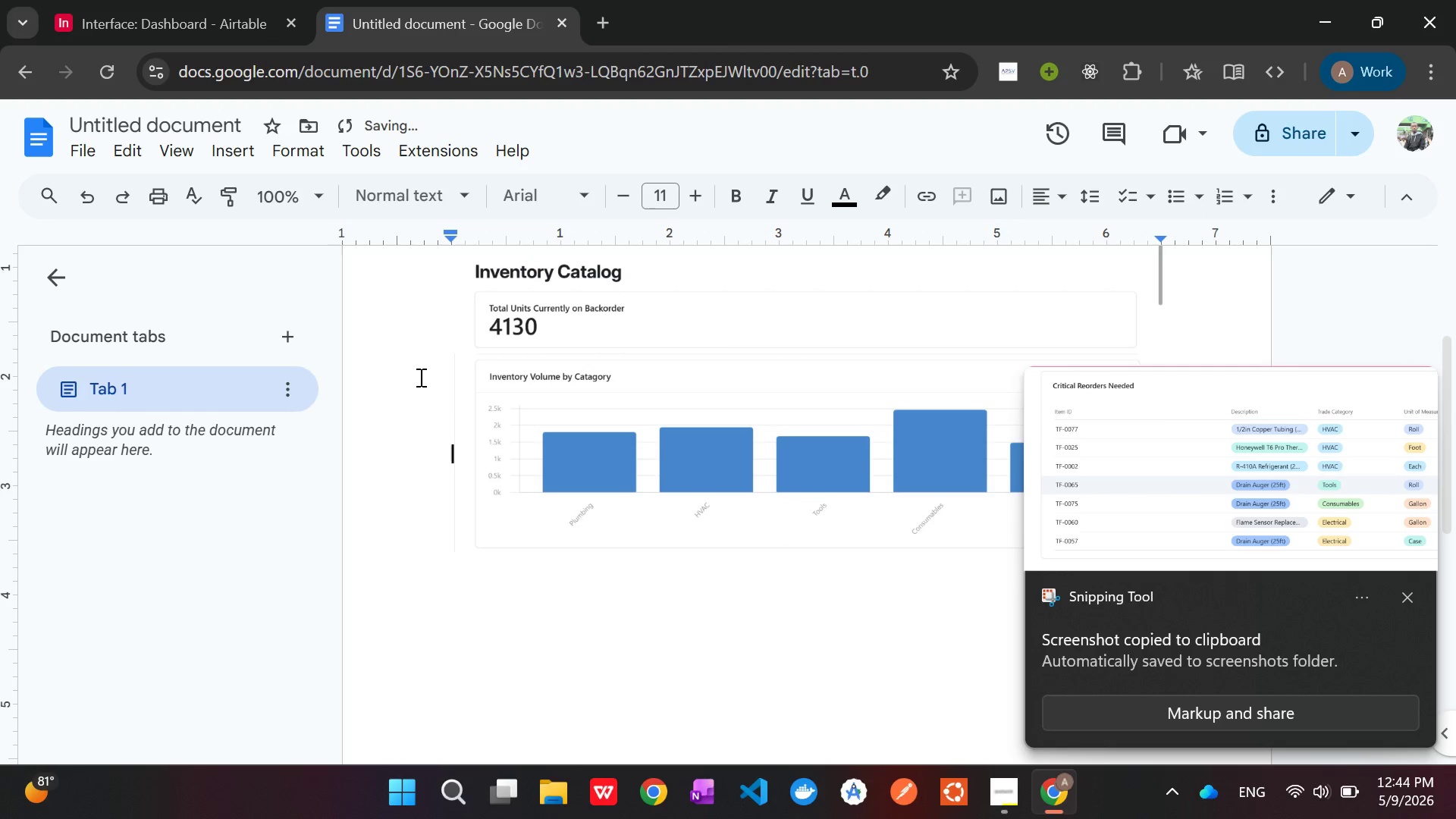 
key(Enter)
 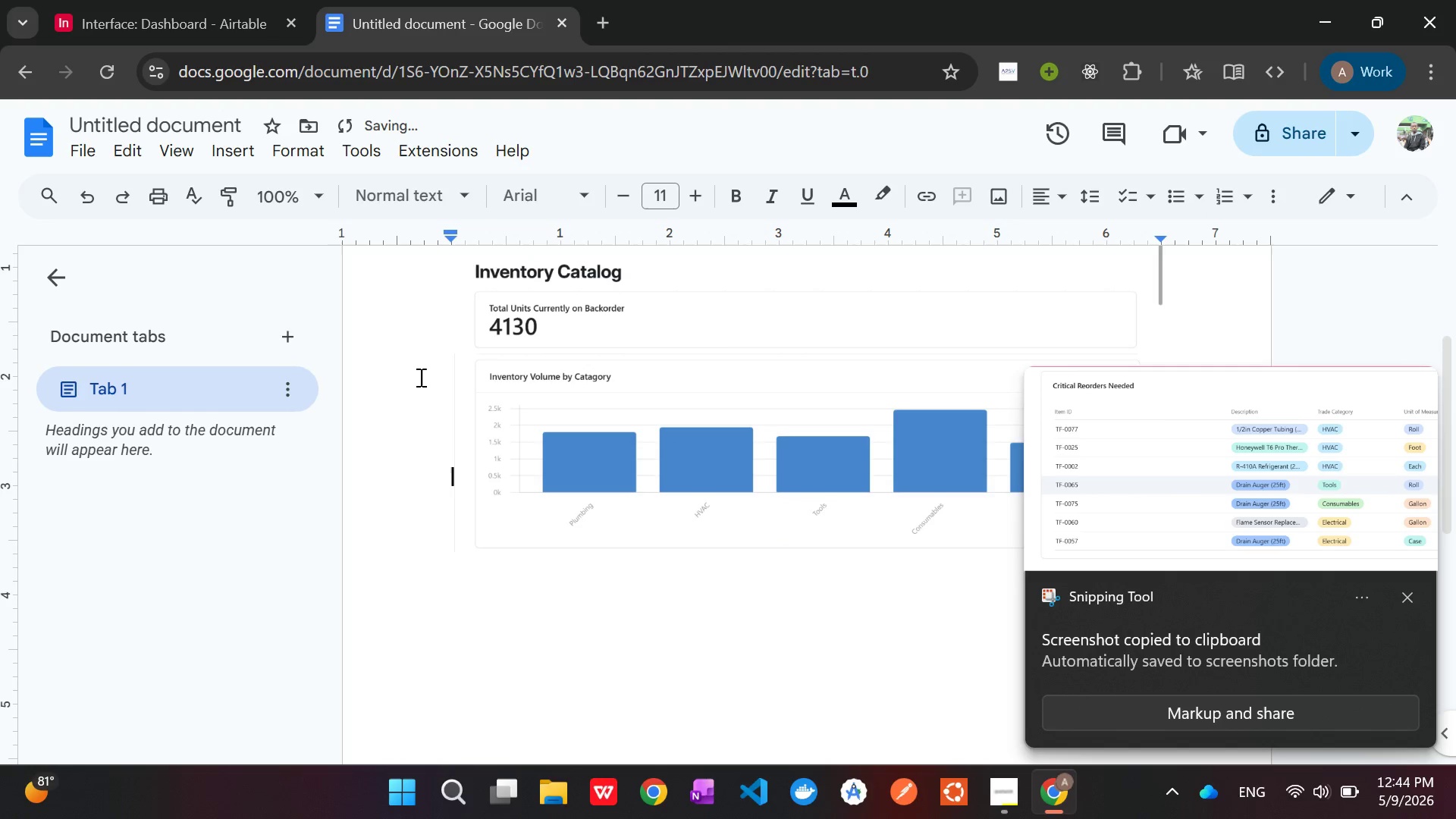 
key(Enter)
 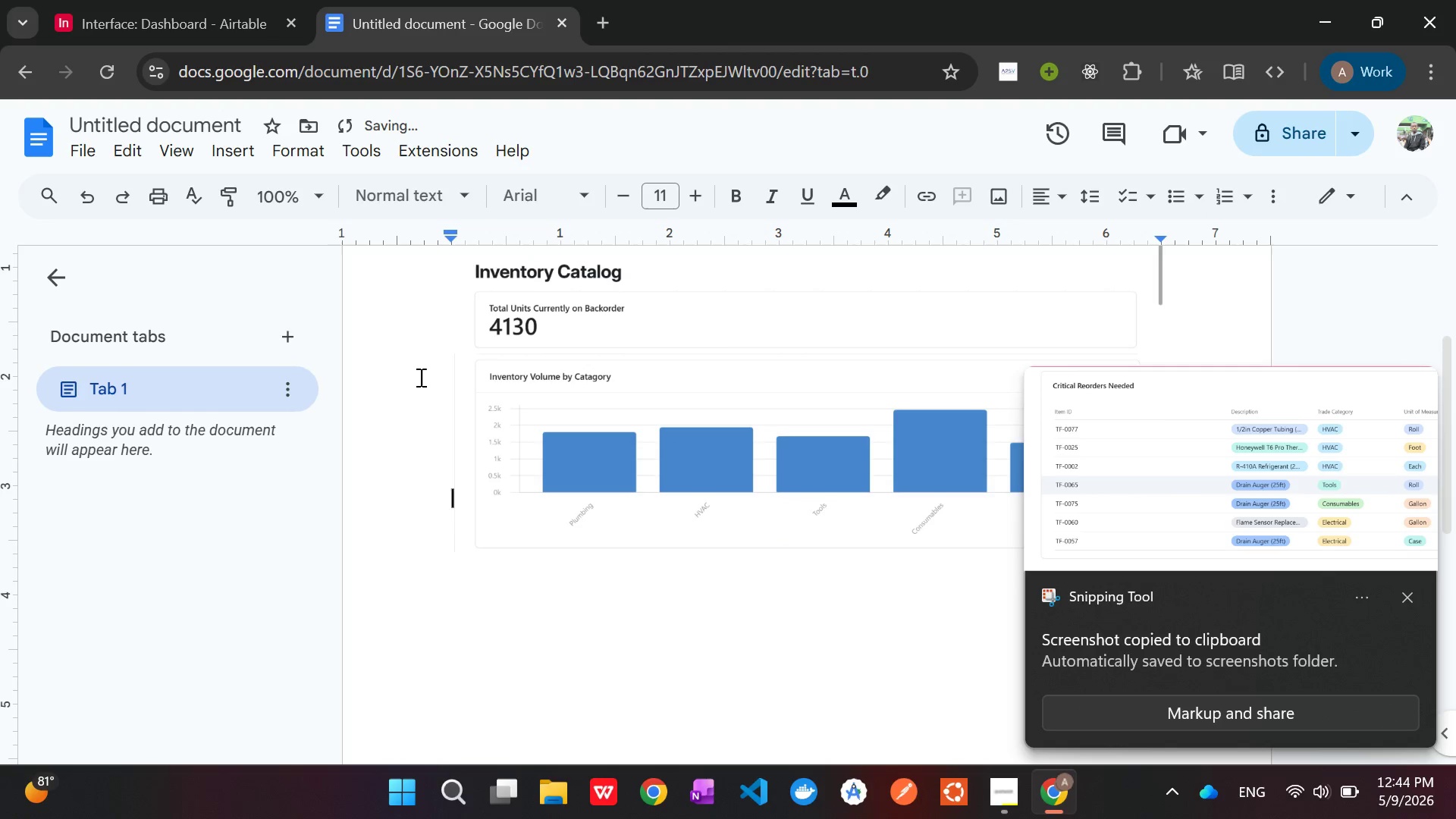 
key(Enter)
 